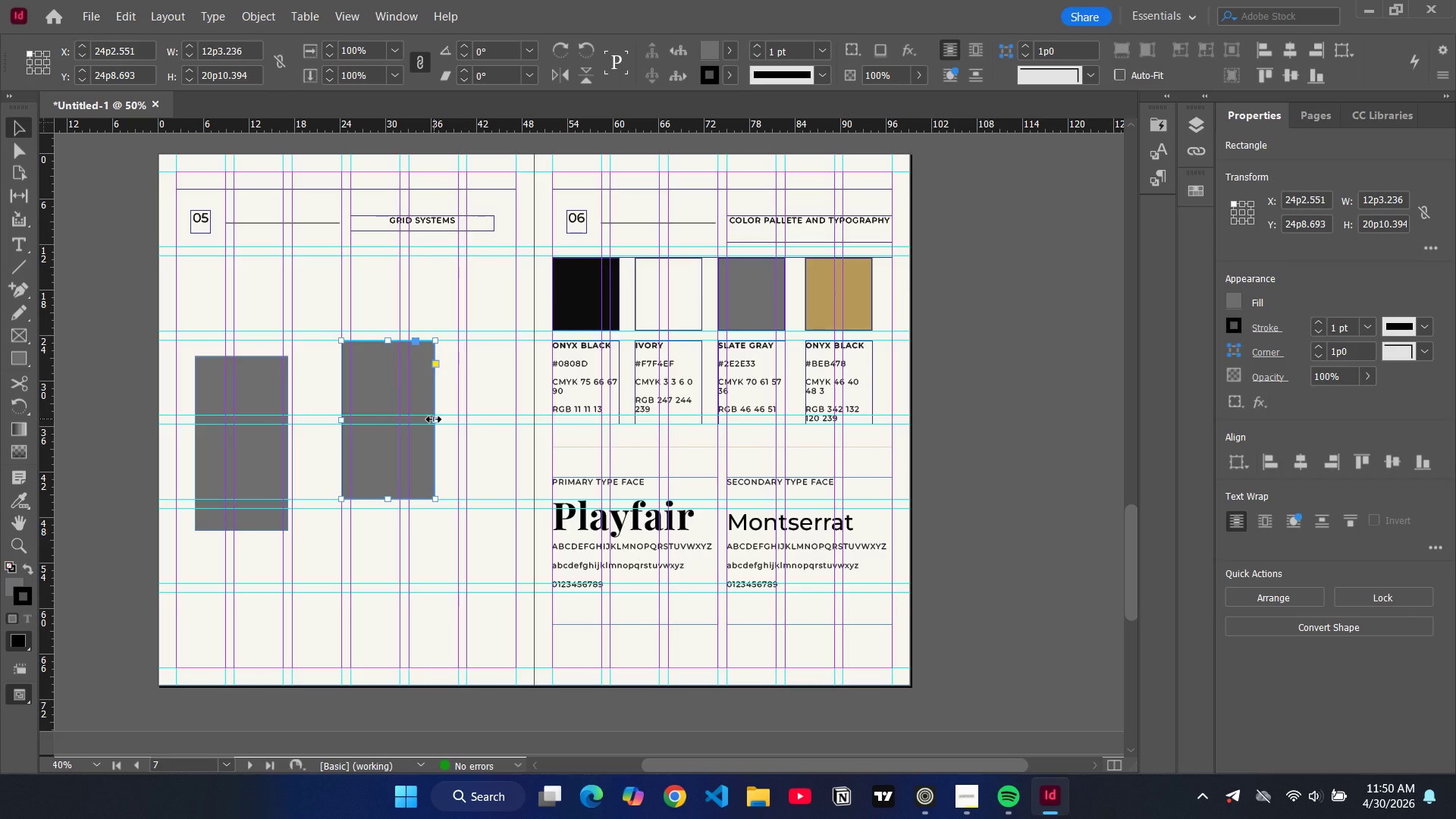 
left_click_drag(start_coordinate=[417, 450], to_coordinate=[500, 450])
 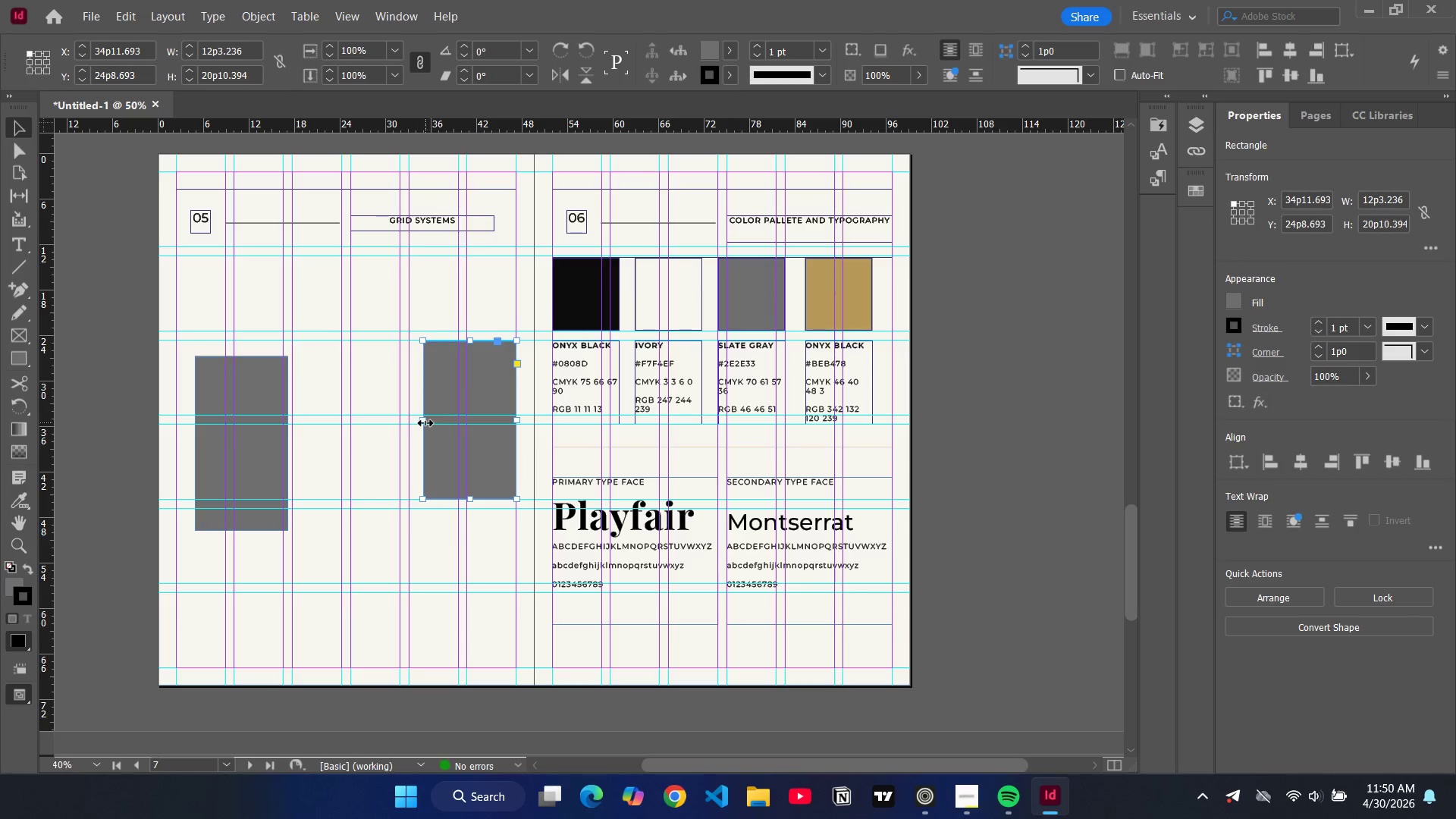 
left_click_drag(start_coordinate=[425, 423], to_coordinate=[412, 422])
 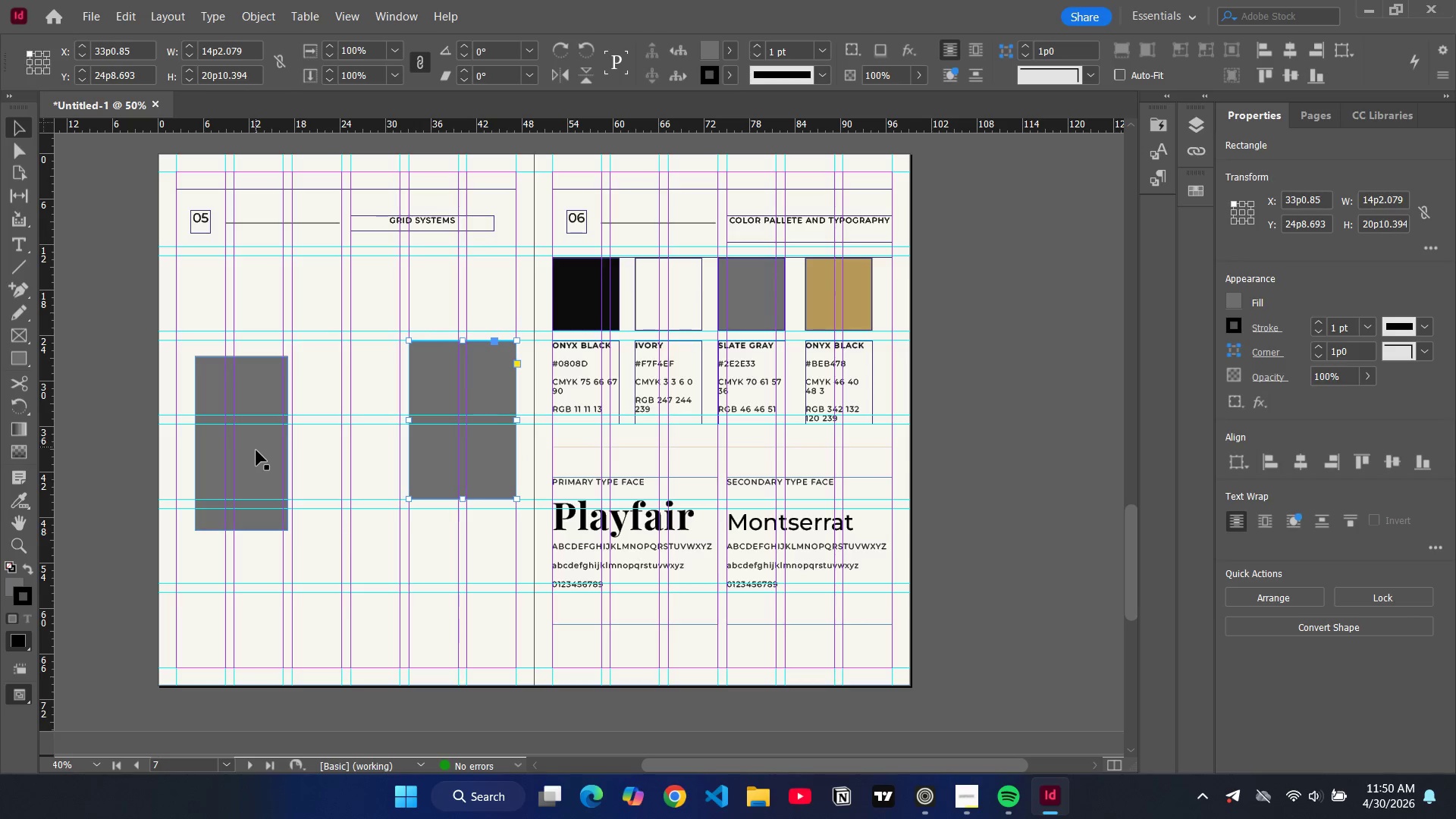 
left_click_drag(start_coordinate=[256, 450], to_coordinate=[289, 438])
 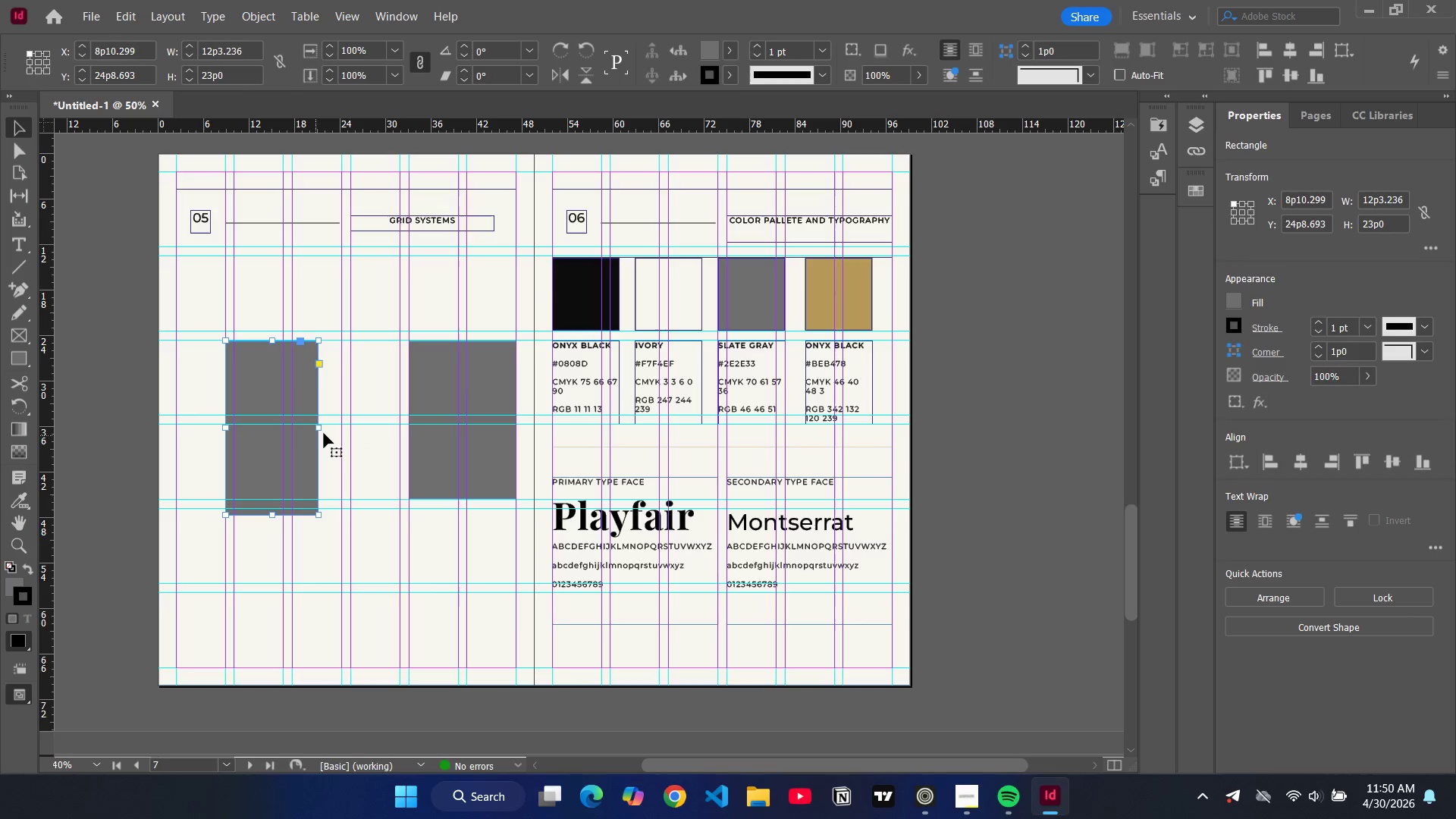 
left_click_drag(start_coordinate=[319, 430], to_coordinate=[341, 433])
 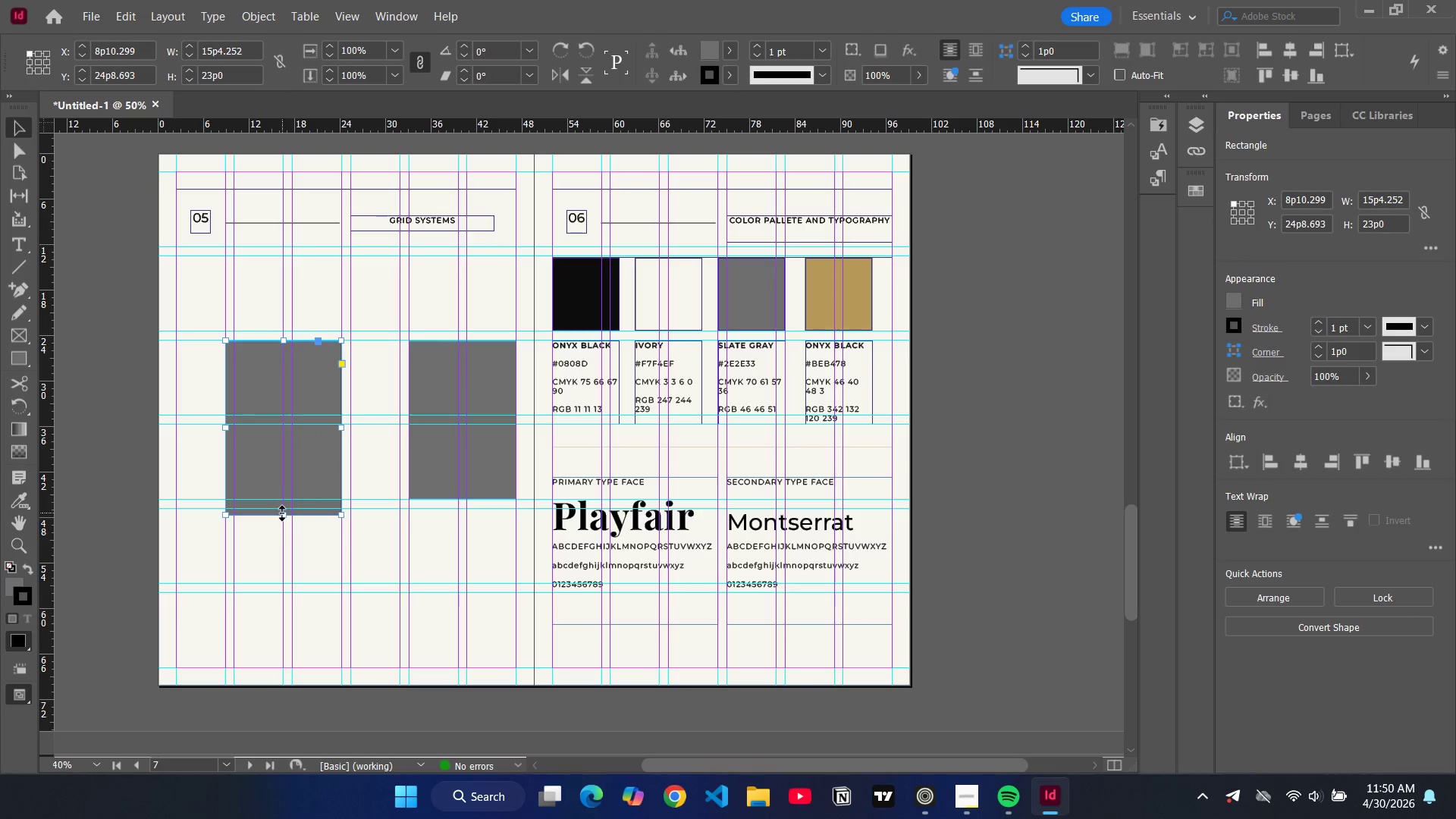 
left_click_drag(start_coordinate=[282, 513], to_coordinate=[291, 498])
 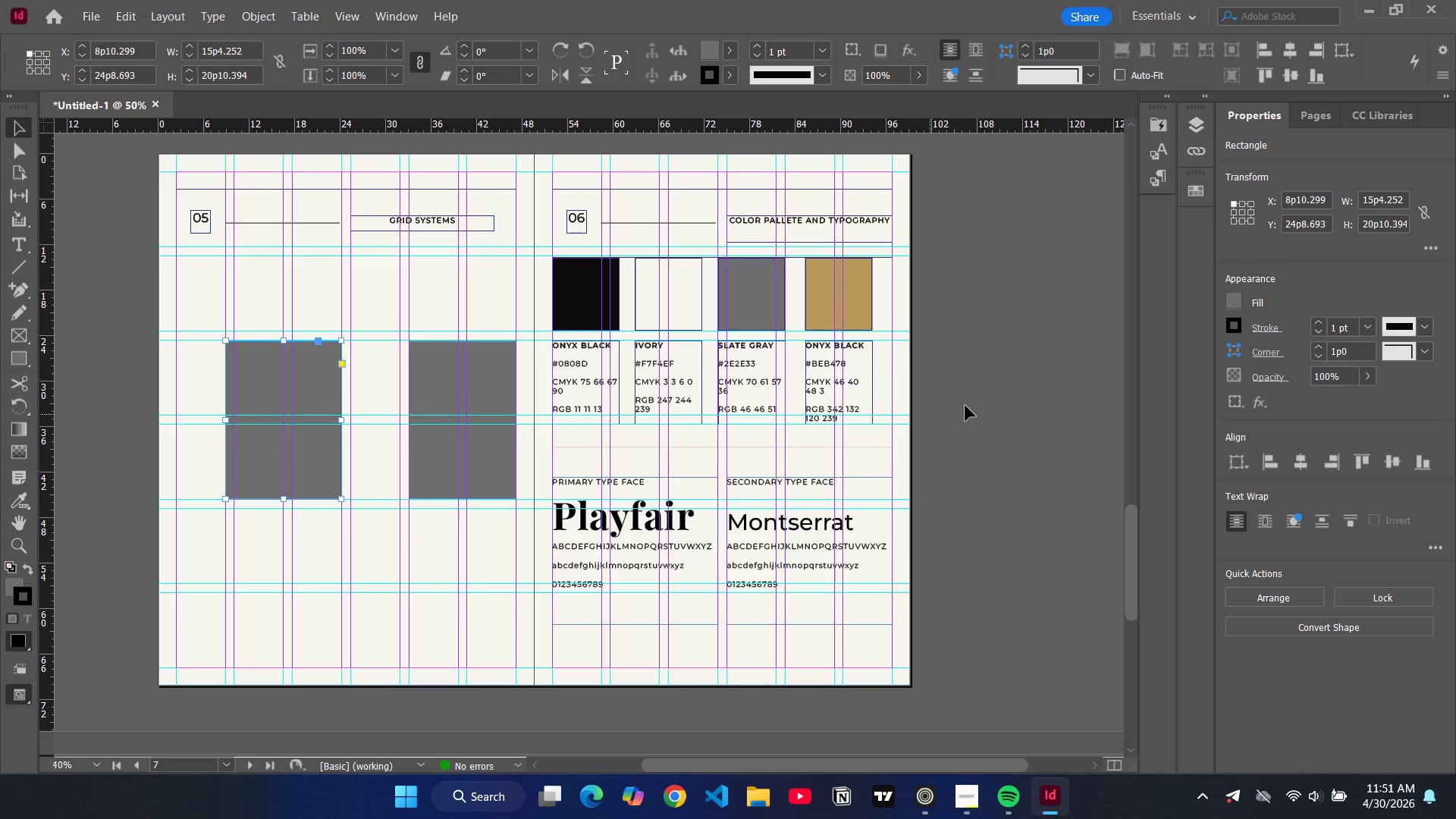 
left_click([970, 406])
 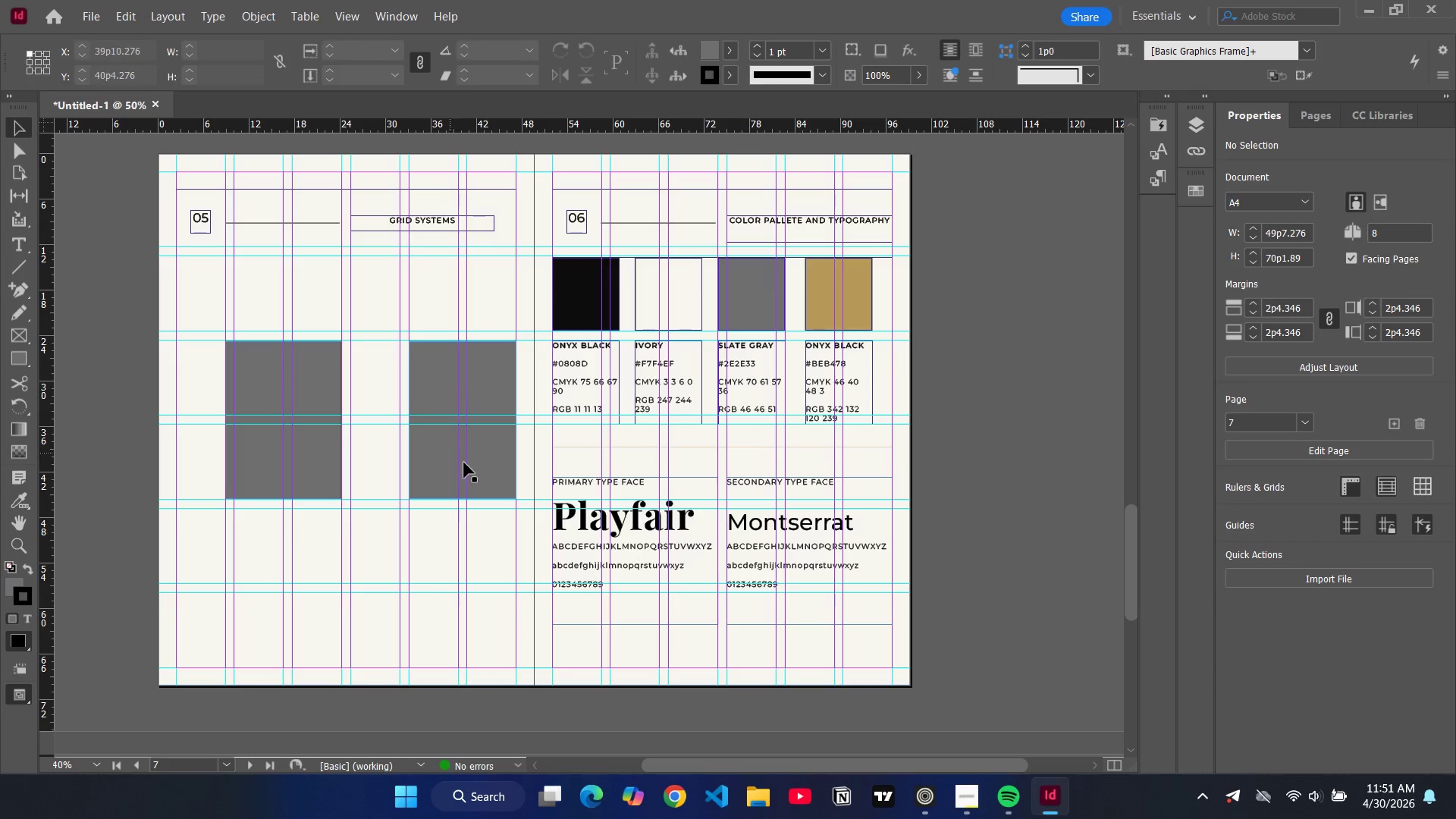 
left_click([465, 463])
 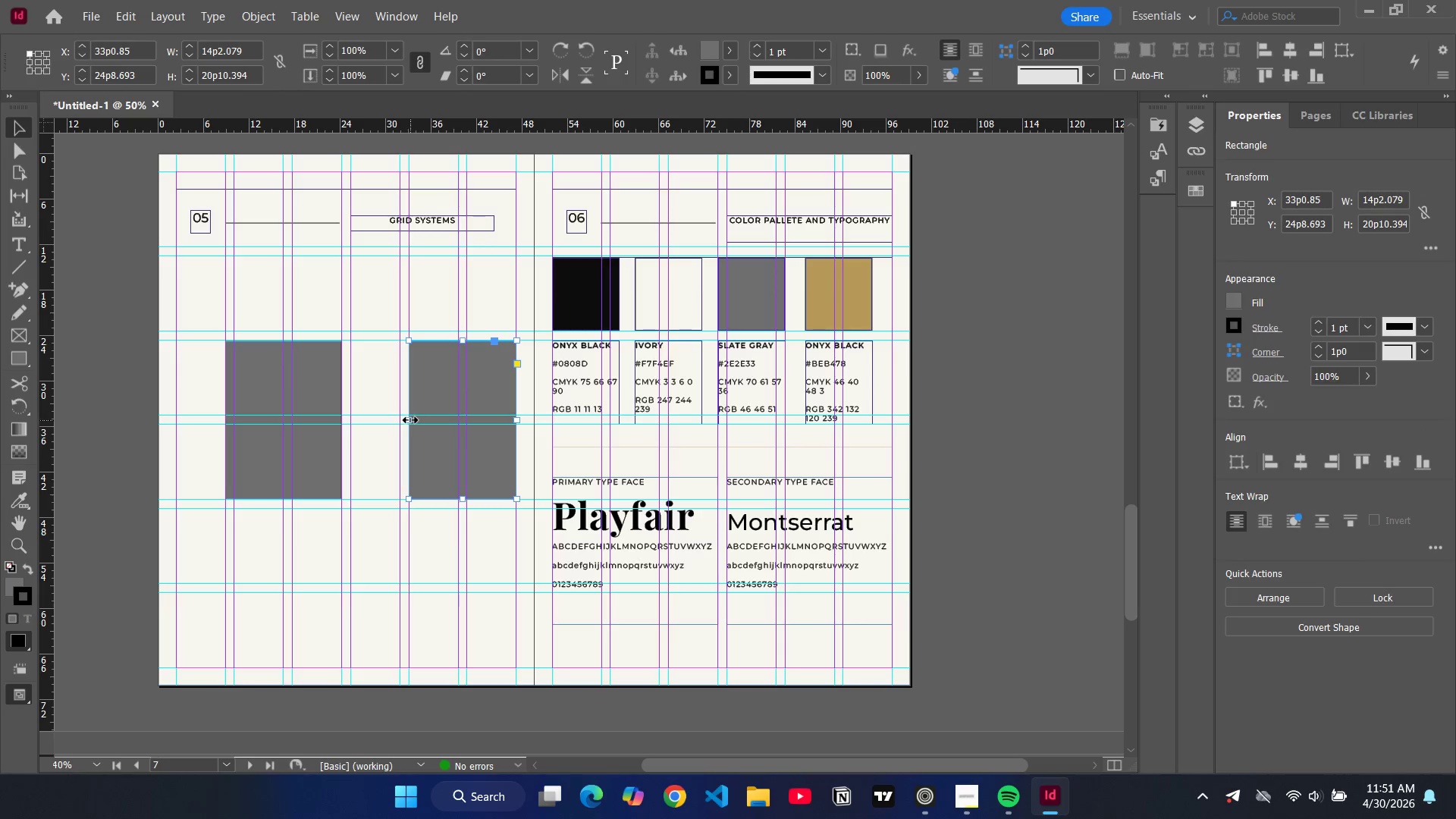 
left_click_drag(start_coordinate=[410, 419], to_coordinate=[401, 419])
 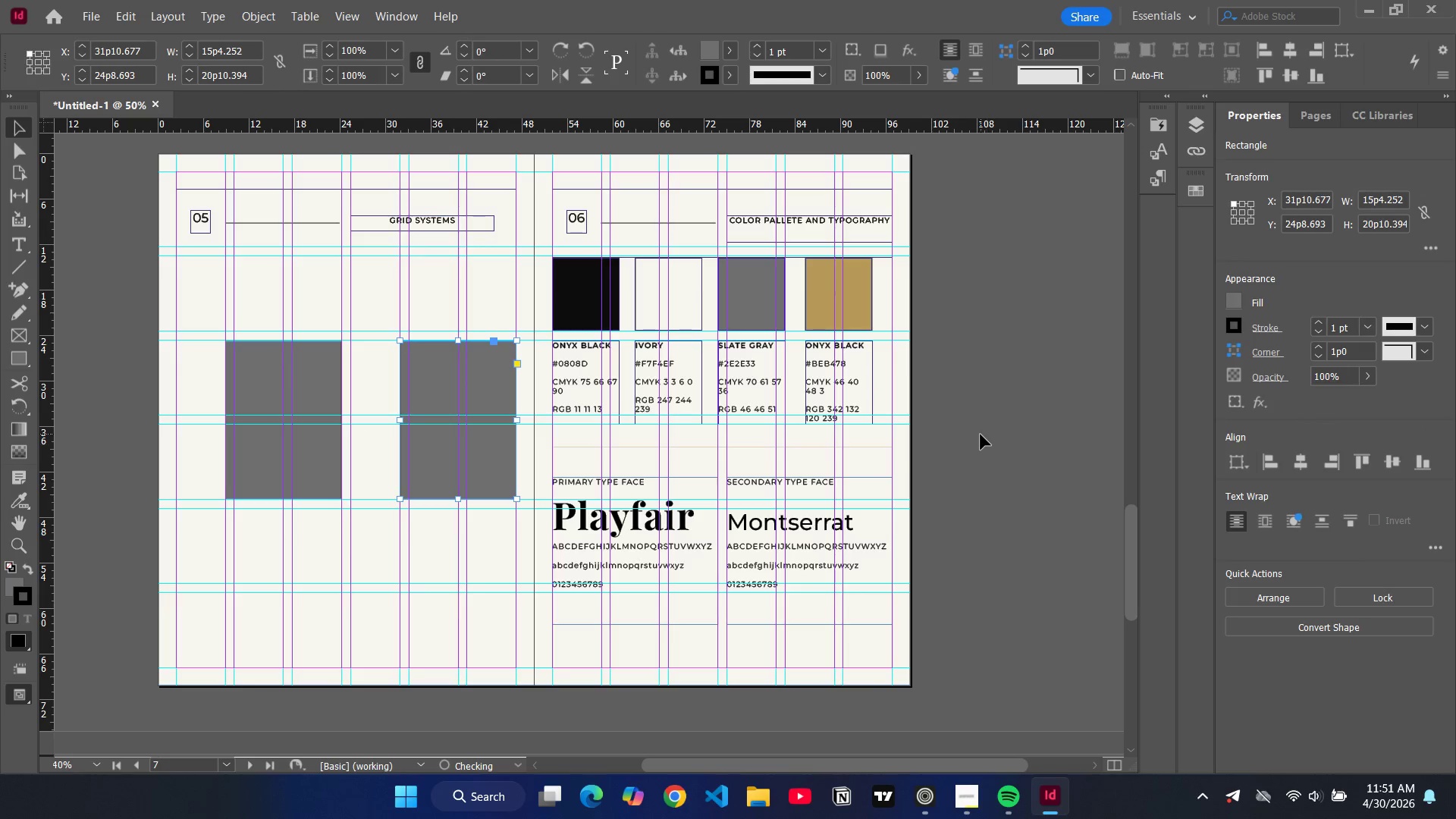 
left_click([981, 435])
 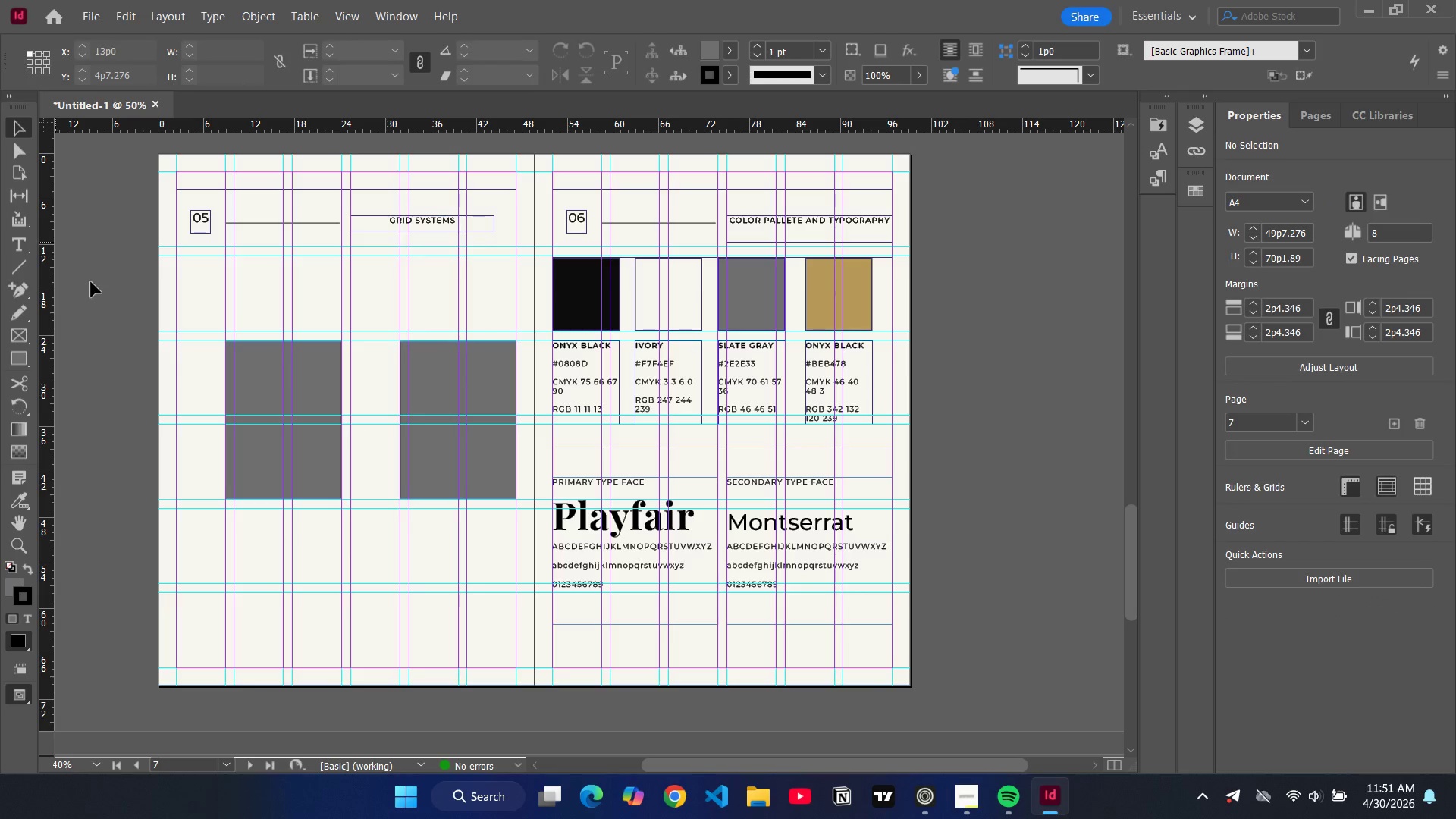 
left_click([131, 293])
 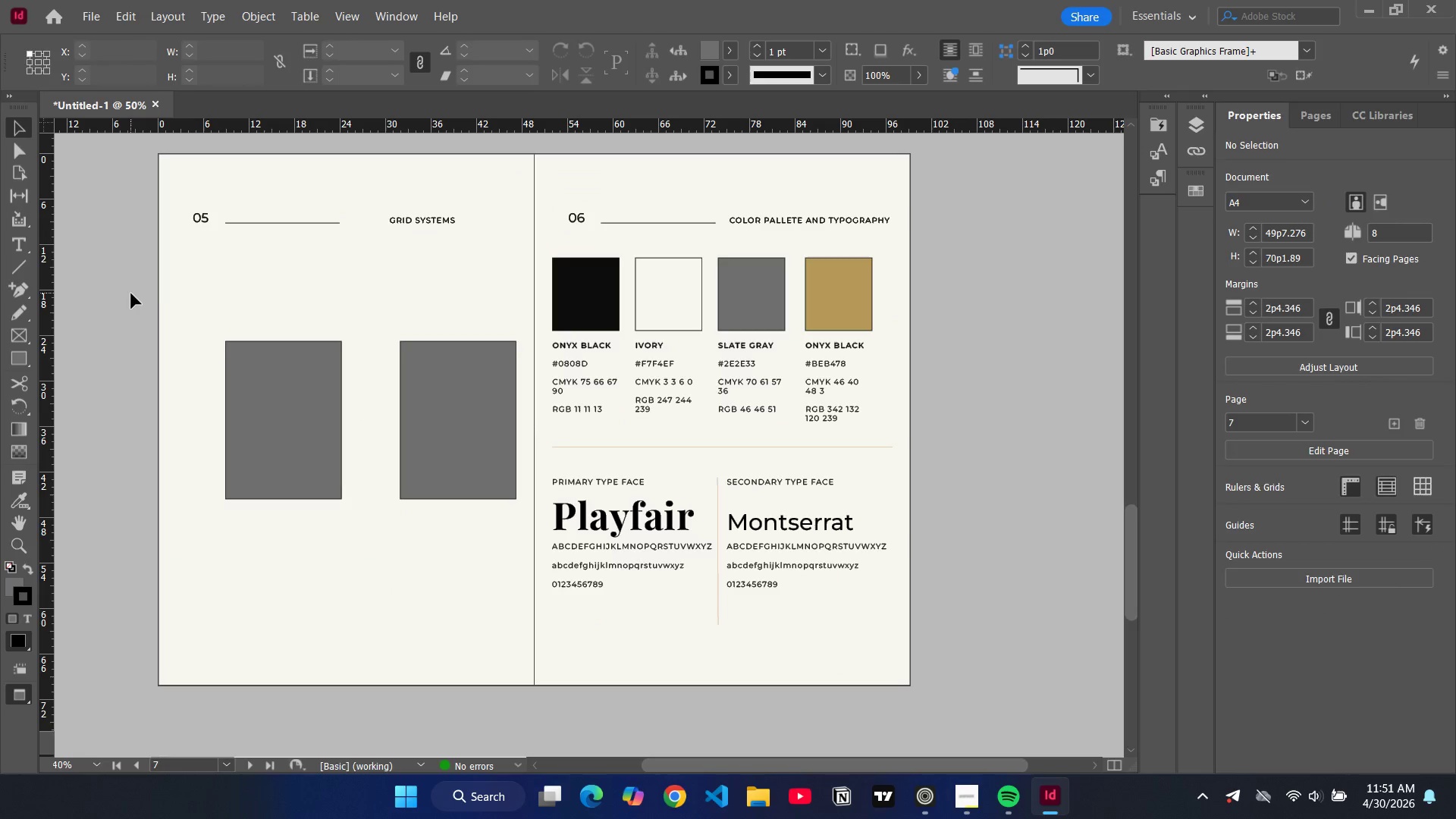 
type(ww)
 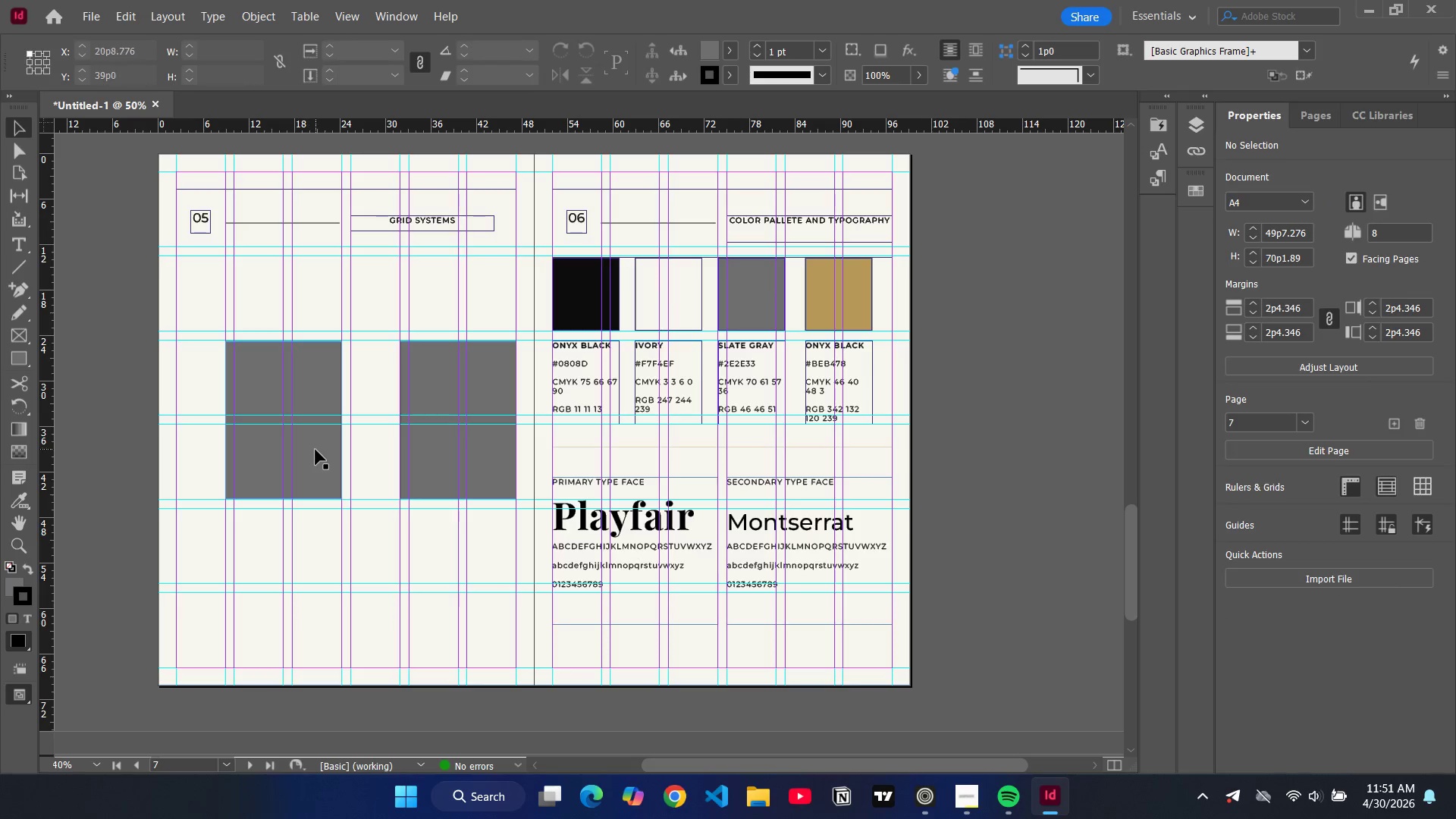 
left_click_drag(start_coordinate=[315, 450], to_coordinate=[290, 450])
 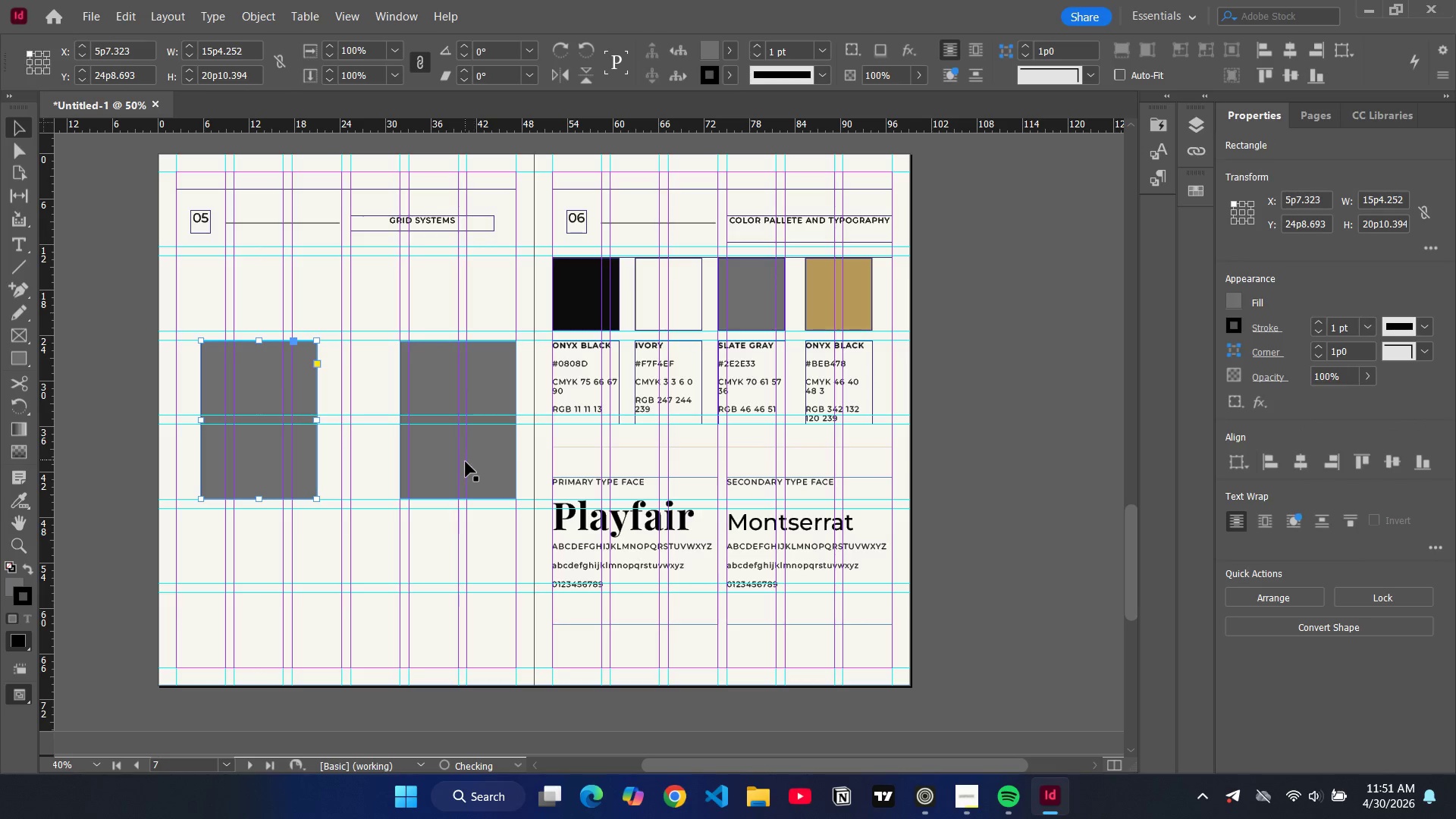 
left_click_drag(start_coordinate=[466, 462], to_coordinate=[439, 463])
 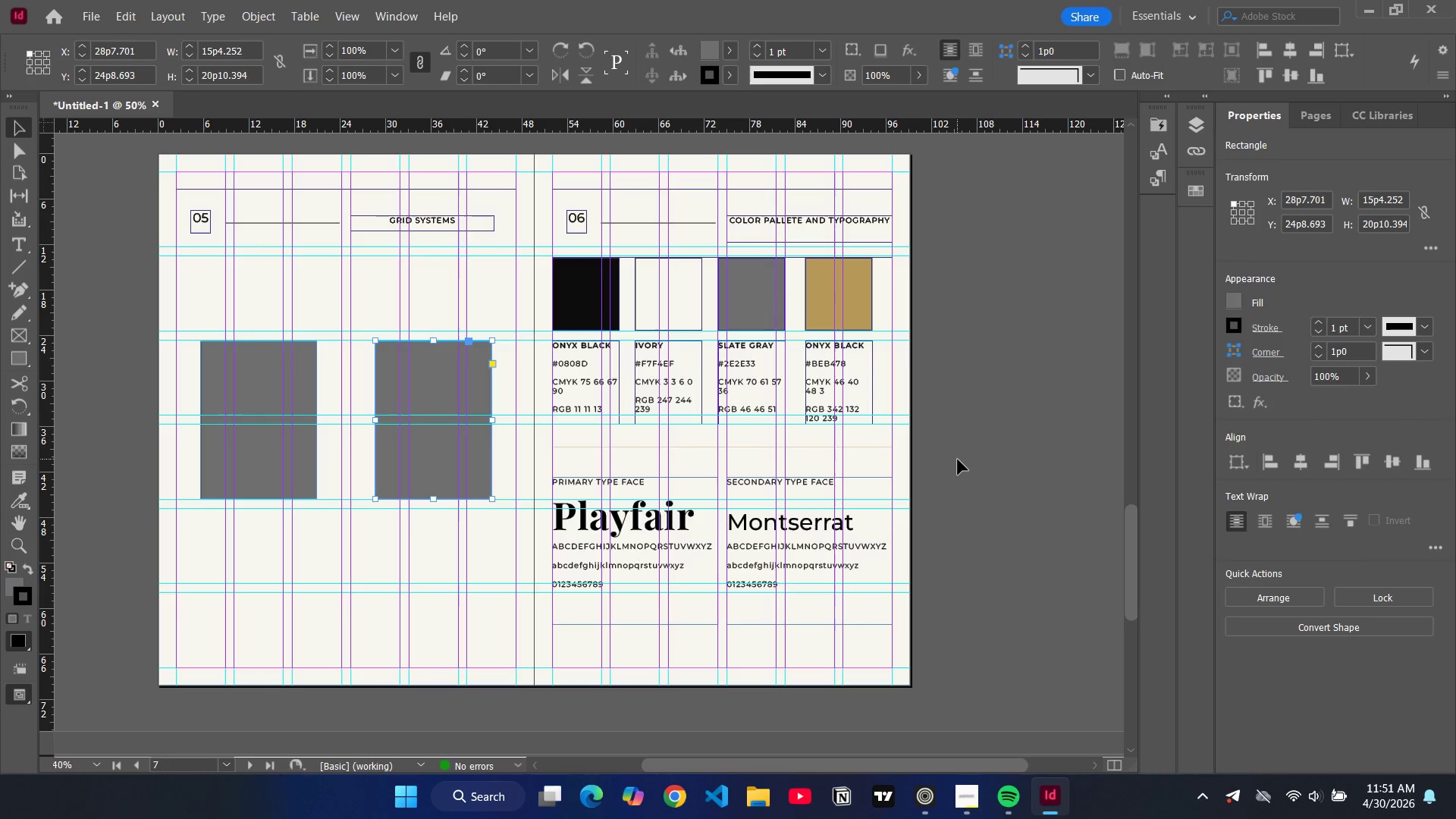 
left_click([958, 460])
 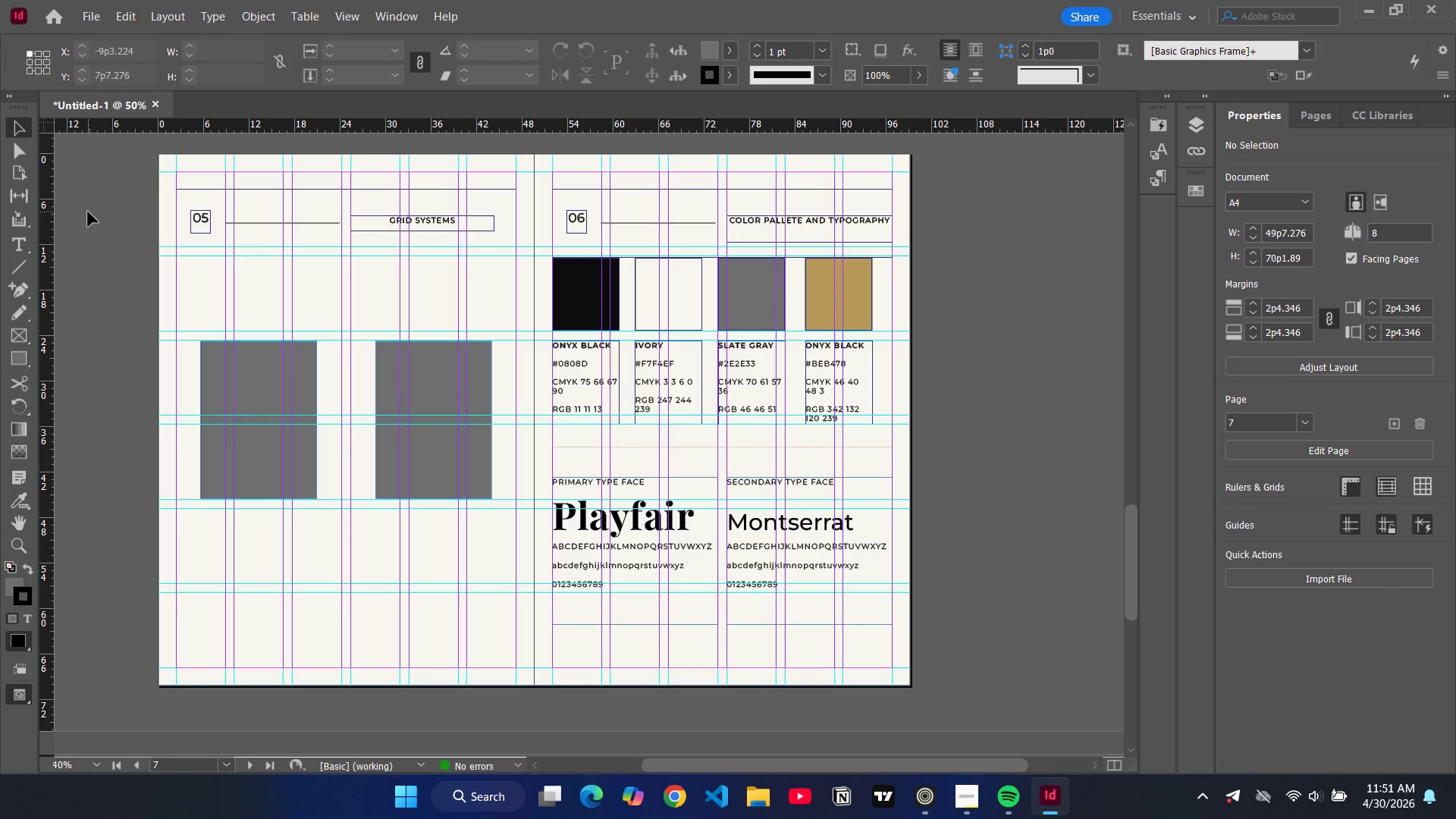 
key(W)
 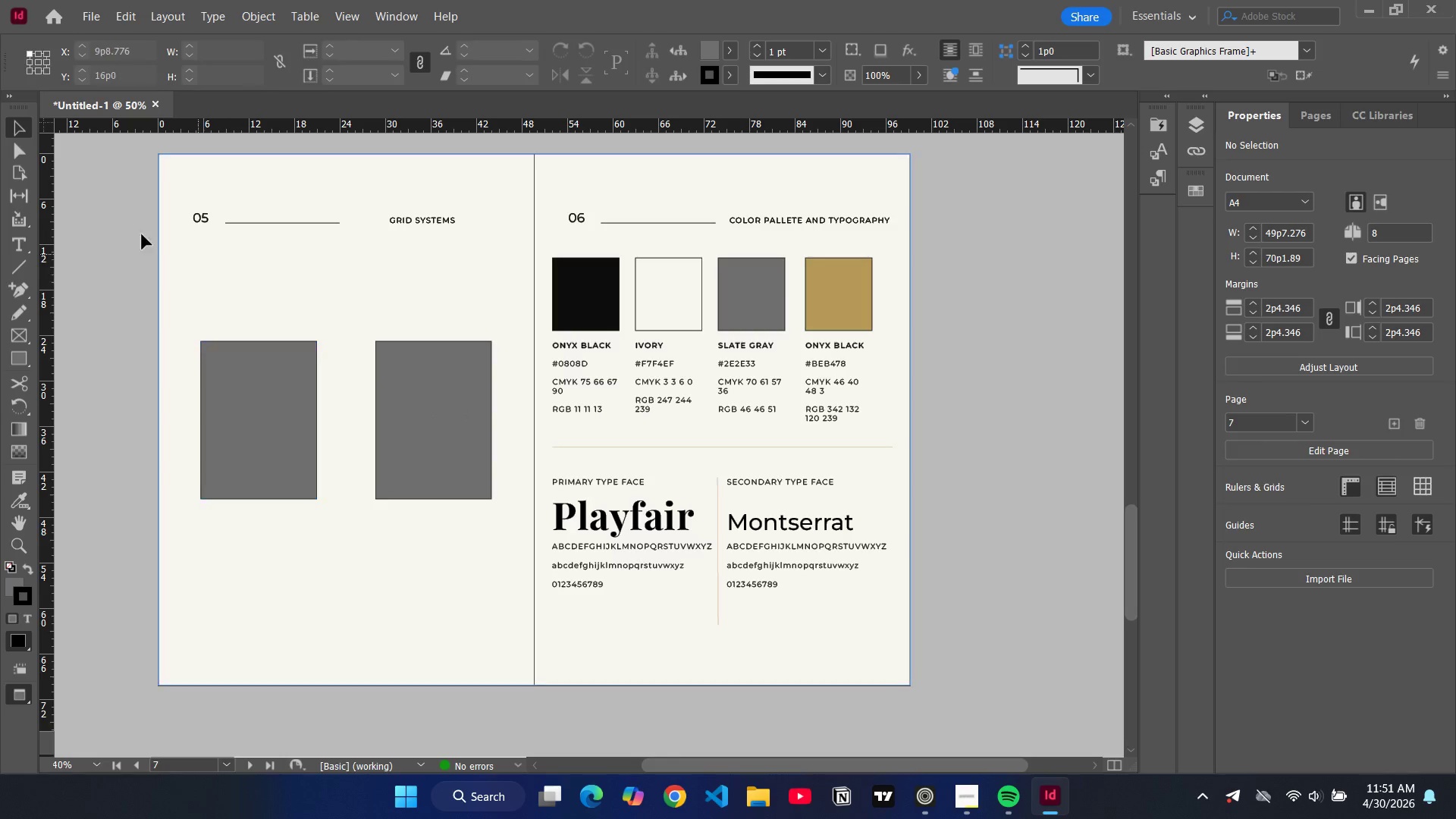 
left_click([17, 266])
 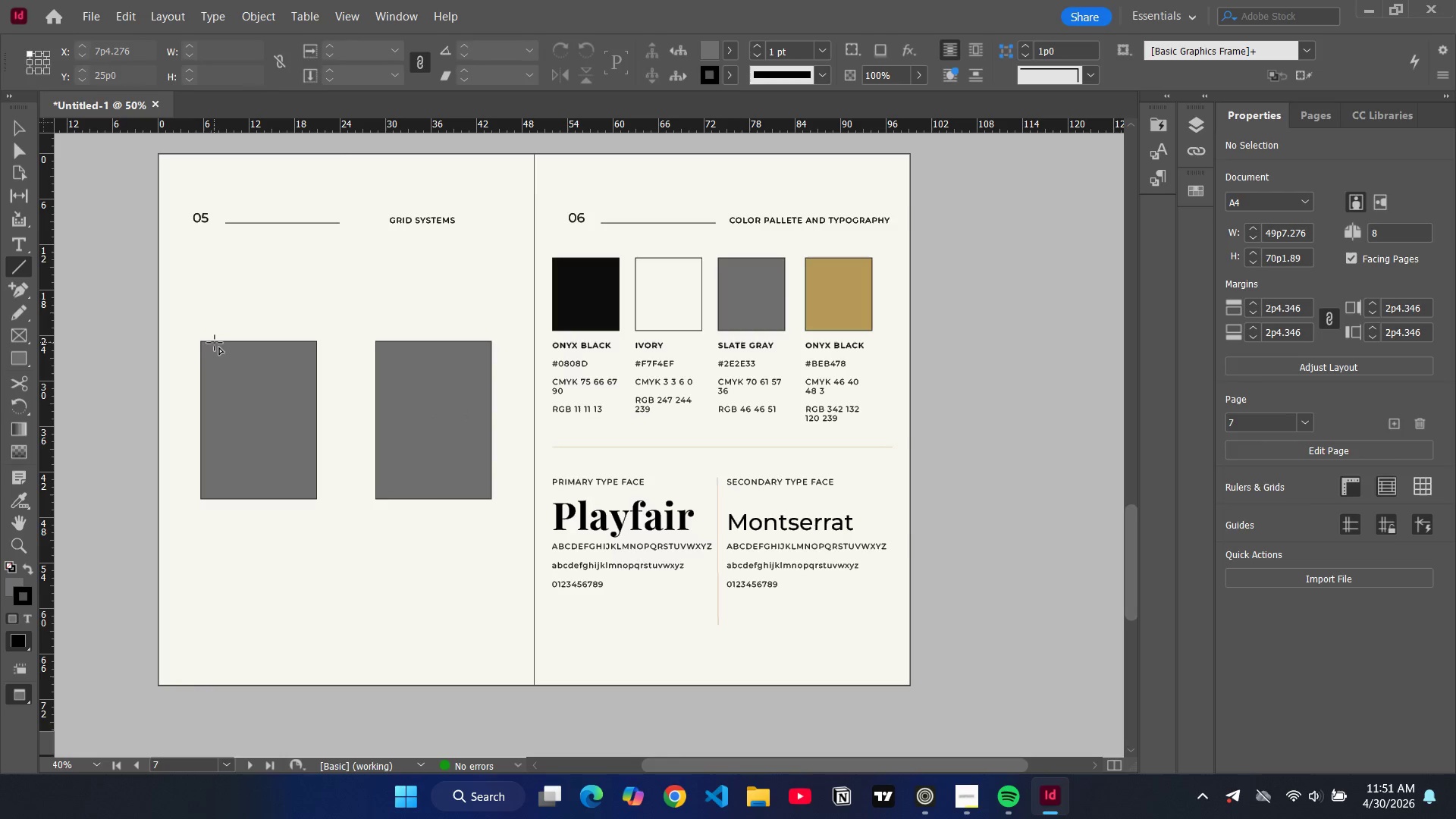 
left_click_drag(start_coordinate=[215, 343], to_coordinate=[215, 501])
 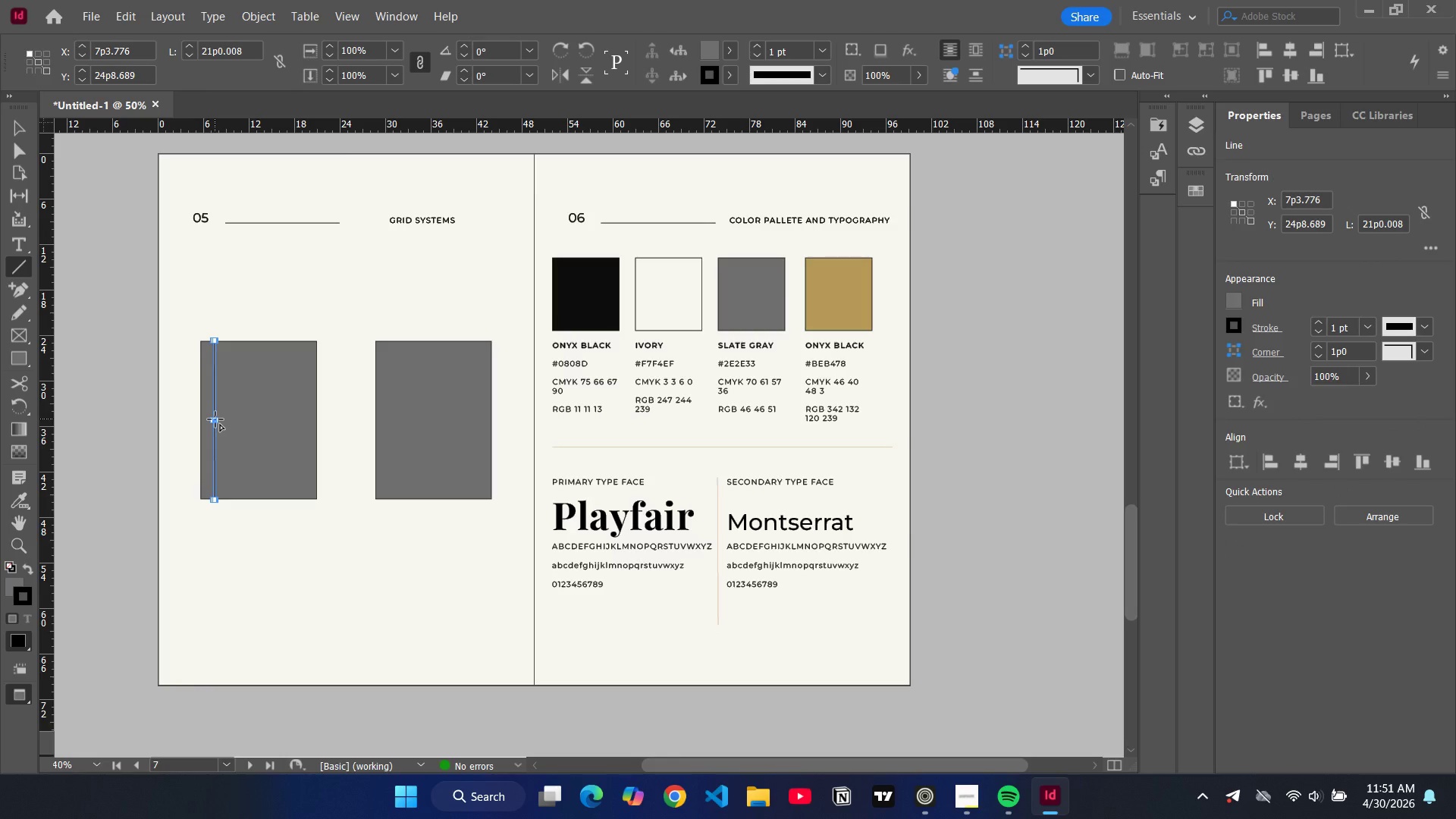 
key(V)
 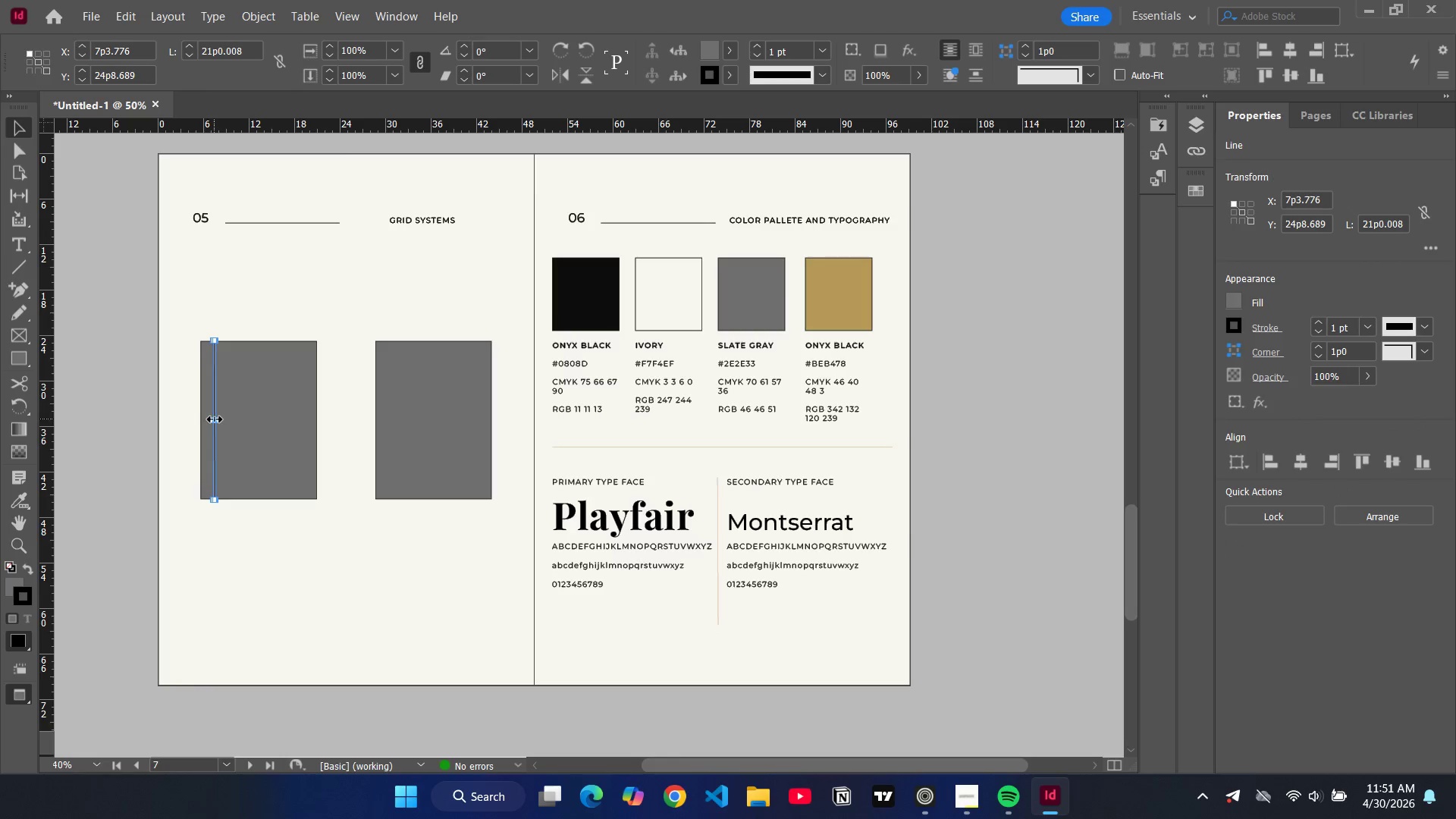 
left_click_drag(start_coordinate=[215, 419], to_coordinate=[216, 423])
 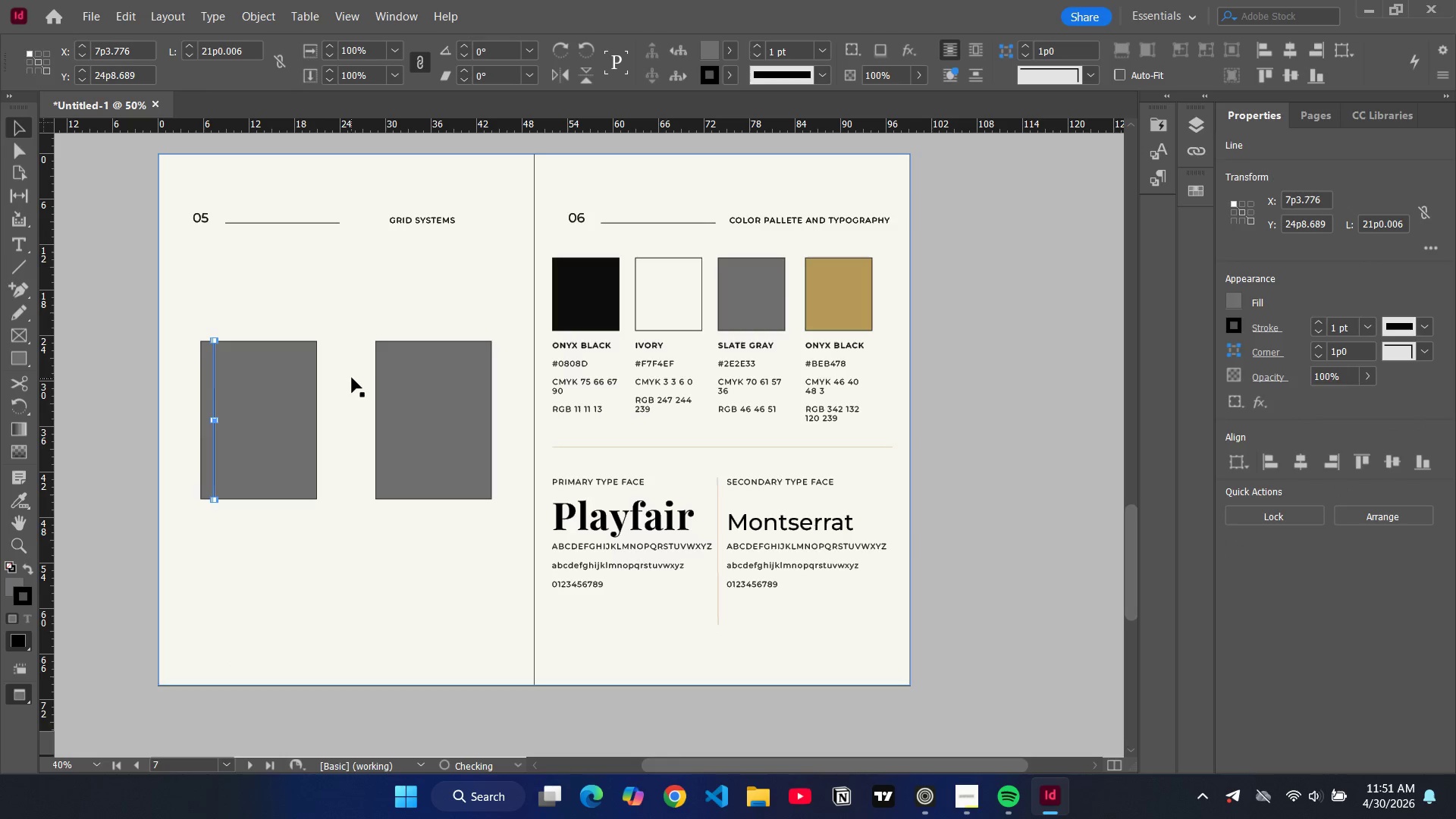 
key(Backspace)
 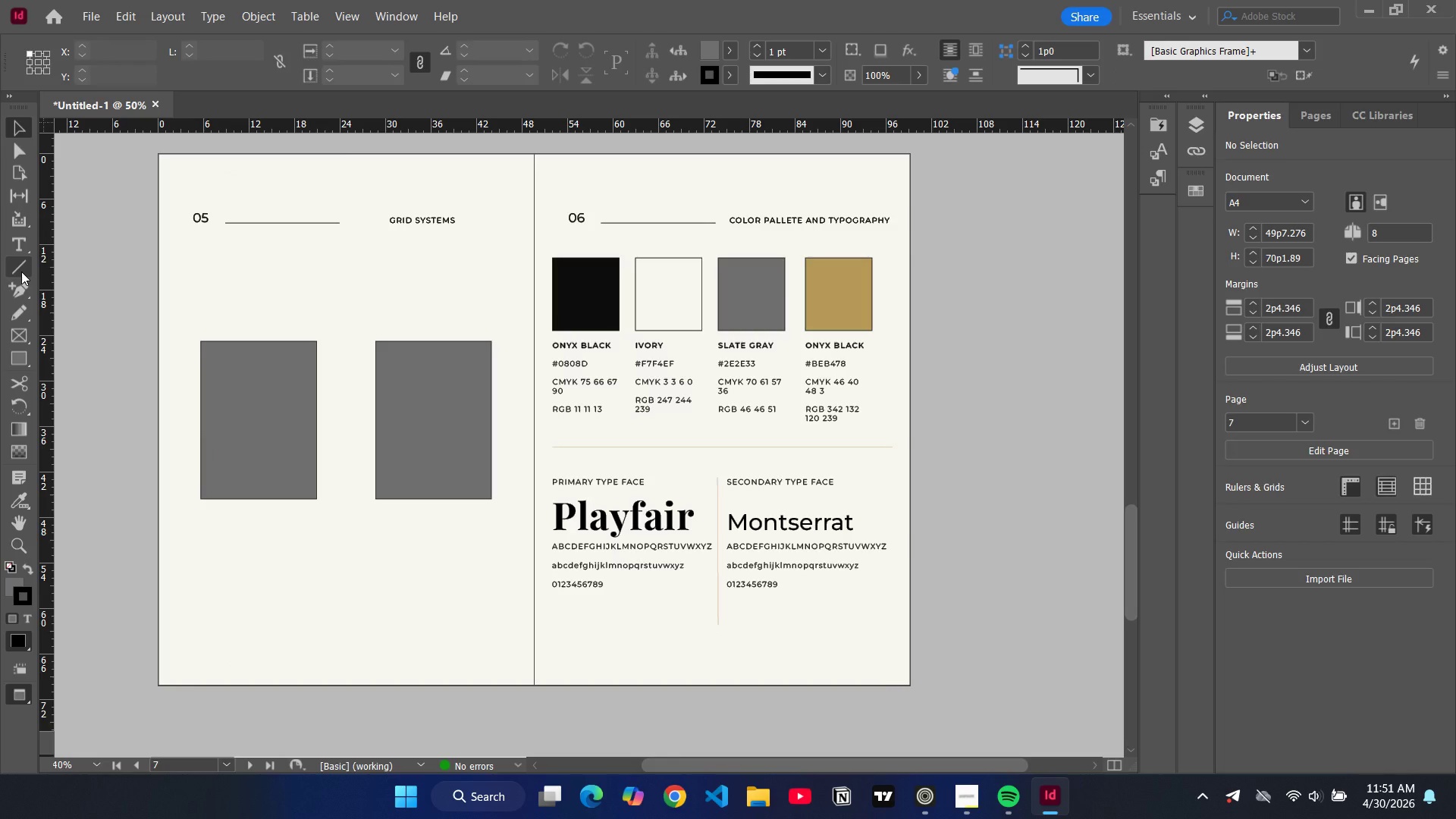 
left_click([21, 271])
 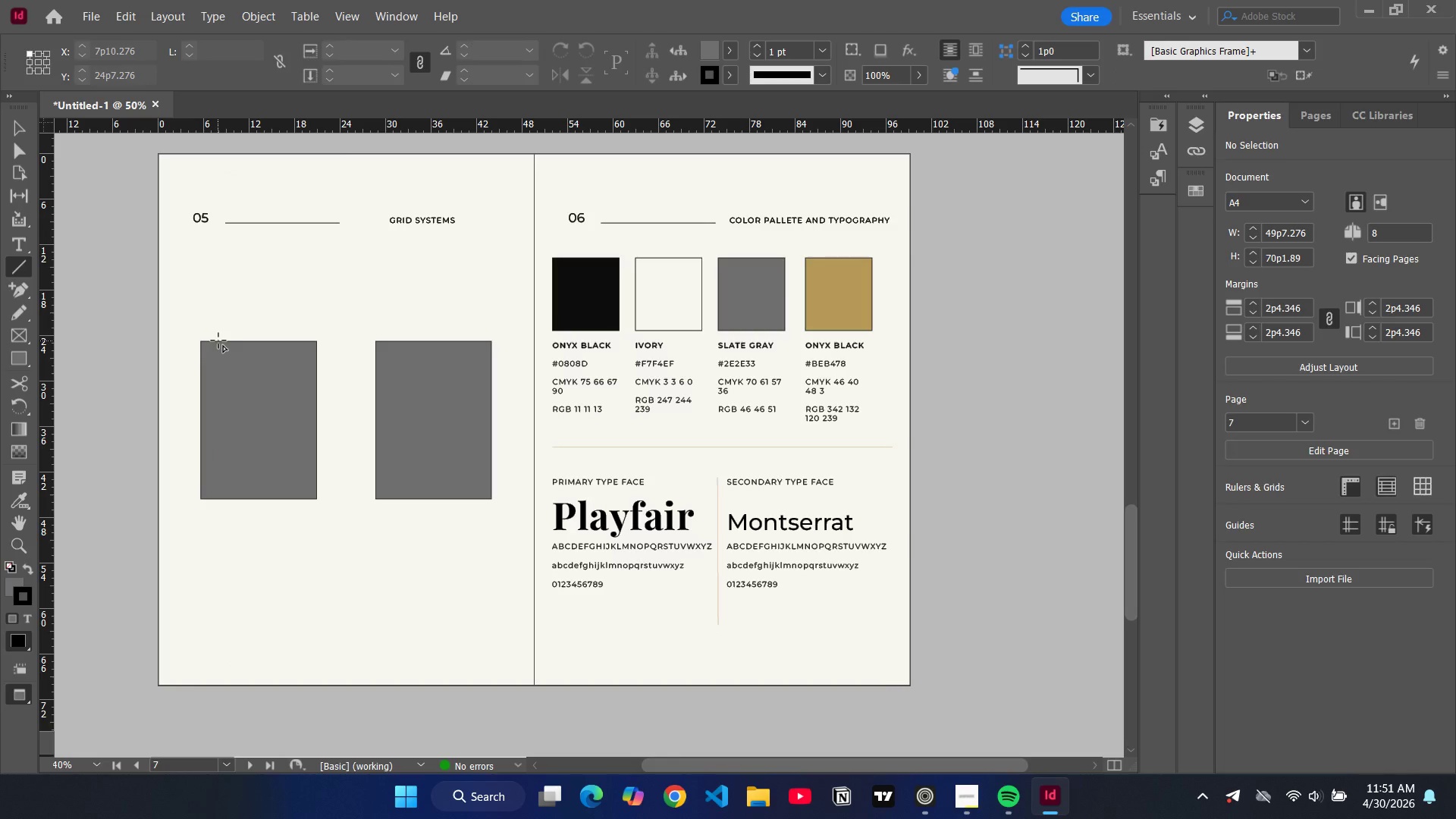 
left_click_drag(start_coordinate=[217, 340], to_coordinate=[217, 497])
 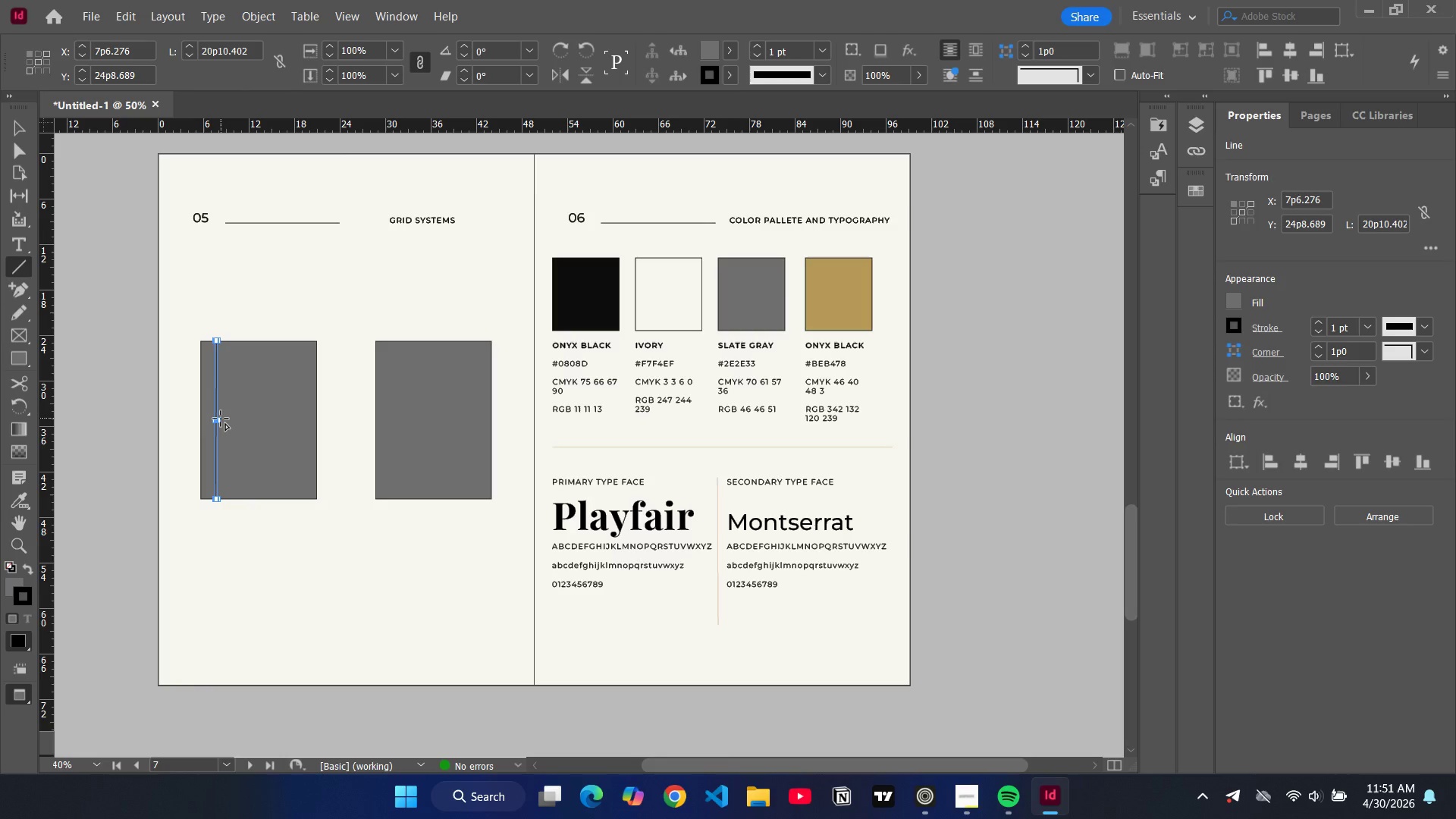 
key(V)
 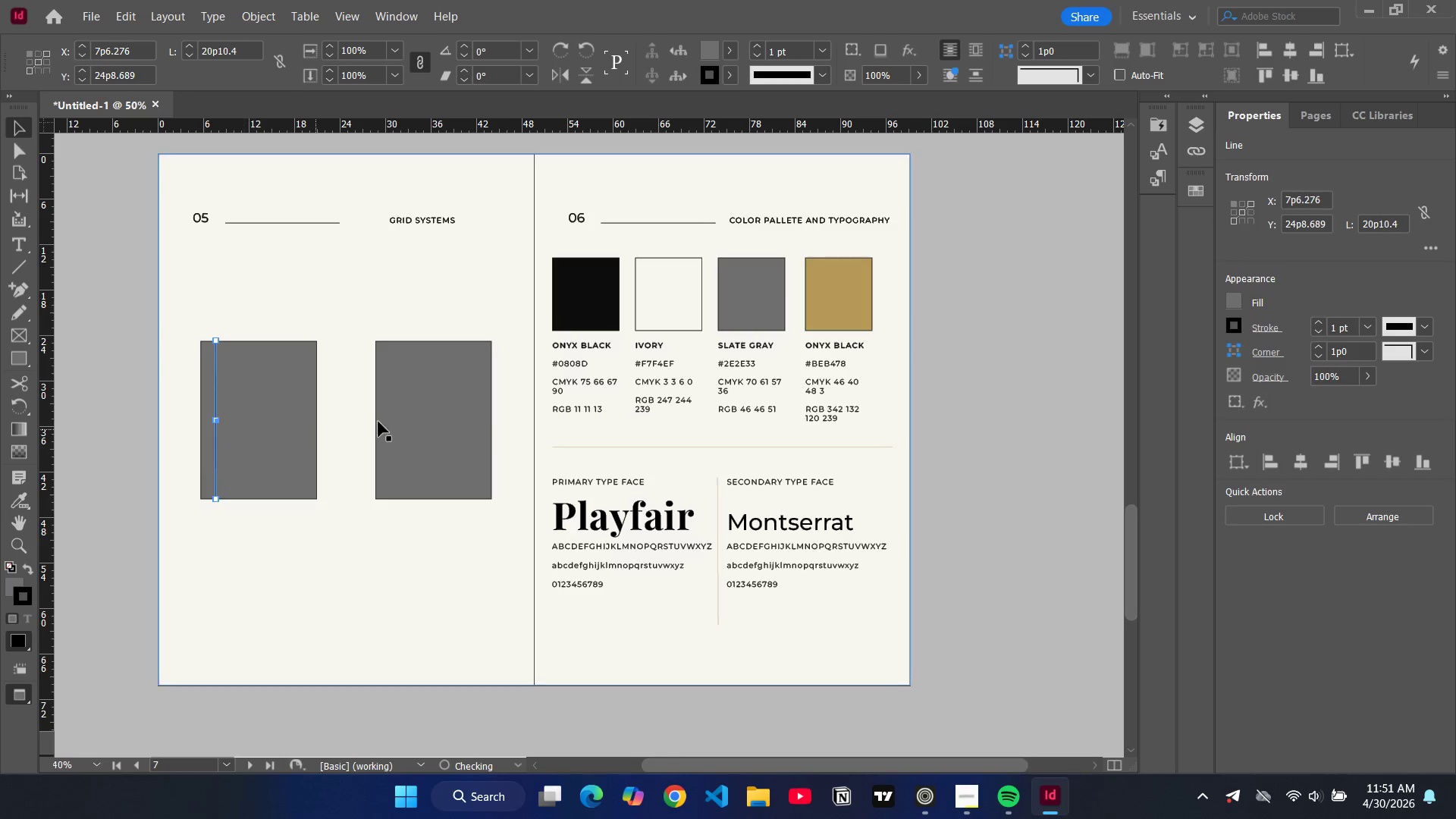 
key(Backspace)
 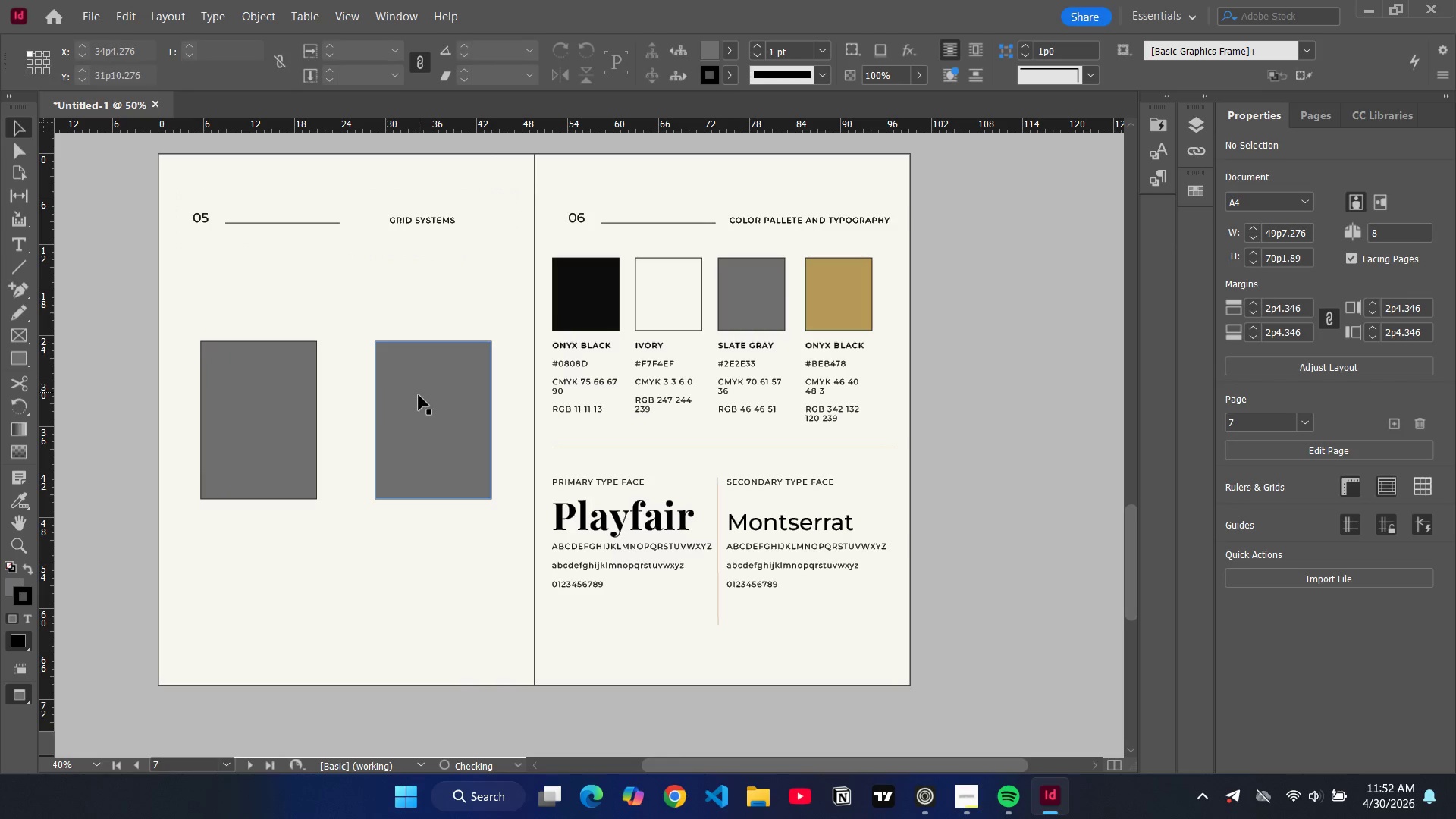 
left_click([419, 395])
 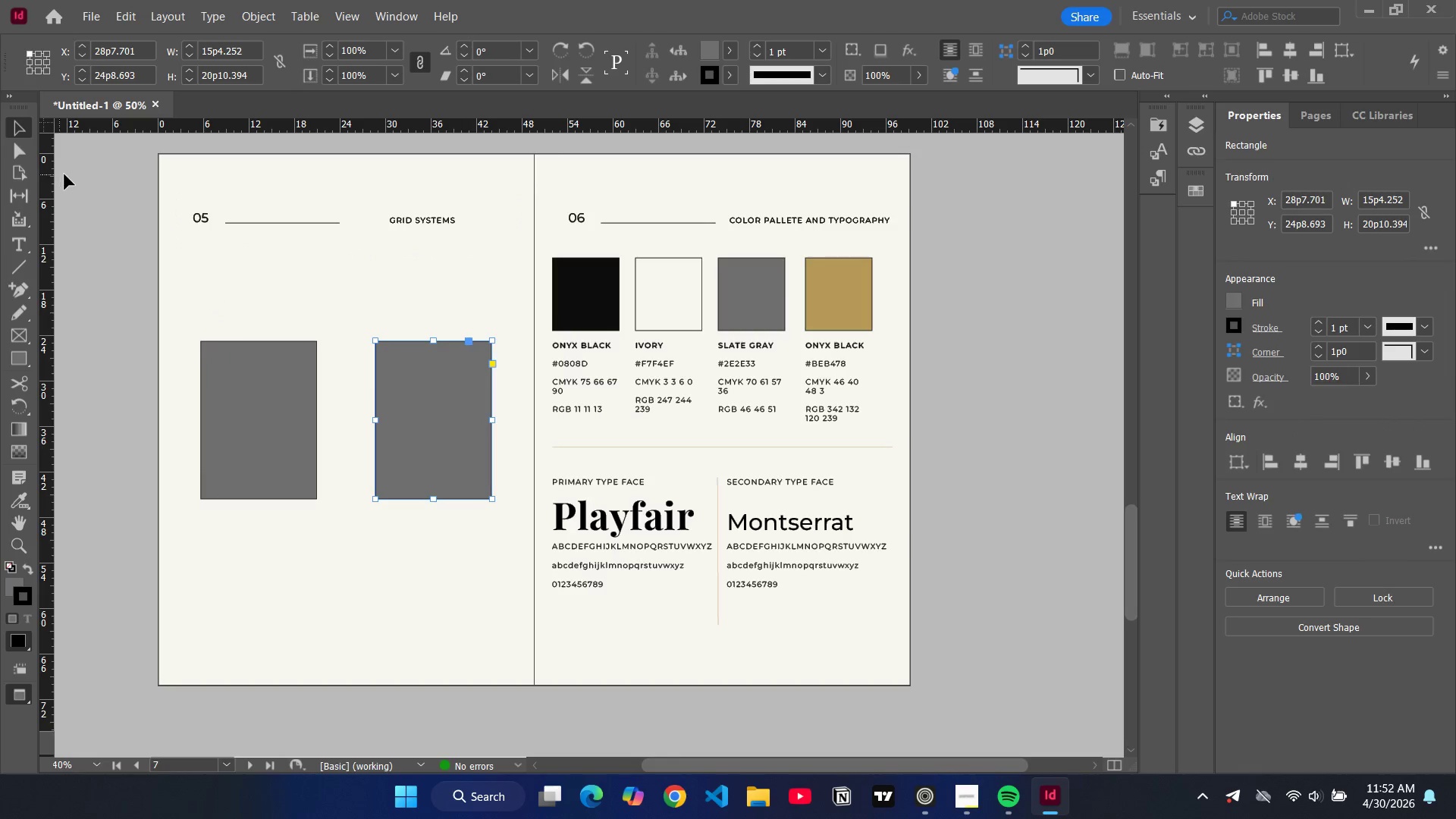 
key(W)
 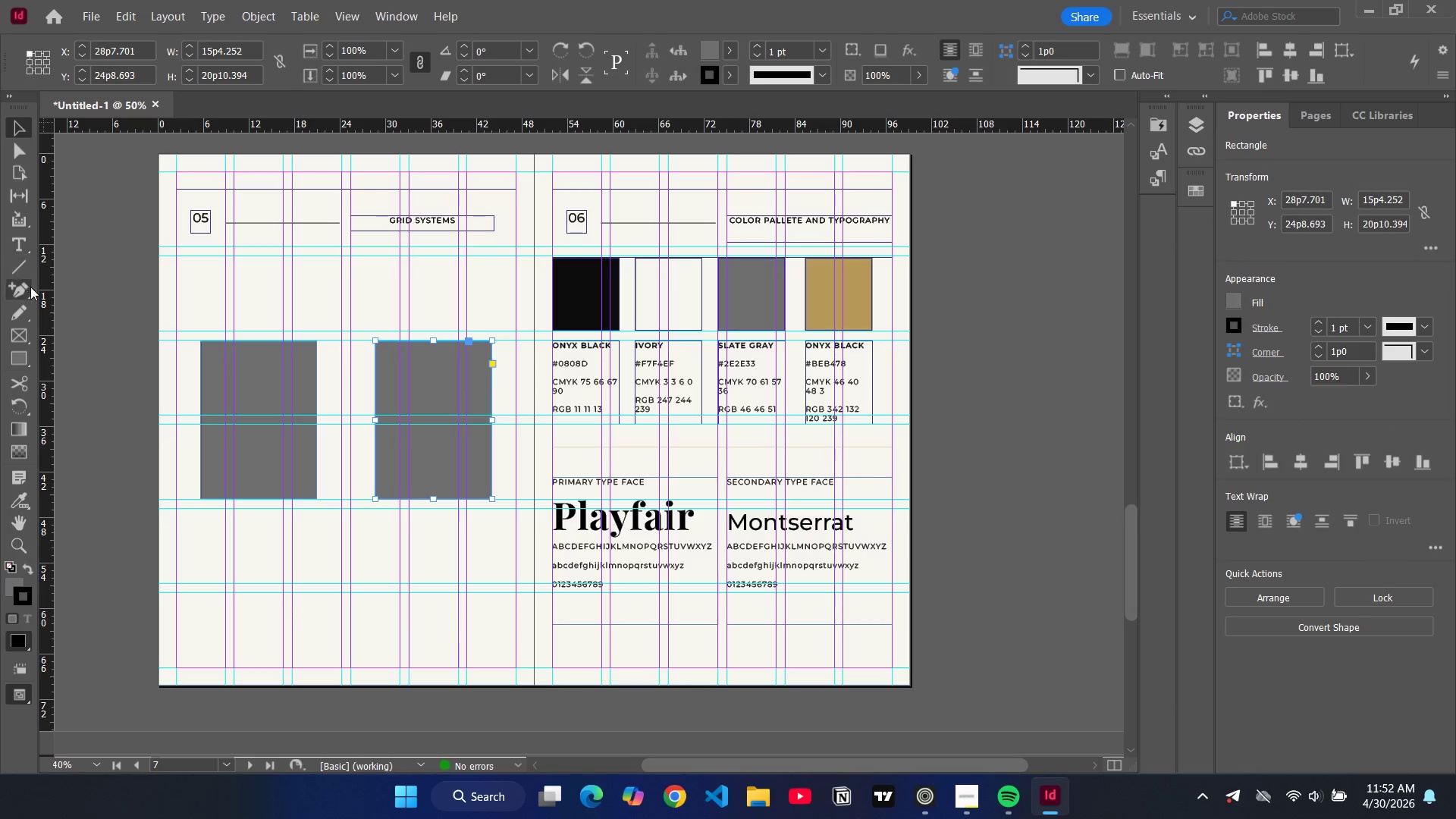 
left_click([17, 260])
 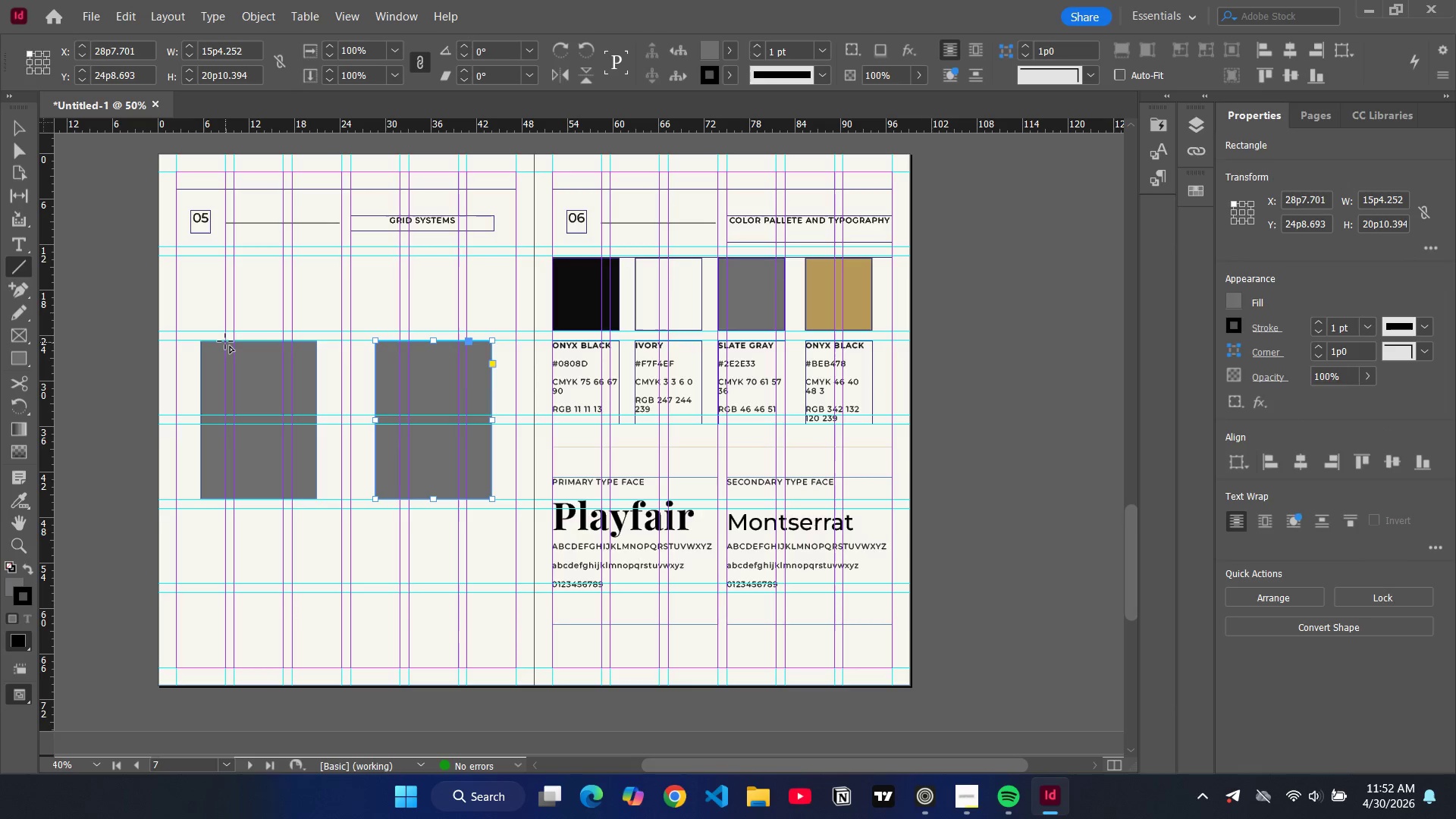 
left_click_drag(start_coordinate=[225, 341], to_coordinate=[226, 497])
 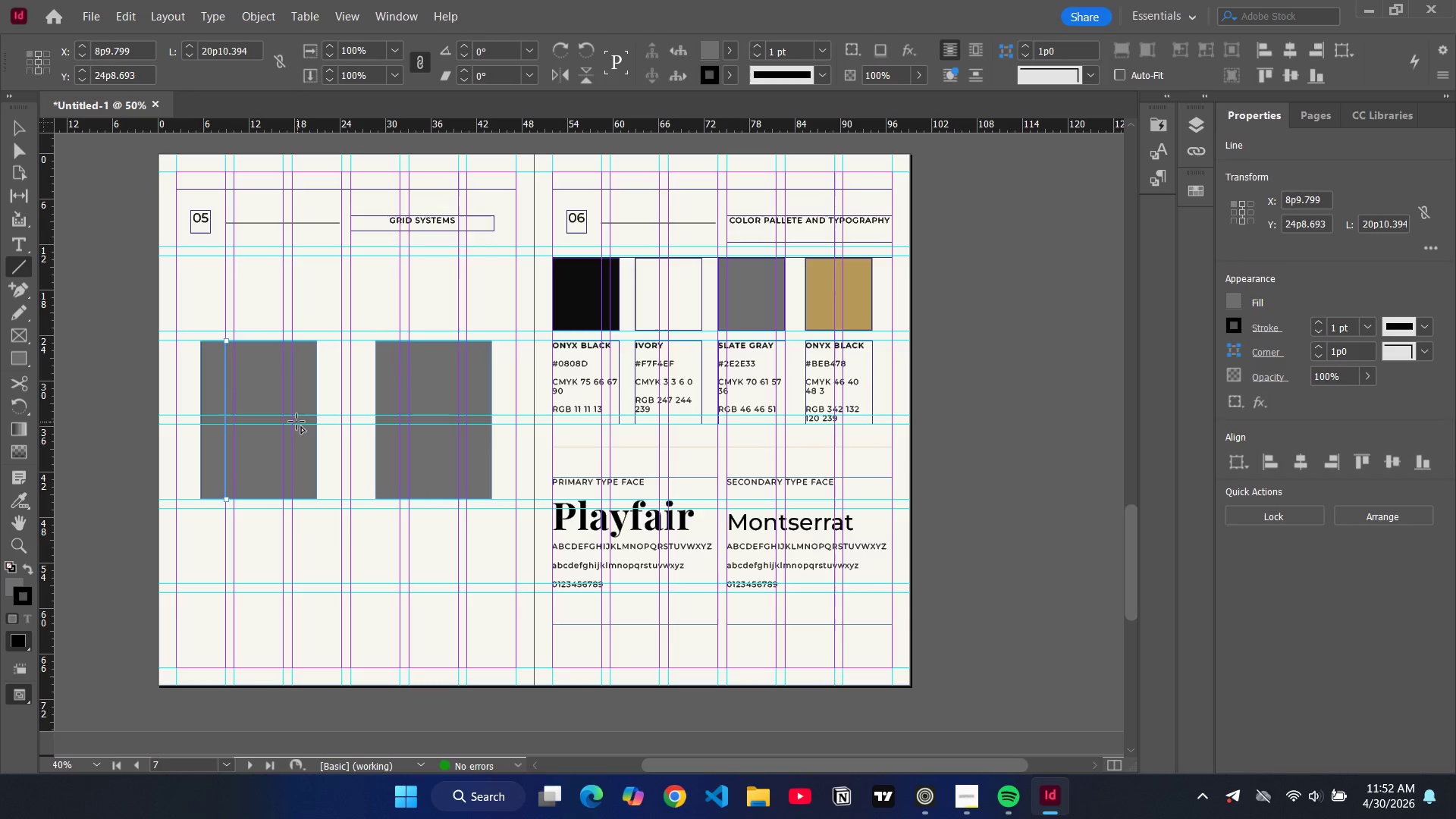 
key(Control+C)
 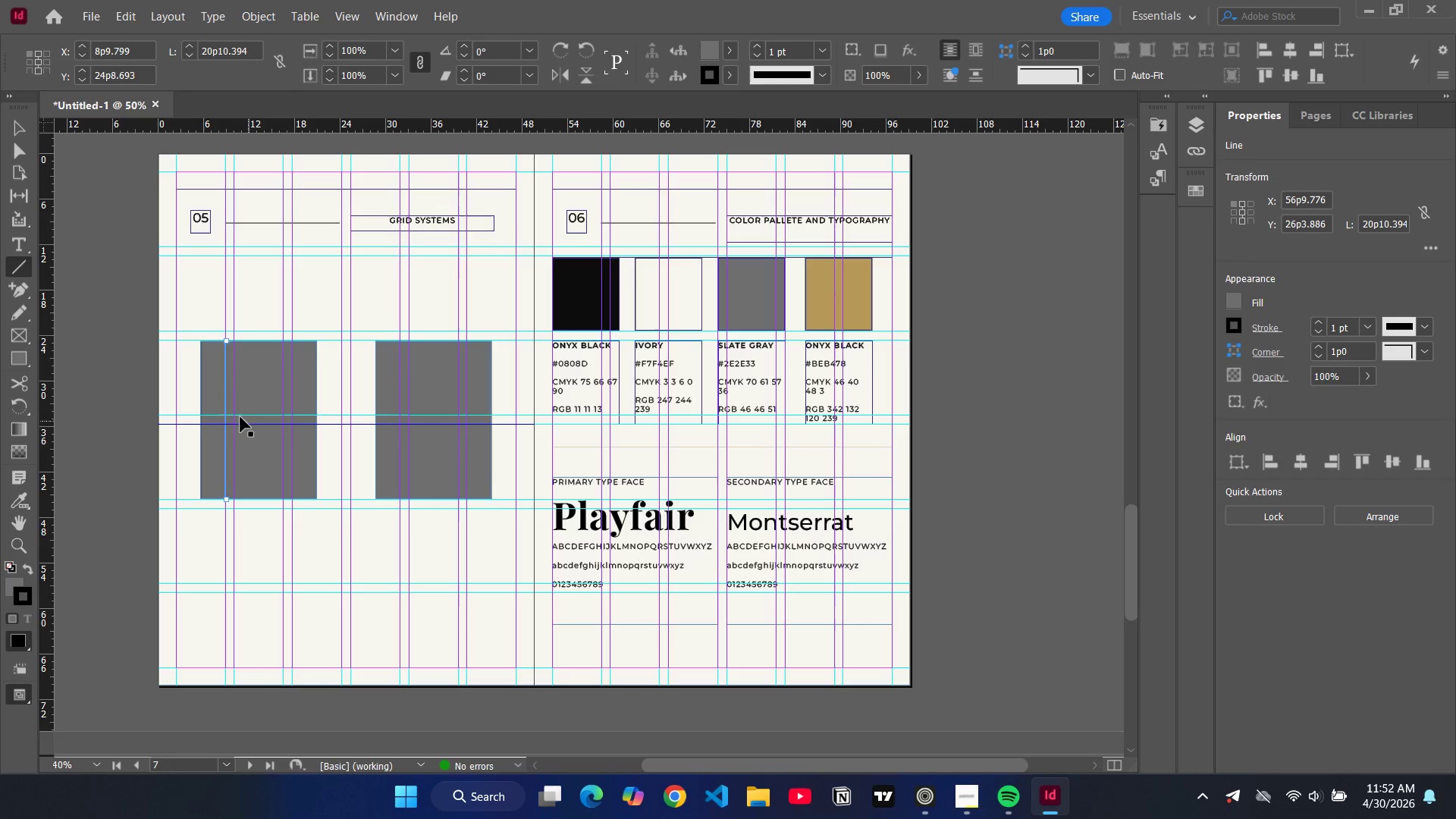 
key(Control+V)
 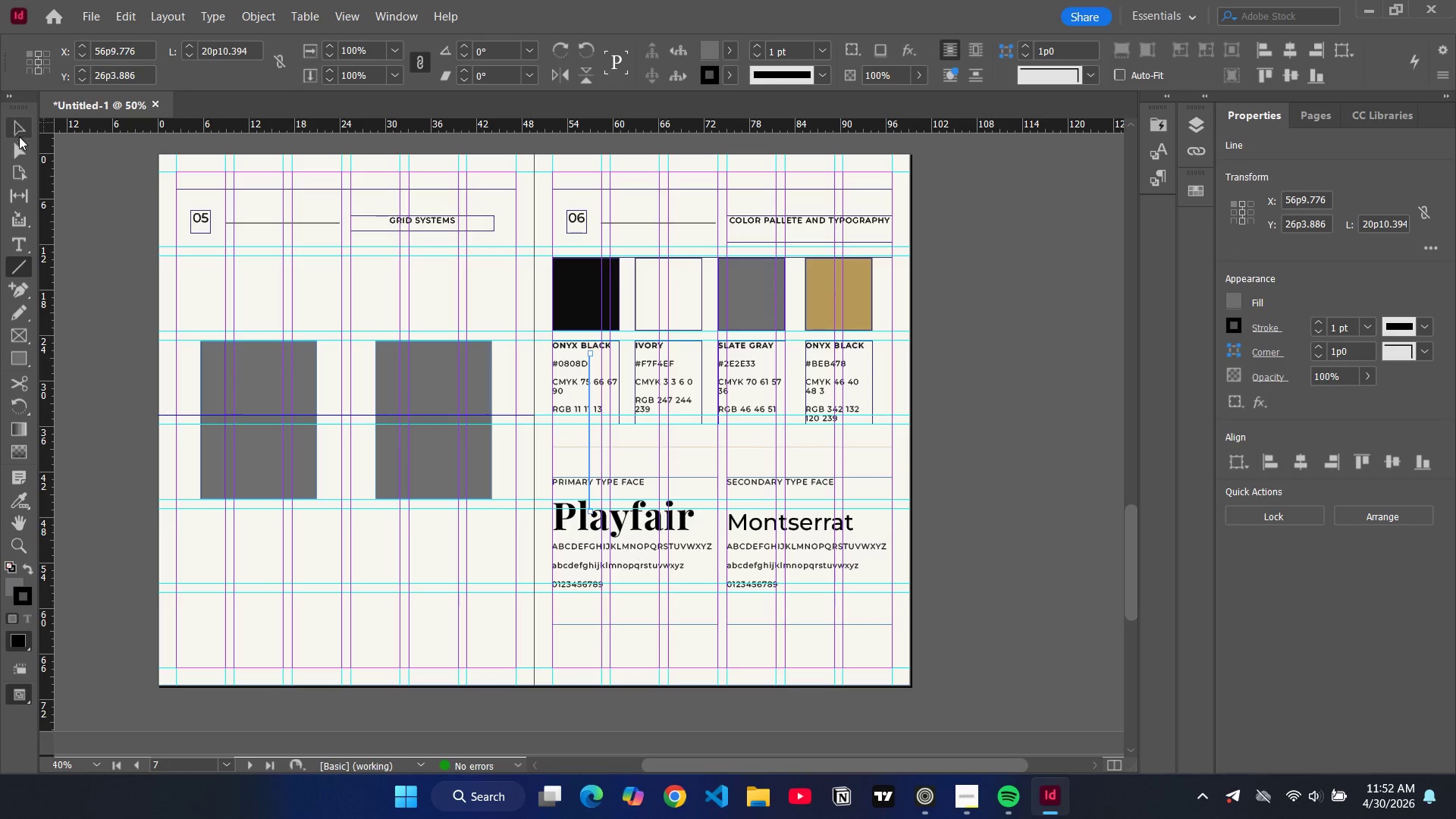 
left_click([16, 130])
 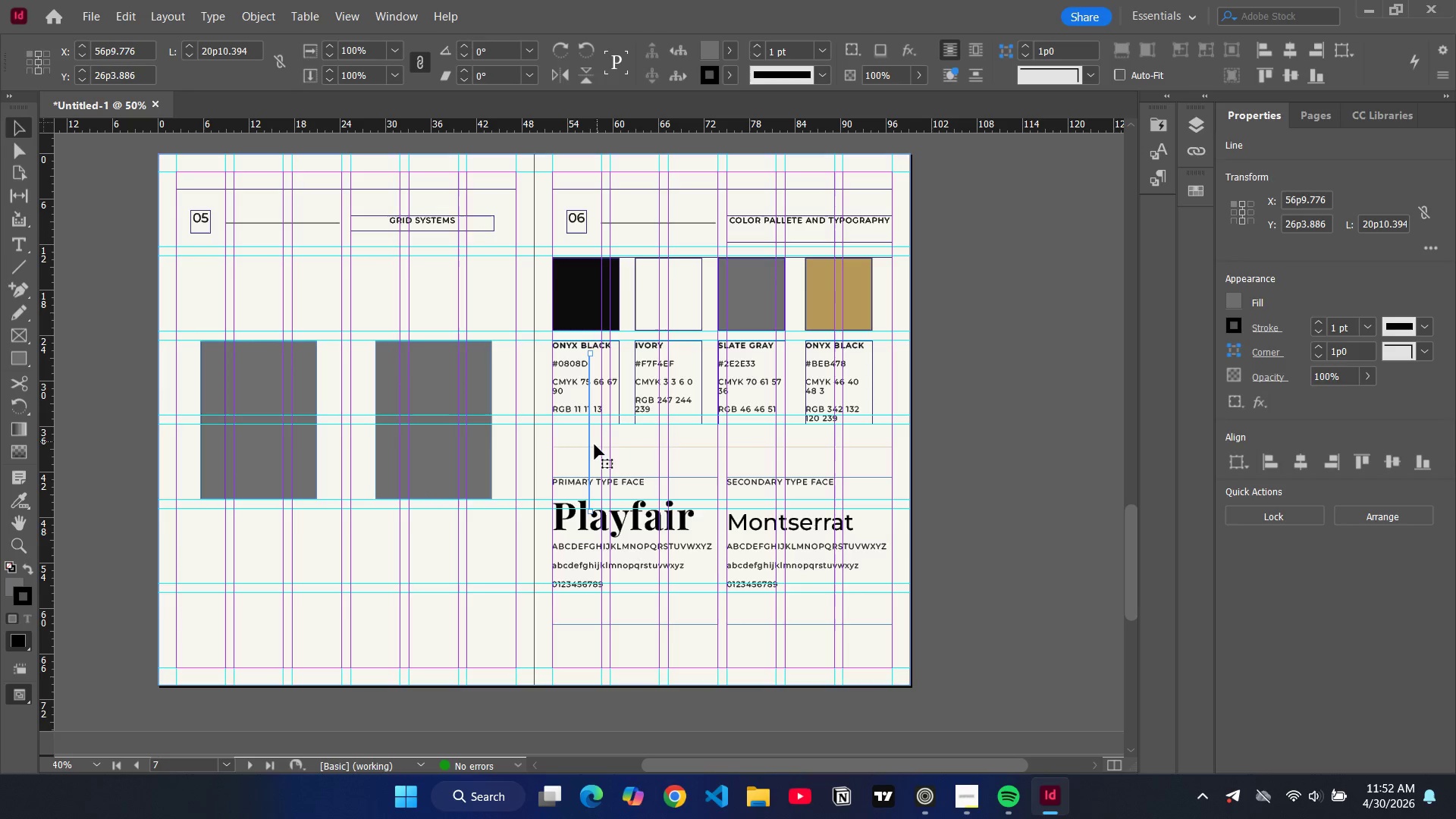 
left_click_drag(start_coordinate=[590, 445], to_coordinate=[215, 435])
 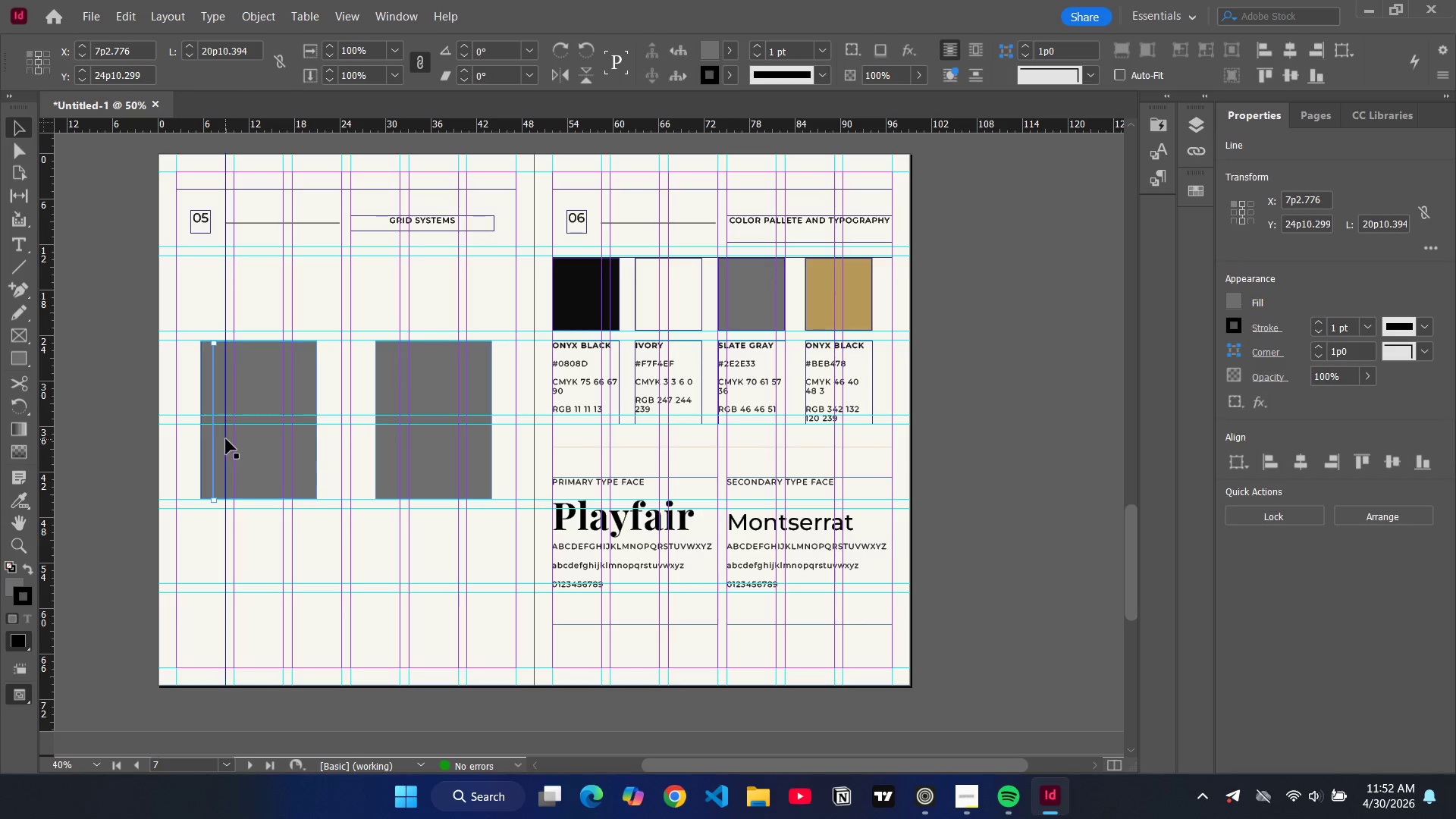 
left_click([226, 439])
 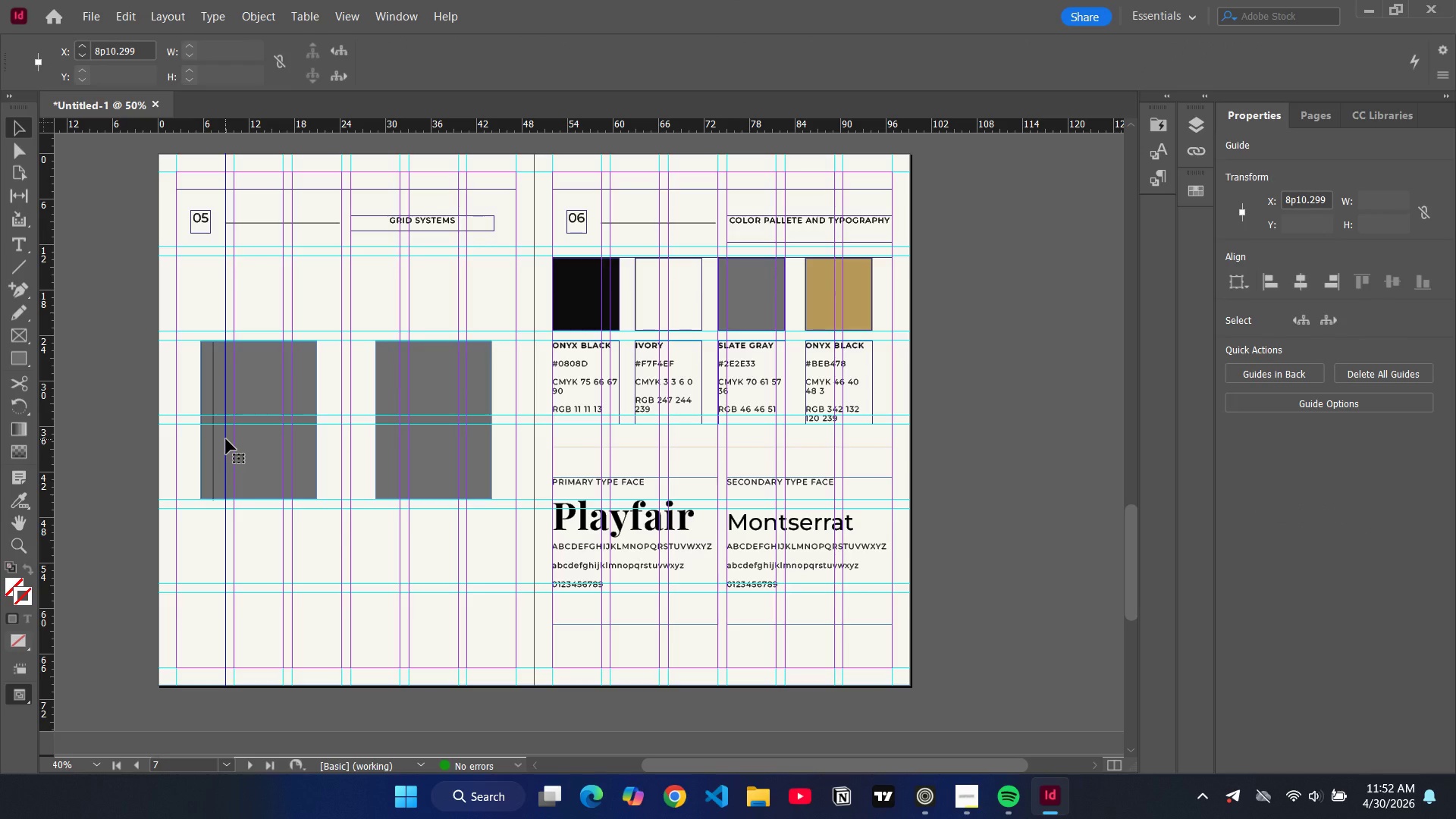 
key(Control+C)
 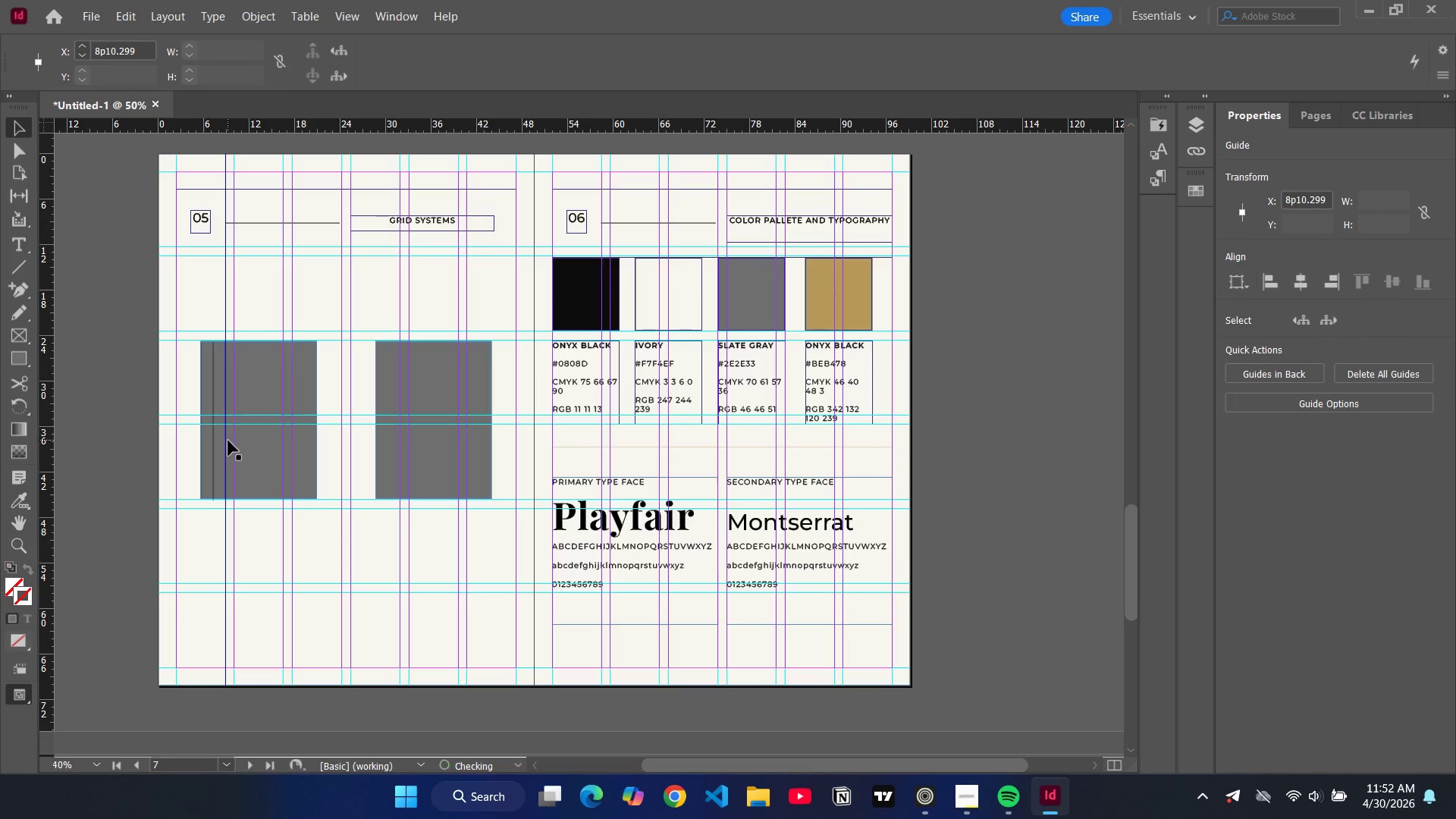 
key(Control+V)
 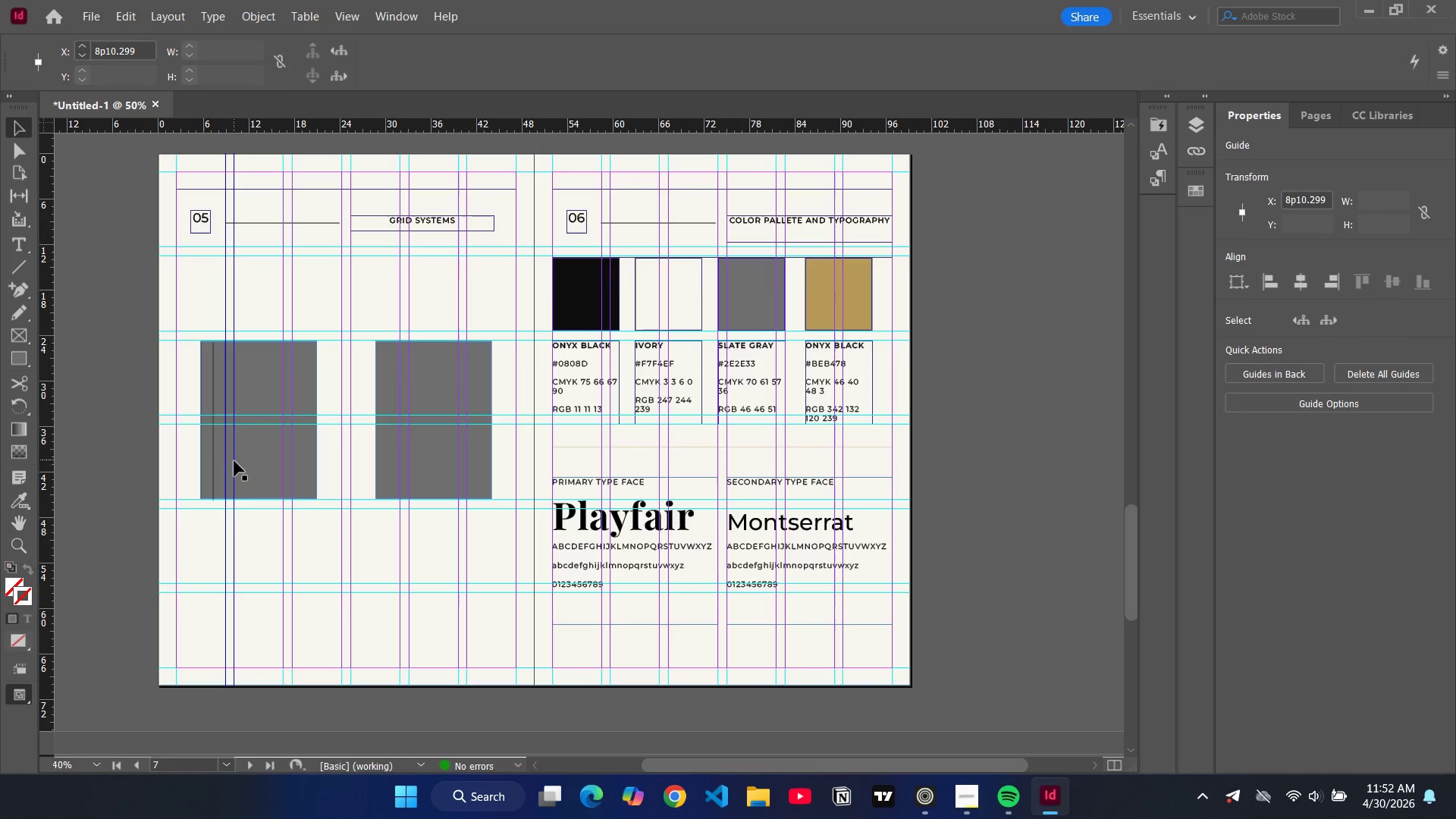 
wait(5.28)
 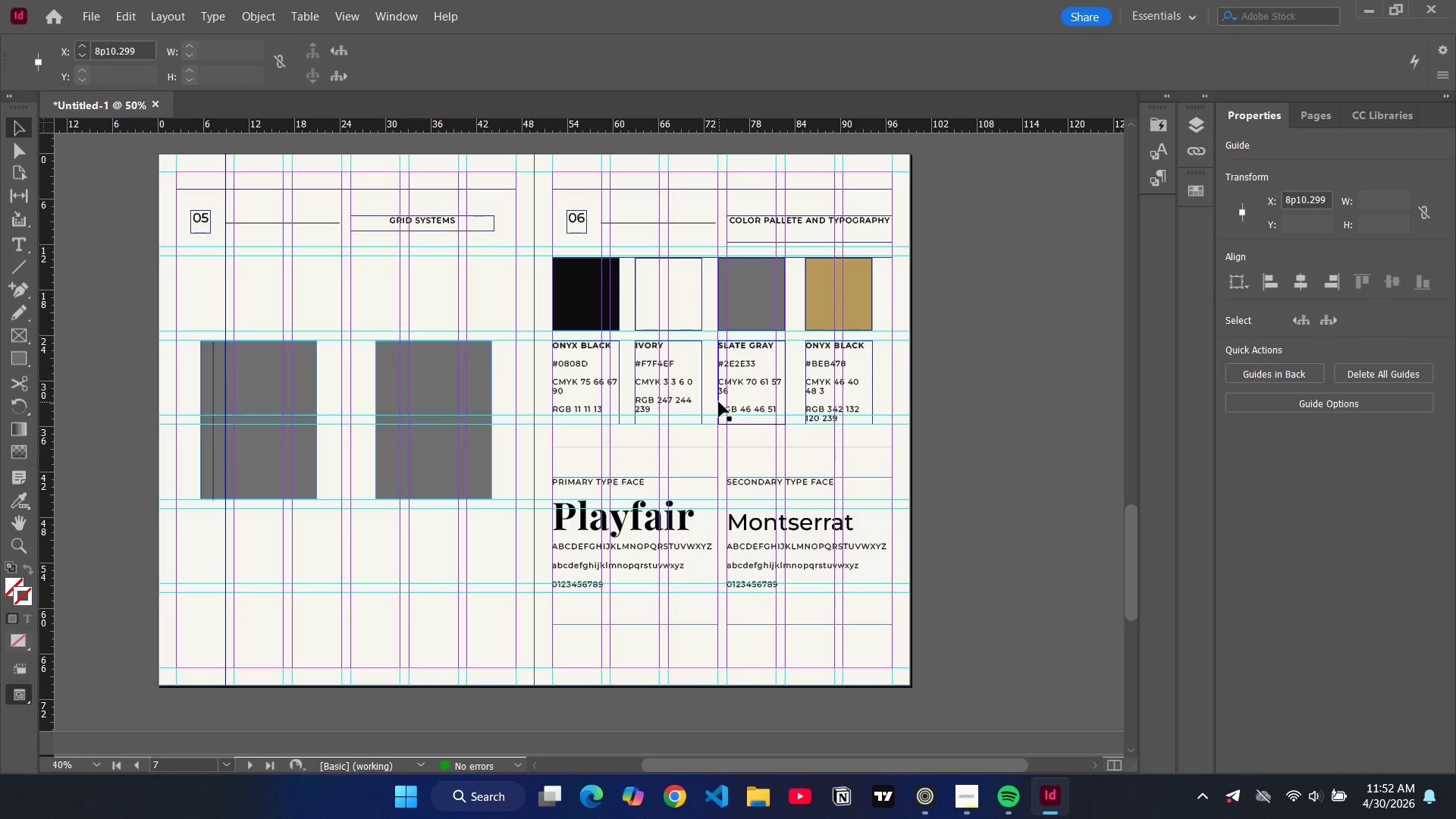 
key(Control+C)
 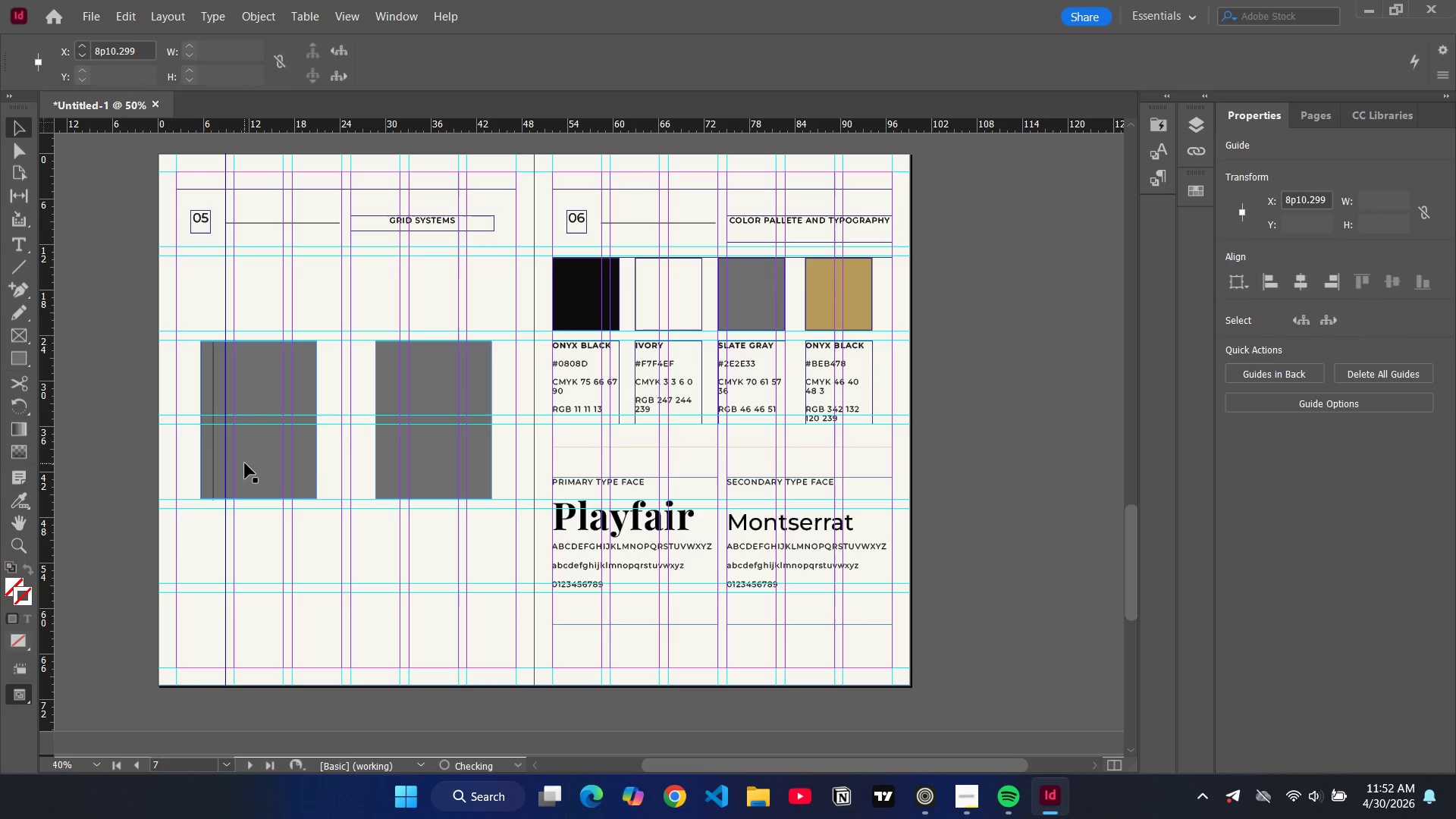 
key(Control+V)
 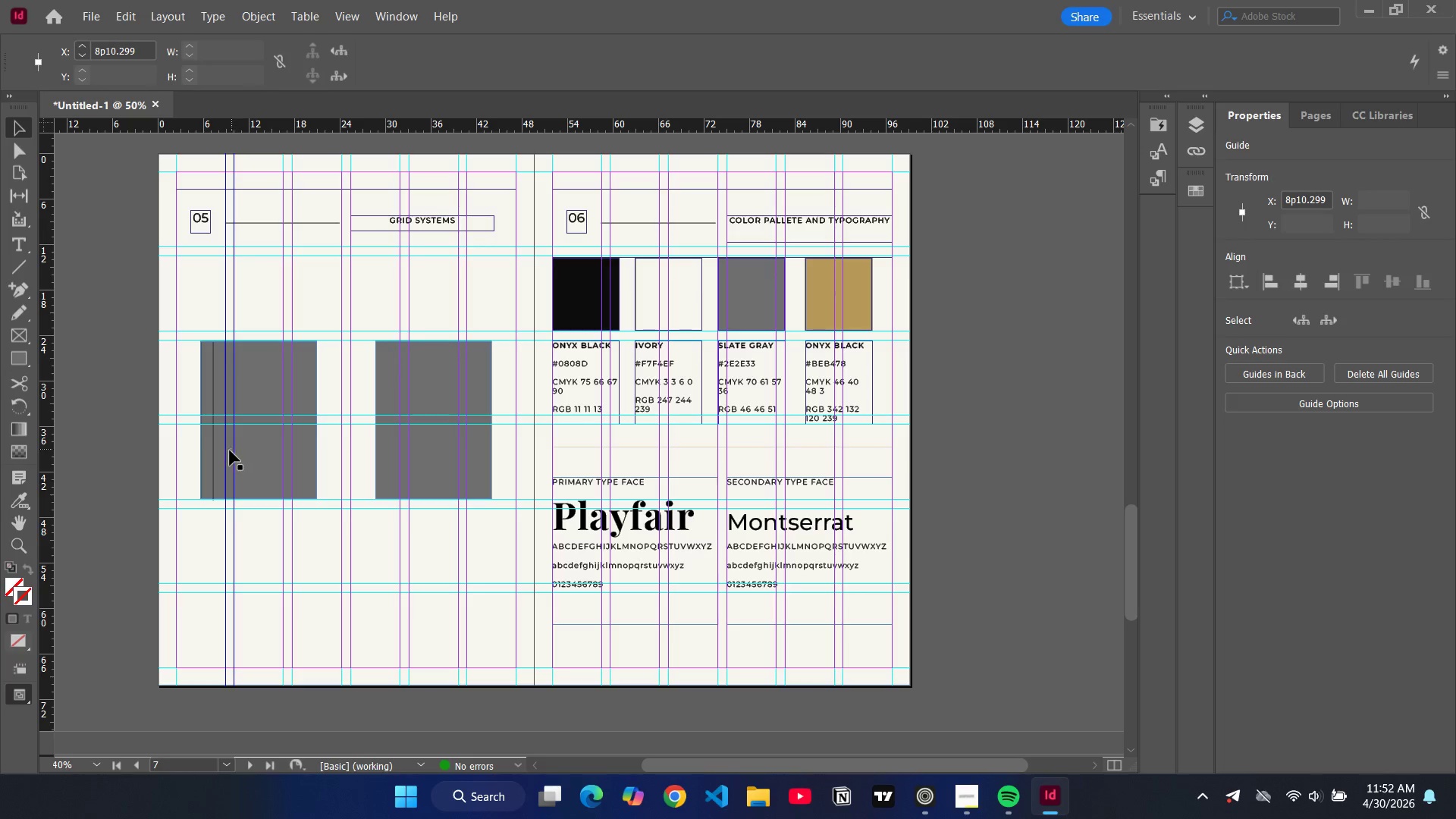 
left_click([228, 450])
 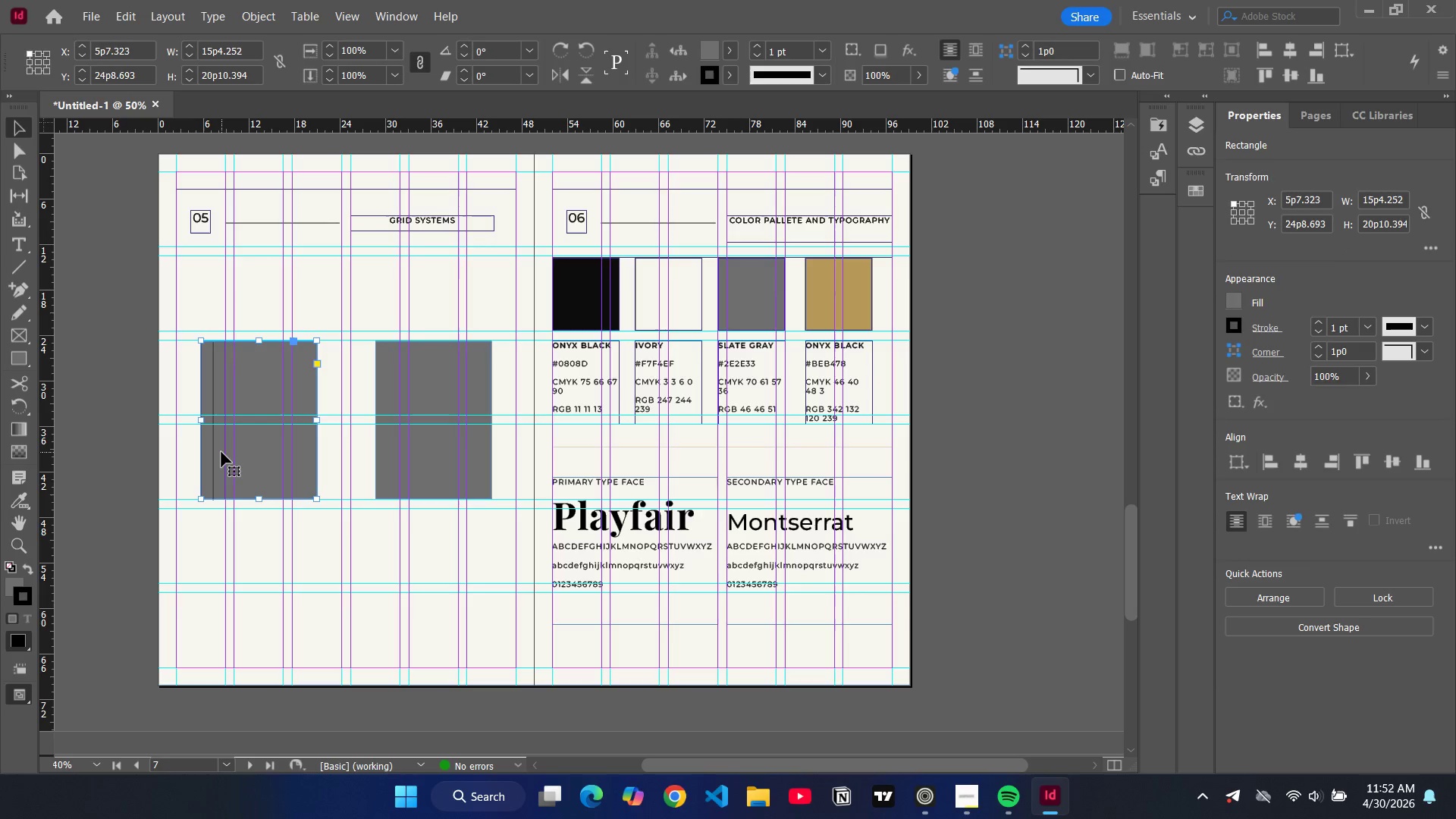 
left_click([221, 452])
 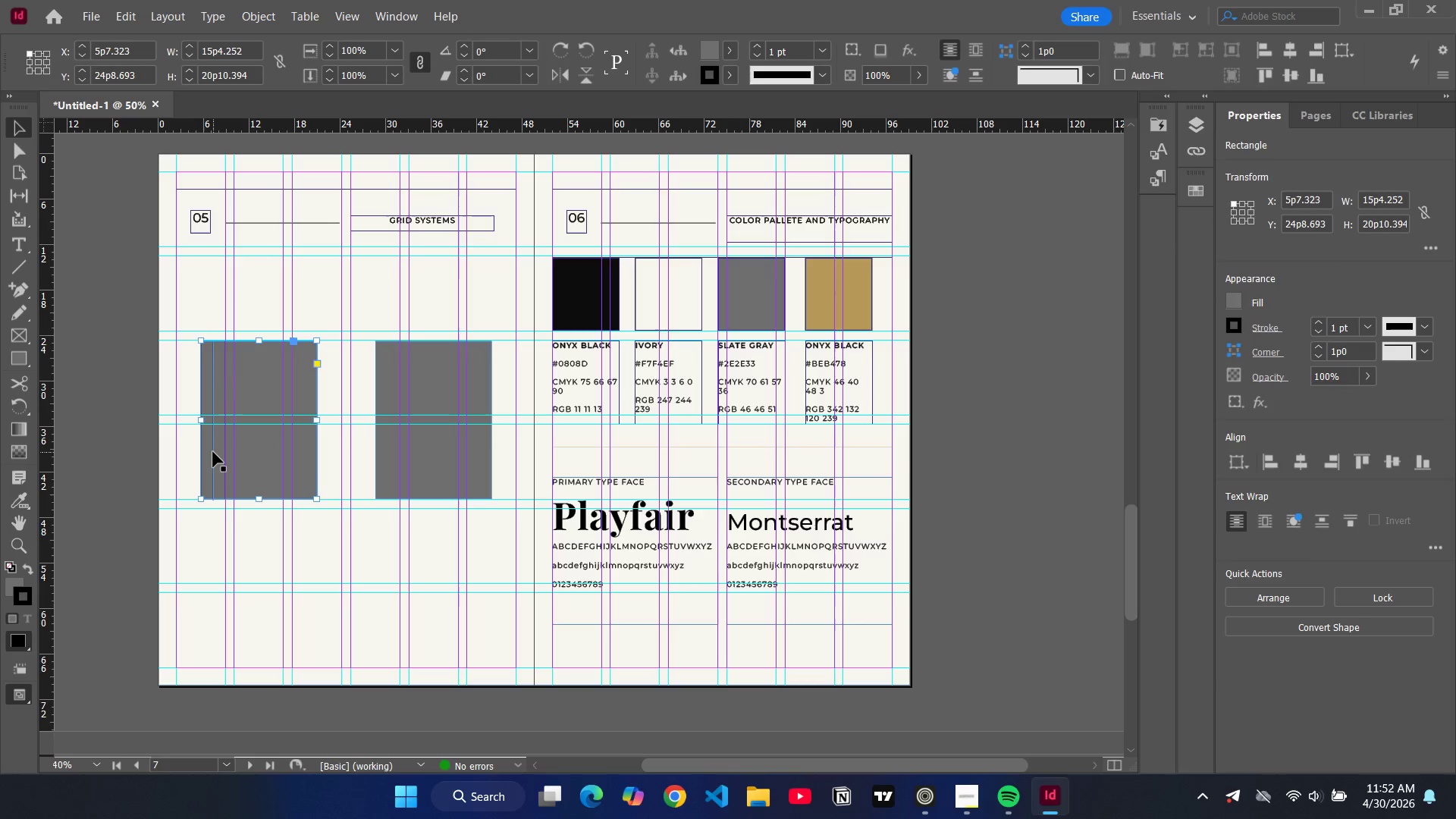 
left_click([213, 452])
 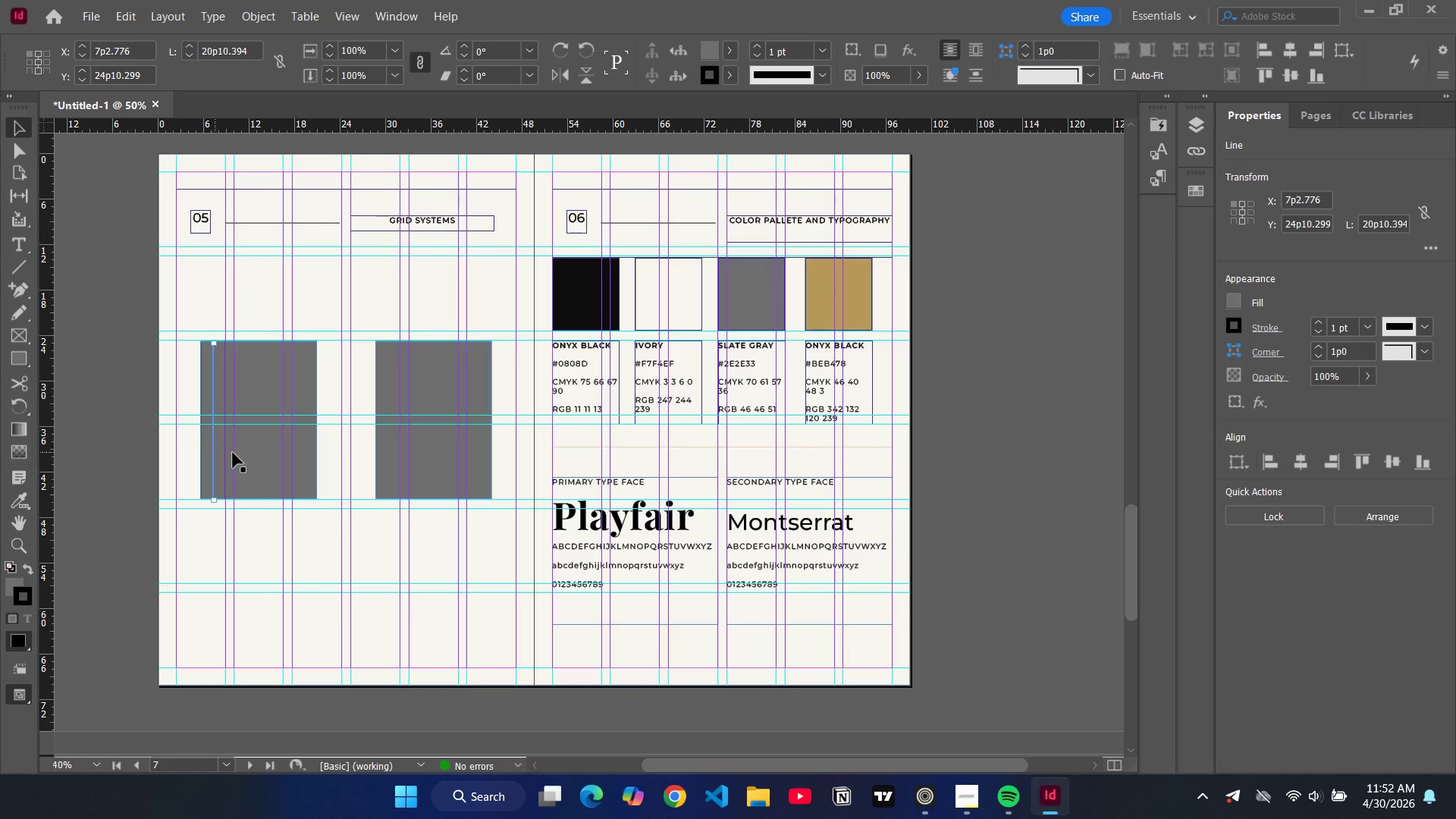 
key(Control+C)
 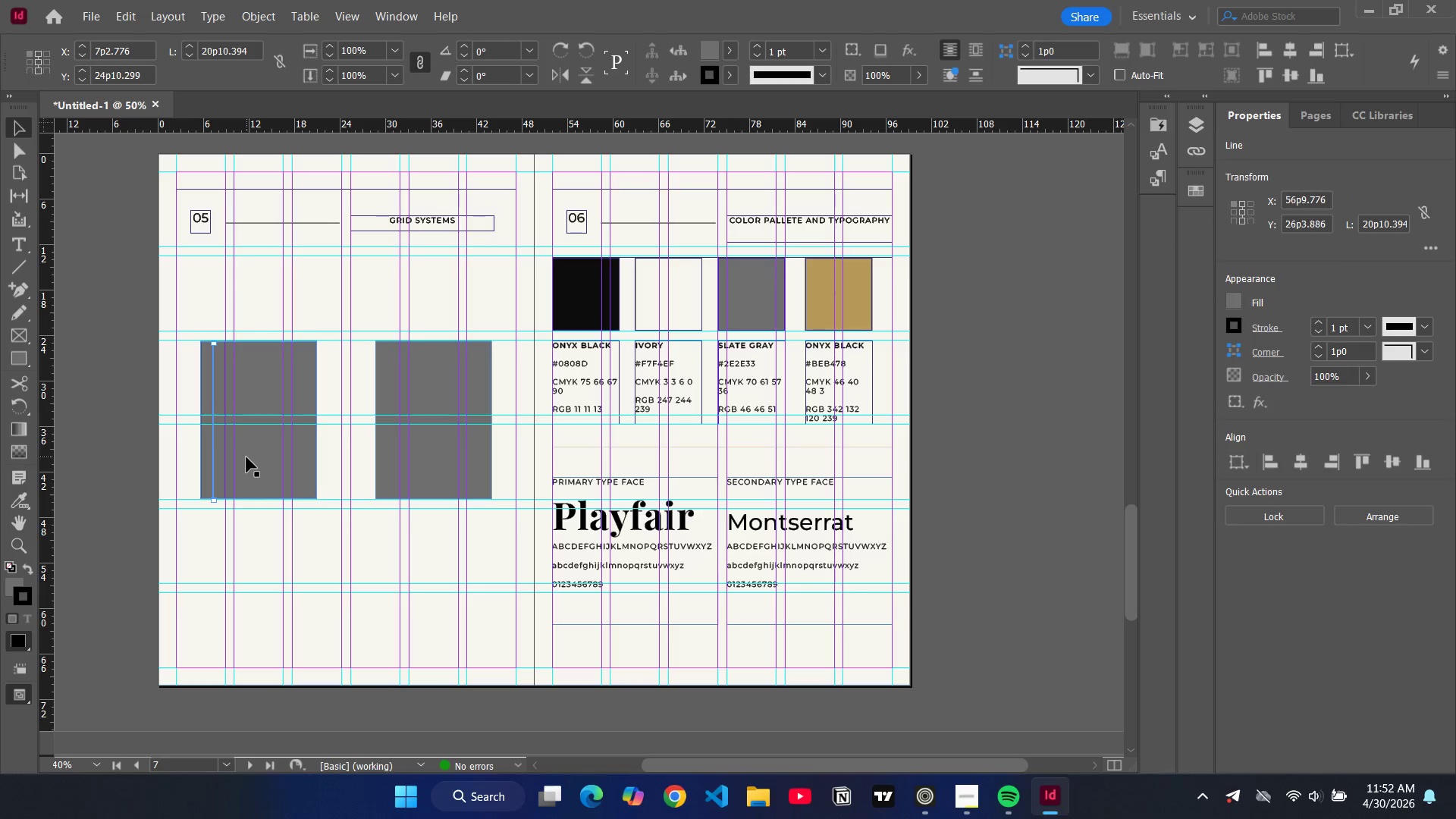 
key(Control+V)
 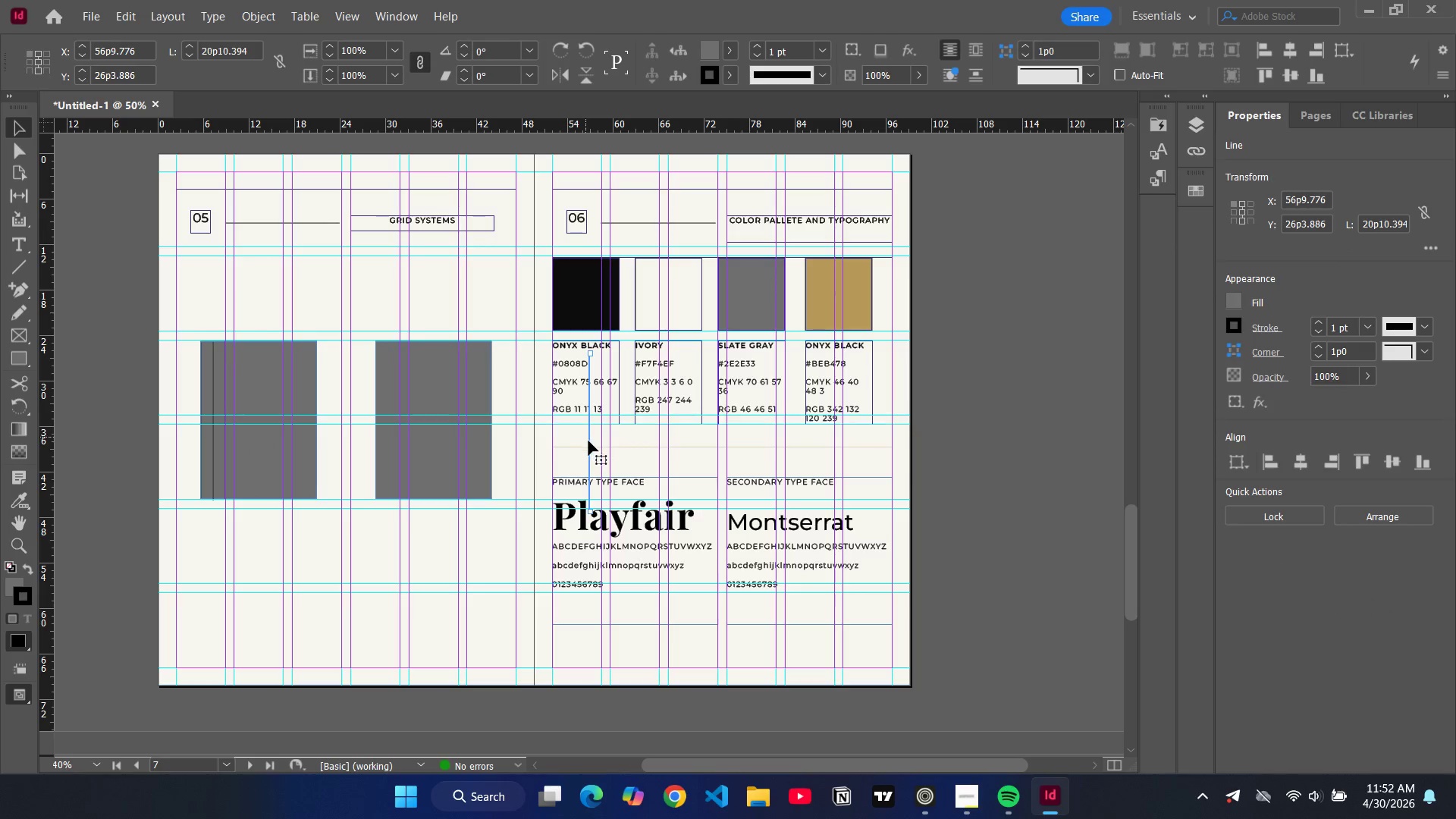 
left_click_drag(start_coordinate=[591, 442], to_coordinate=[237, 428])
 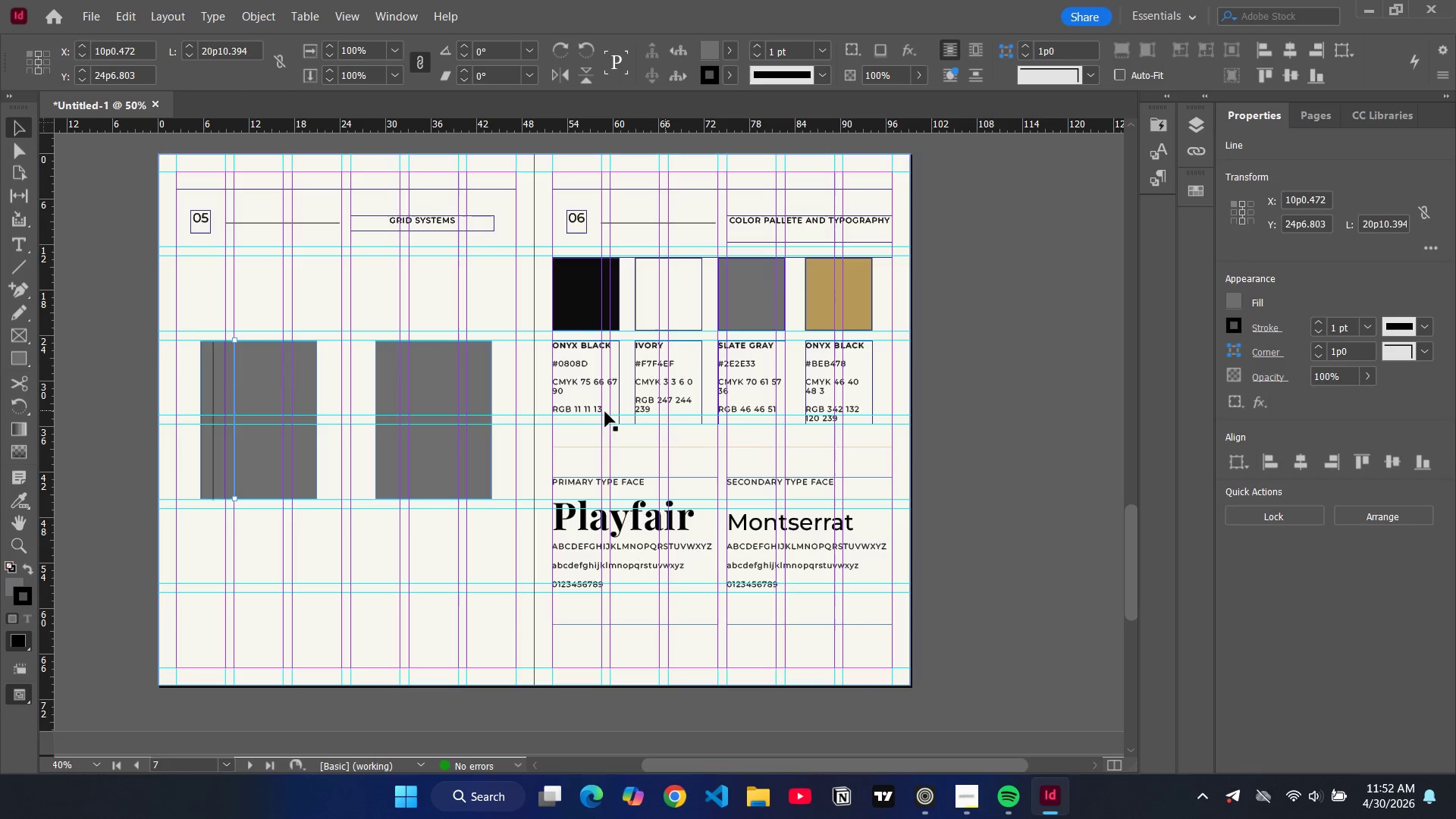 
key(Control+C)
 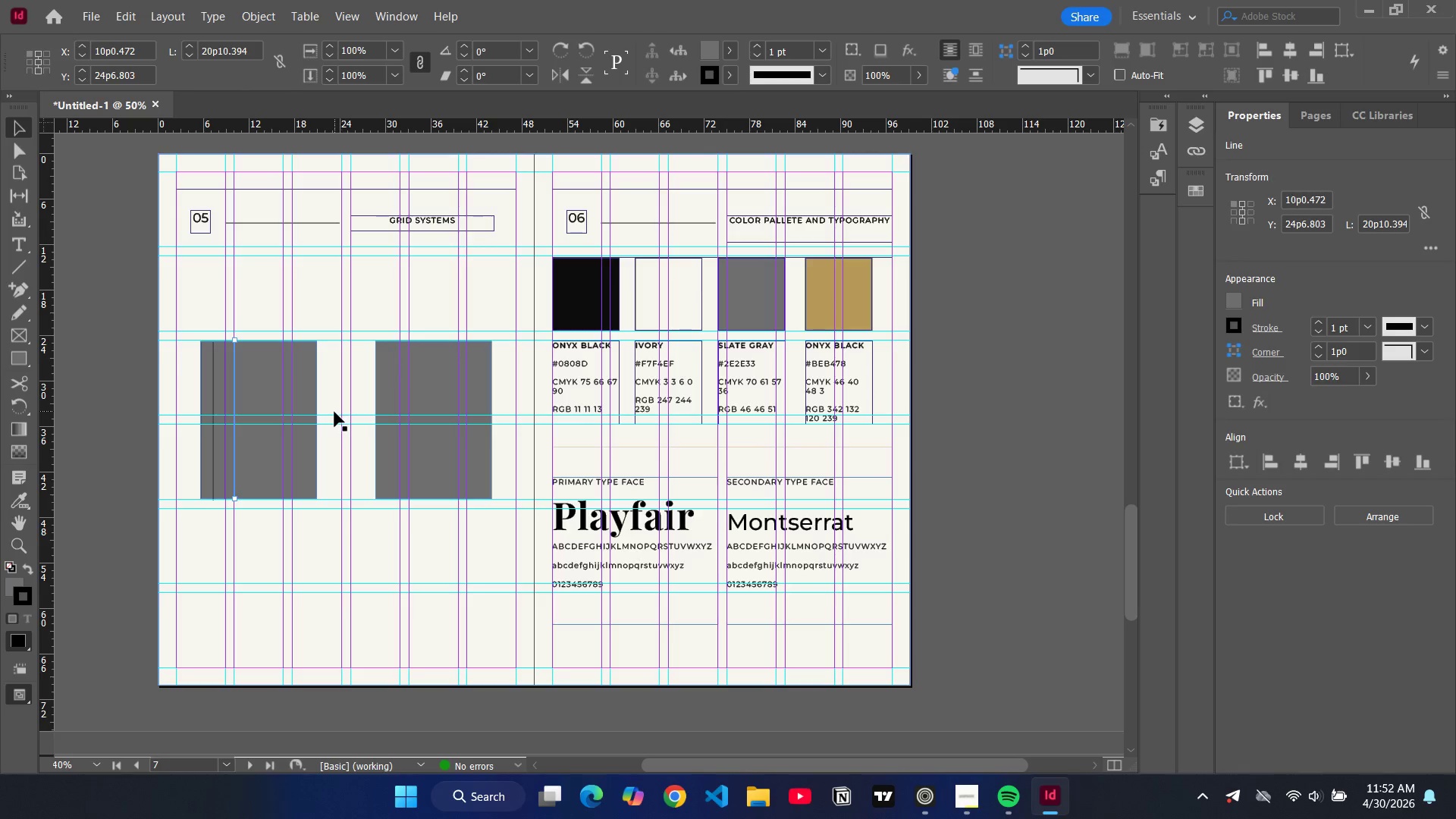 
key(Control+V)
 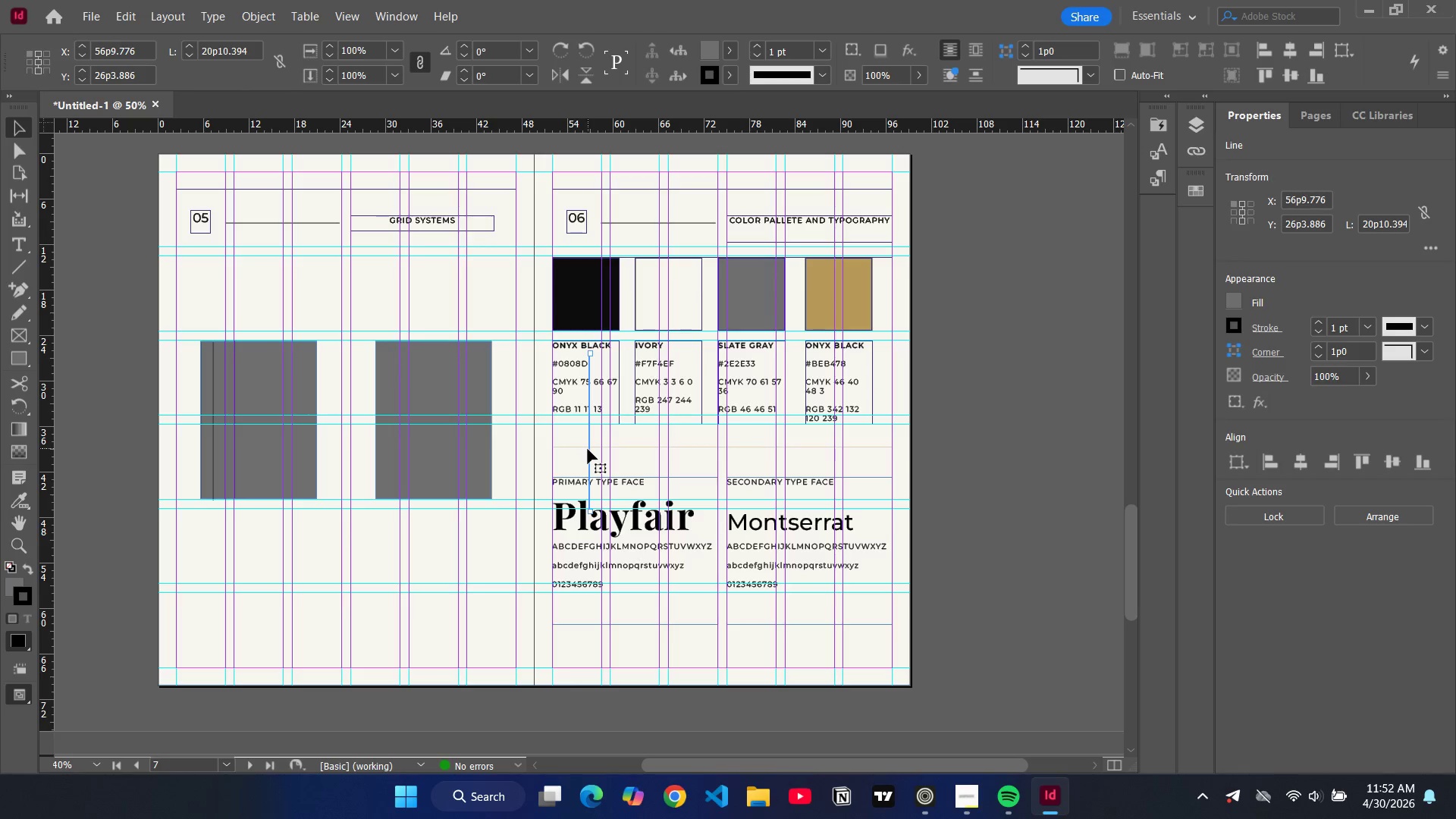 
left_click_drag(start_coordinate=[588, 450], to_coordinate=[245, 436])
 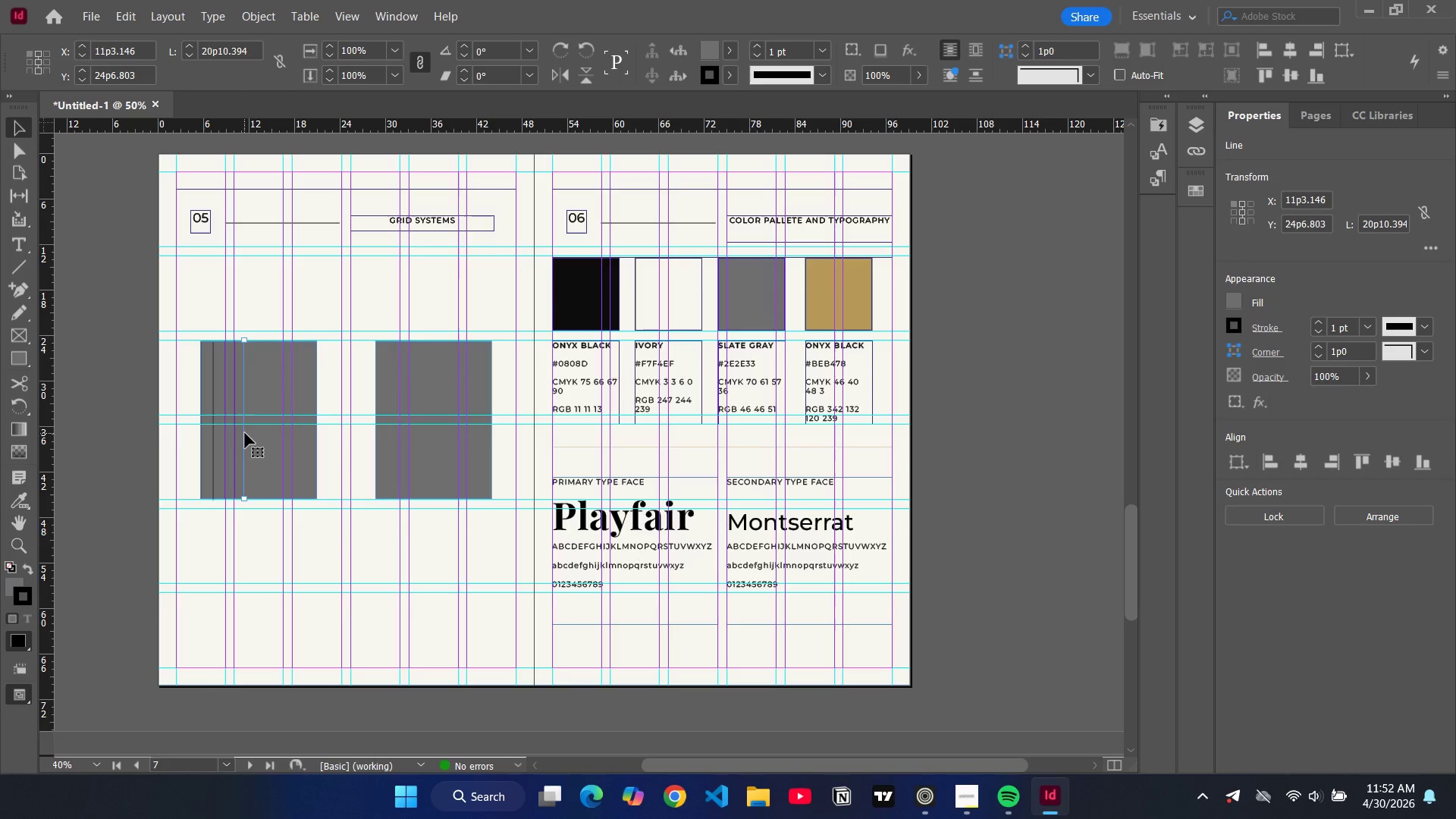 
key(Control+C)
 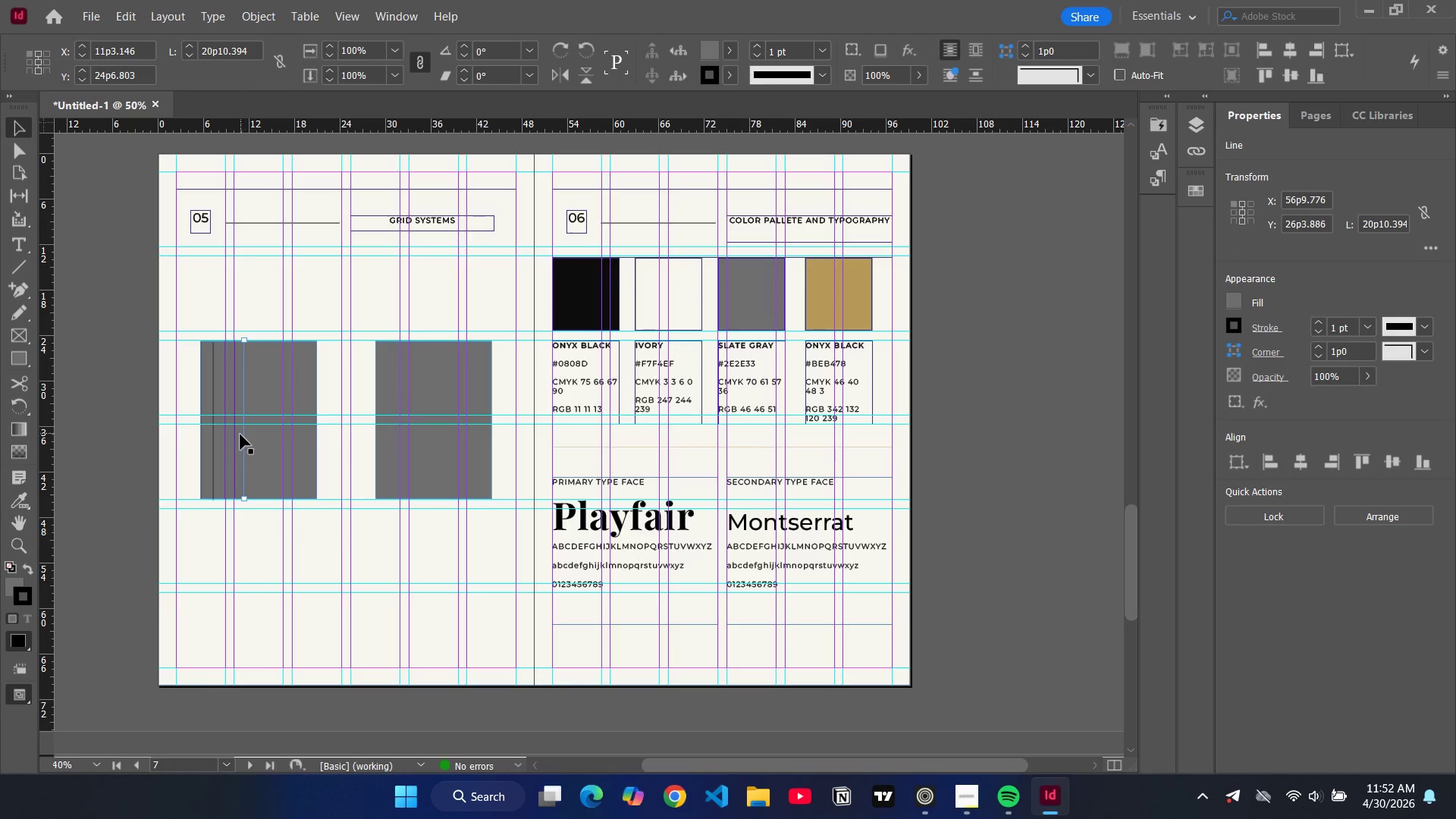 
key(Control+V)
 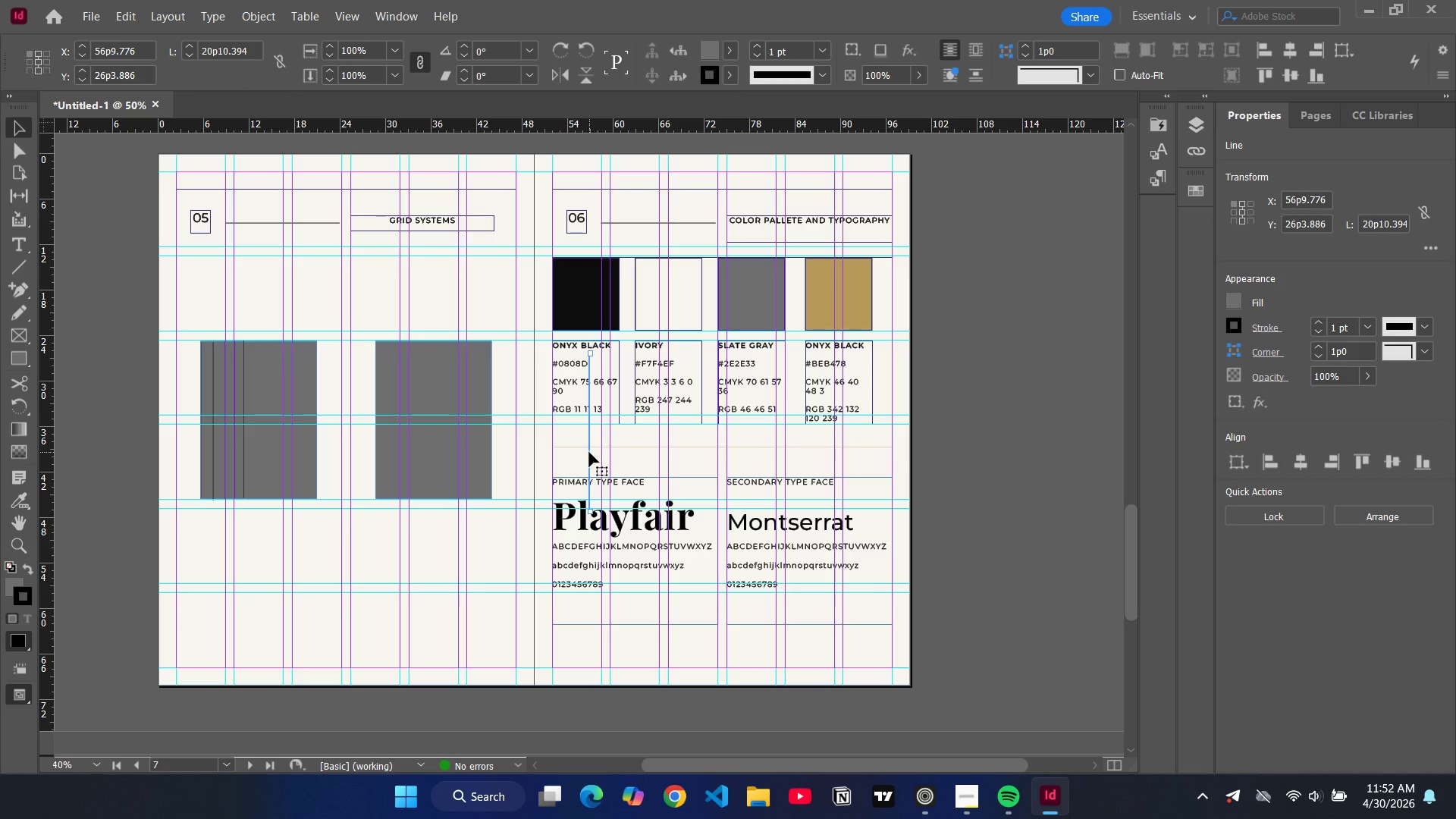 
left_click_drag(start_coordinate=[589, 452], to_coordinate=[256, 438])
 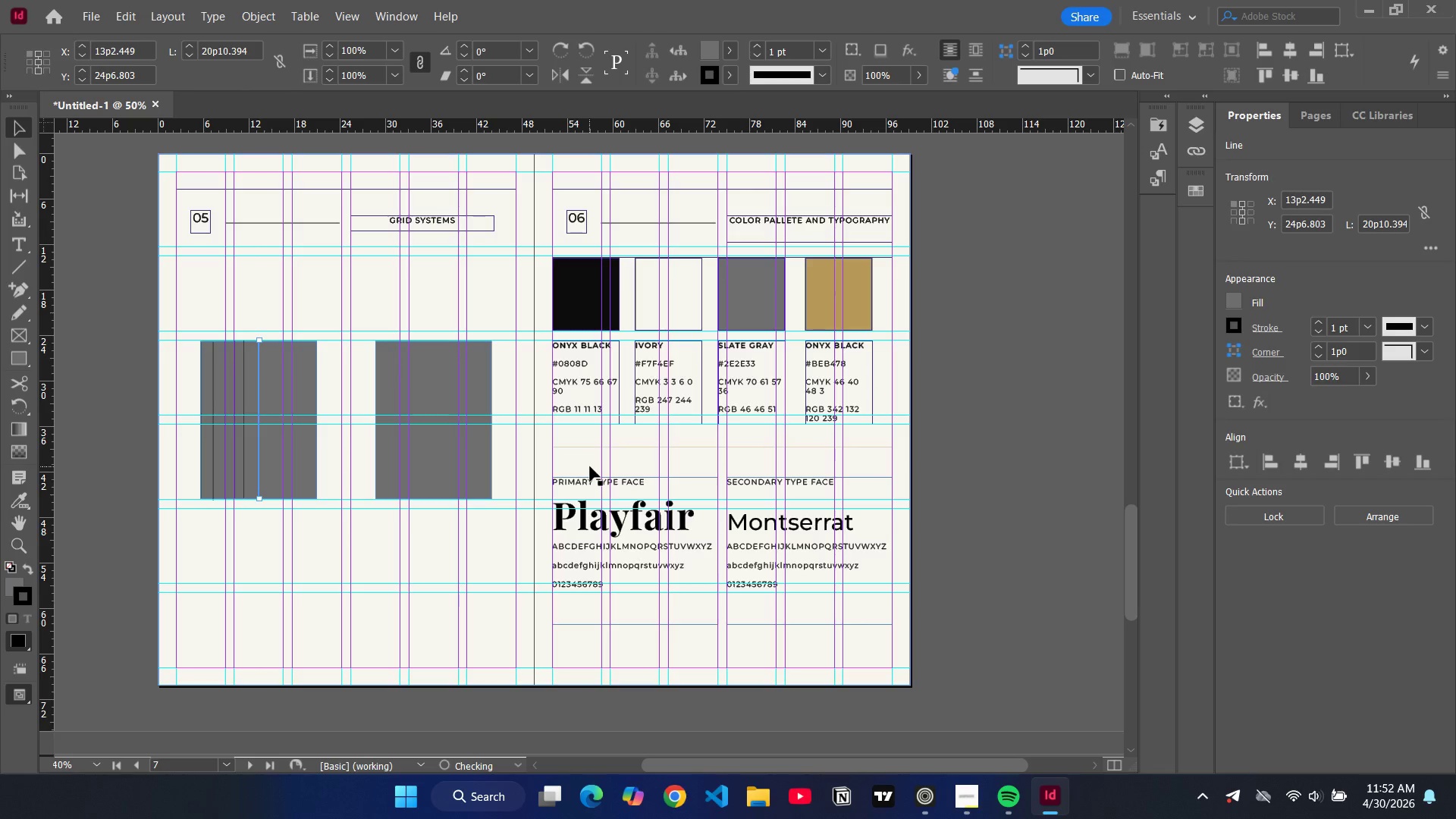 
key(Control+V)
 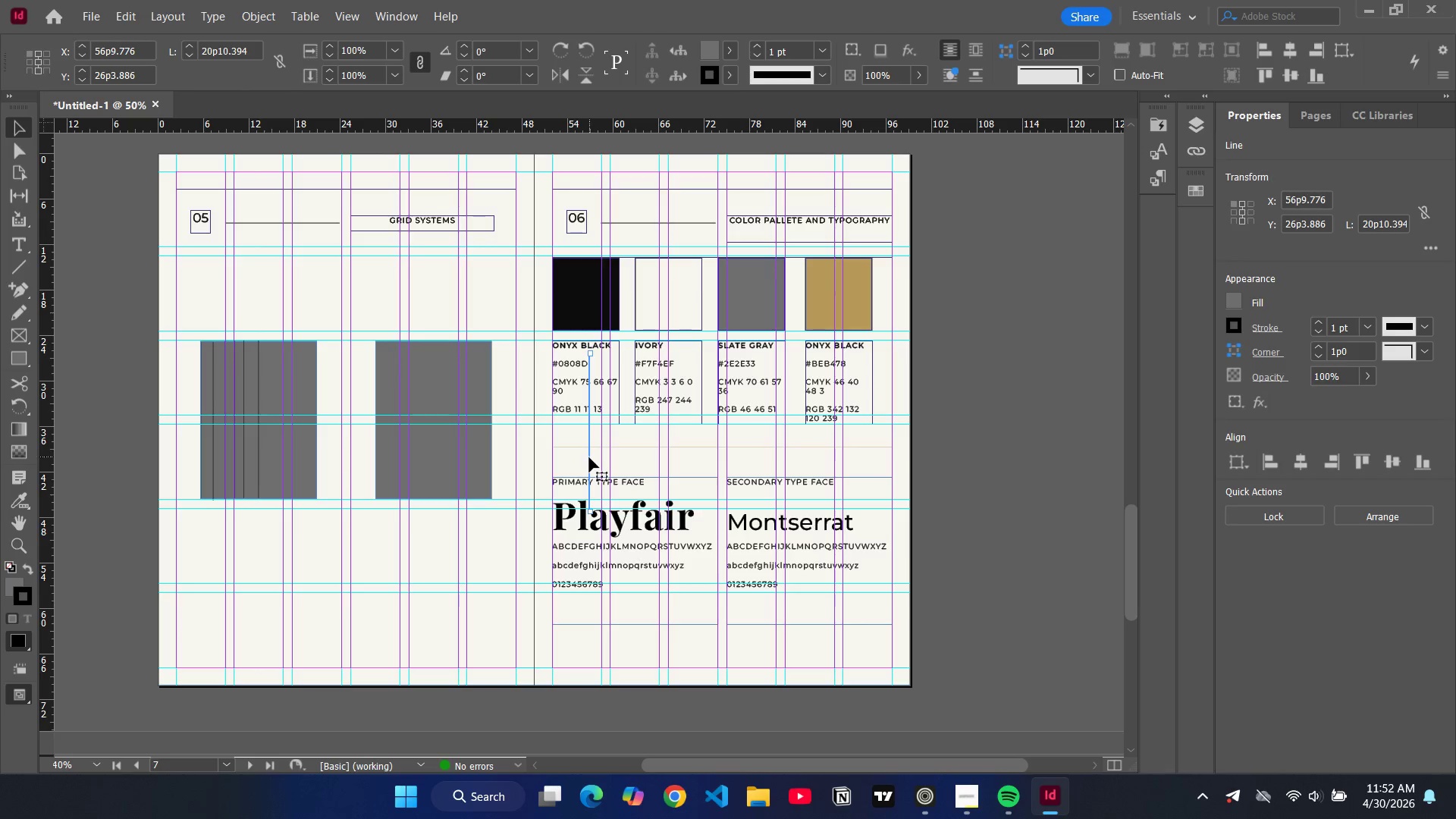 
left_click_drag(start_coordinate=[589, 457], to_coordinate=[272, 445])
 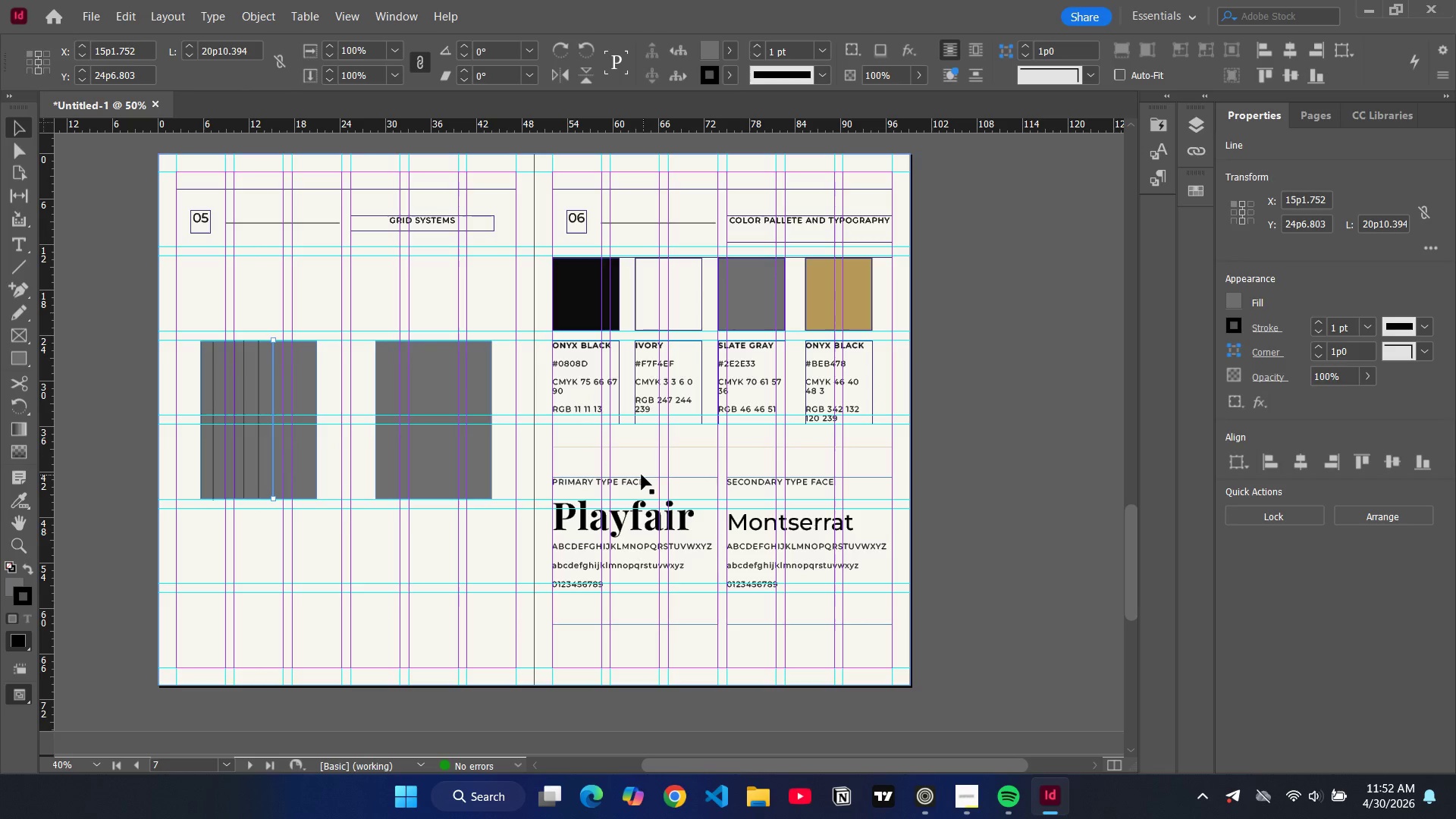 
key(Control+V)
 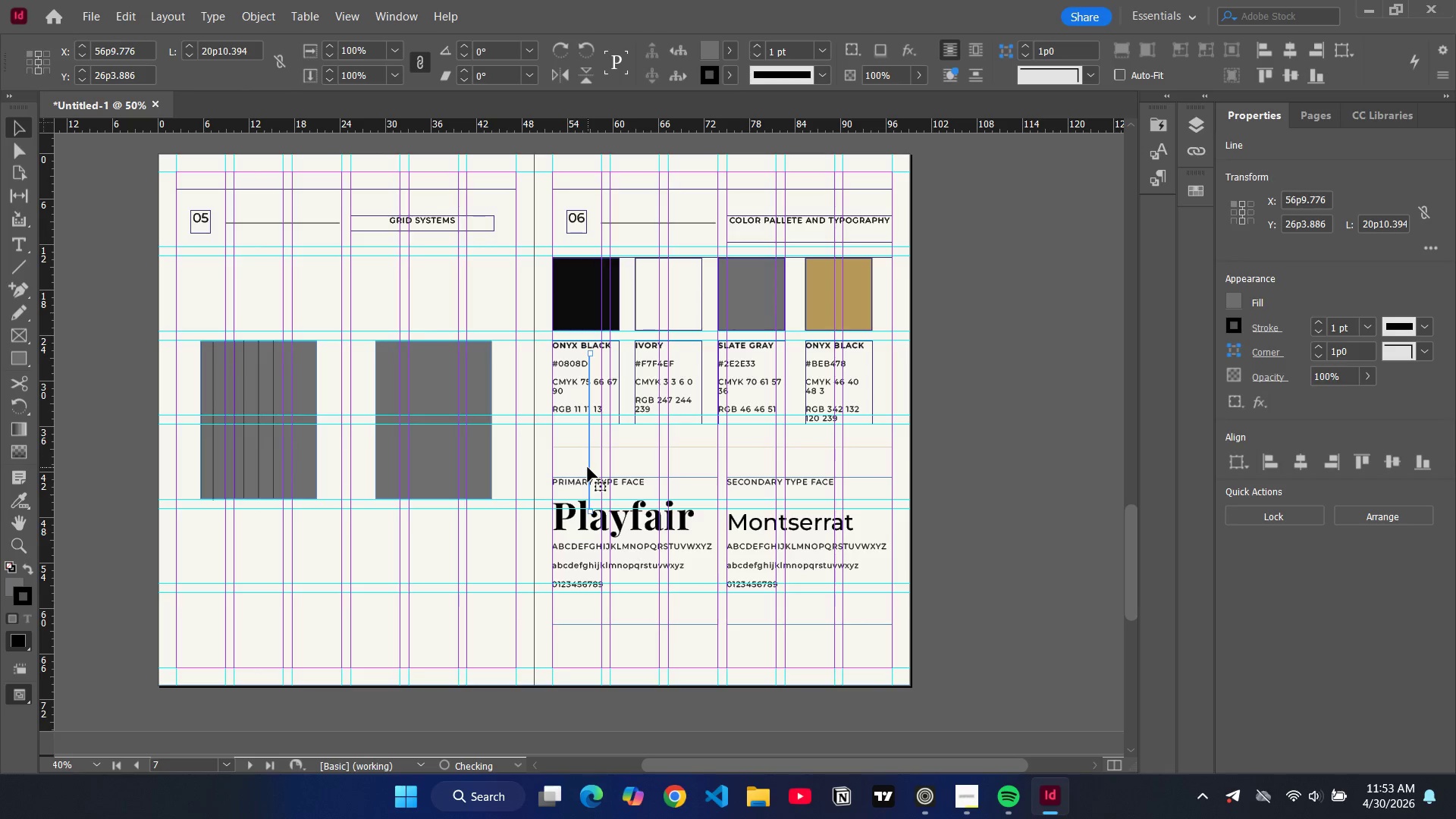 
left_click_drag(start_coordinate=[588, 467], to_coordinate=[282, 456])
 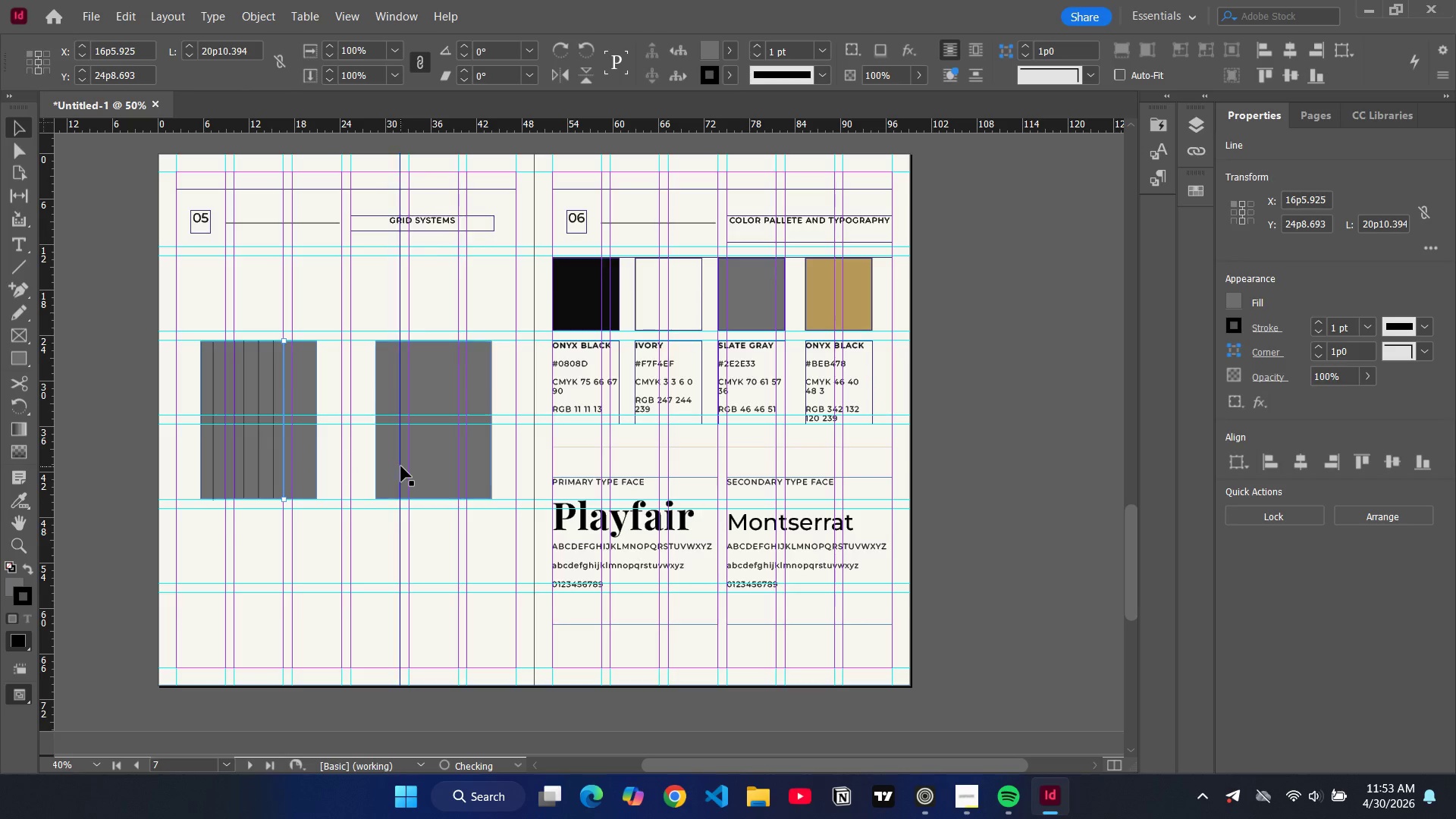 
key(Control+ControlLeft)
 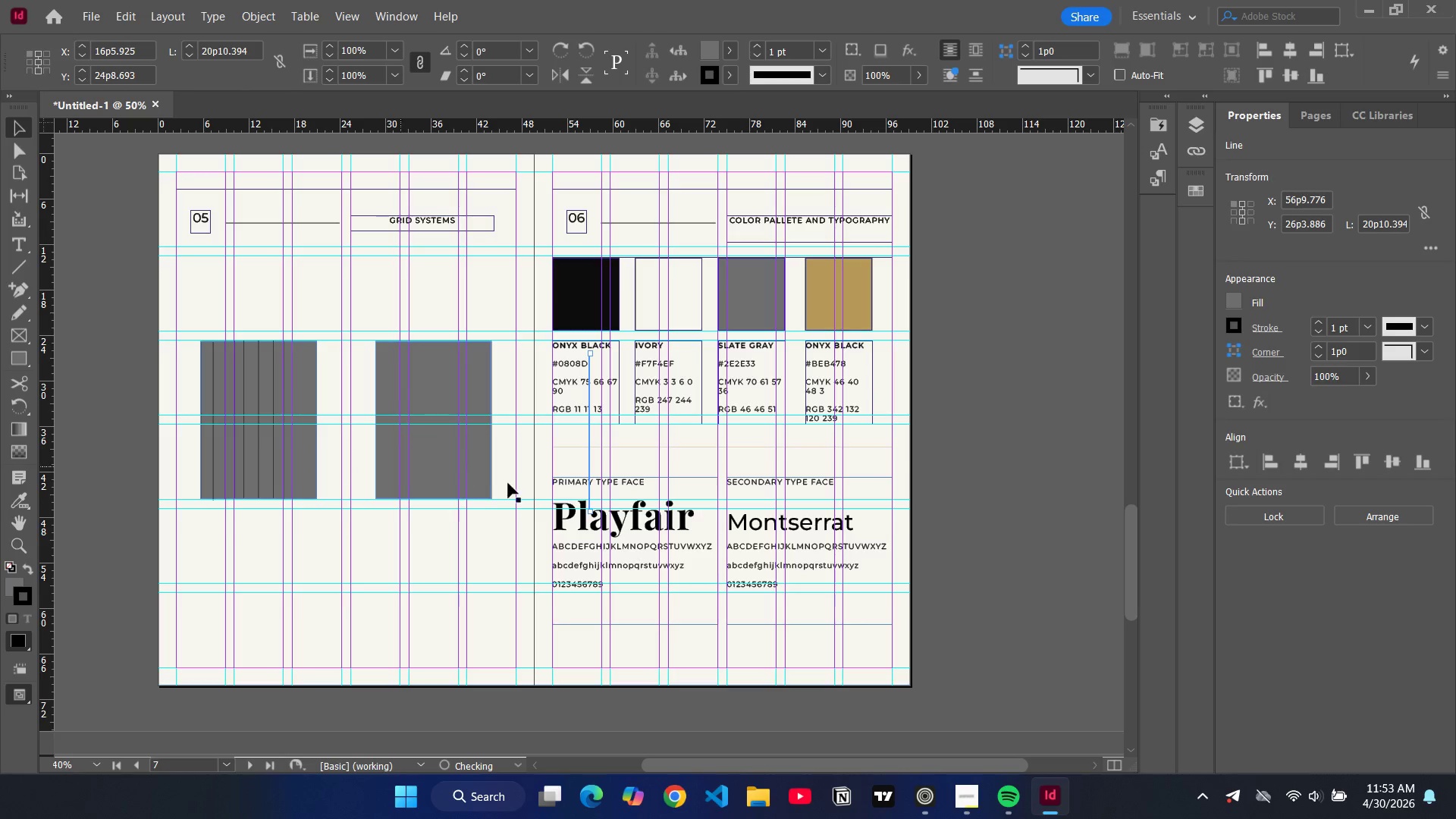 
key(Control+V)
 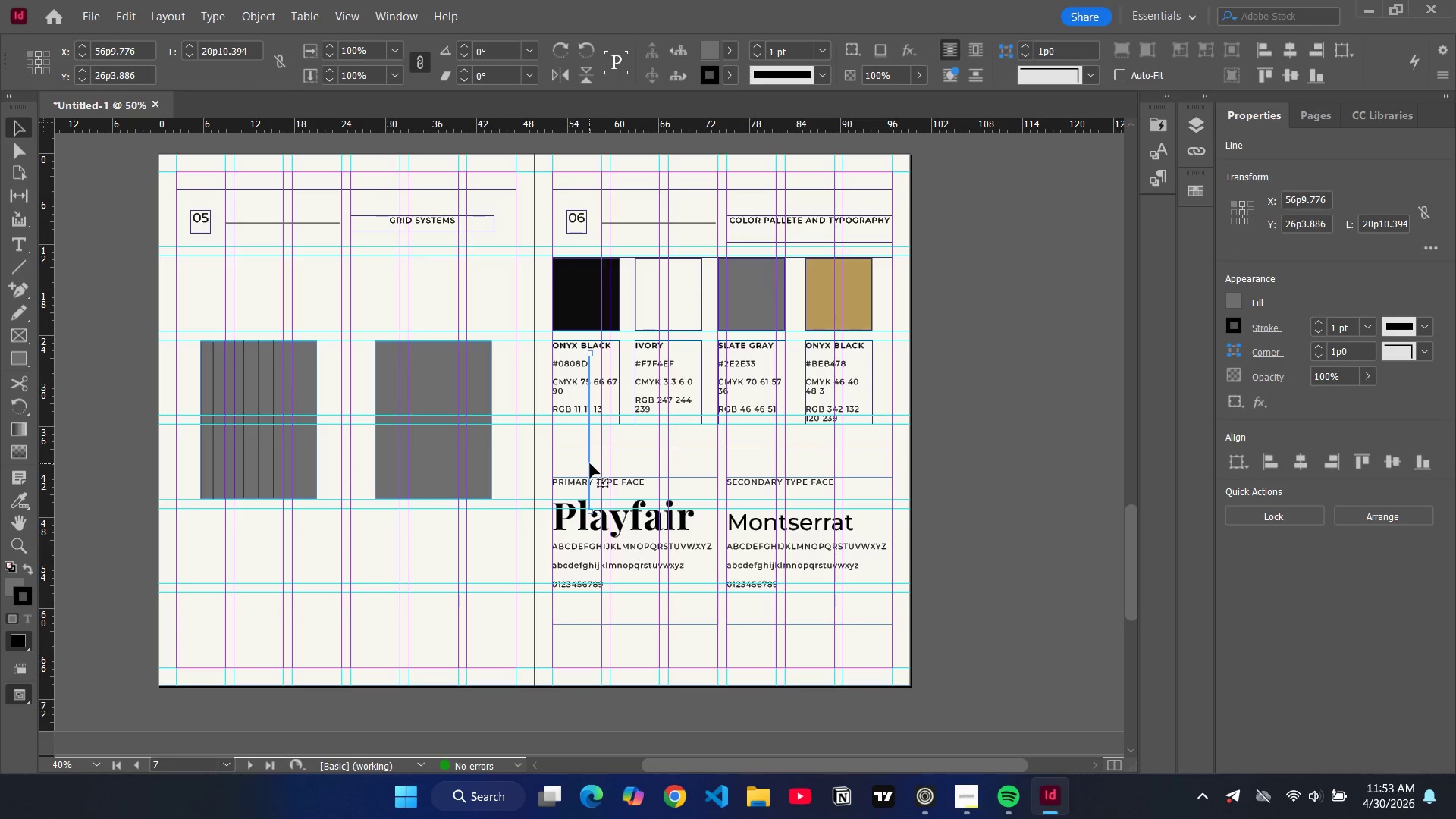 
left_click_drag(start_coordinate=[590, 463], to_coordinate=[293, 452])
 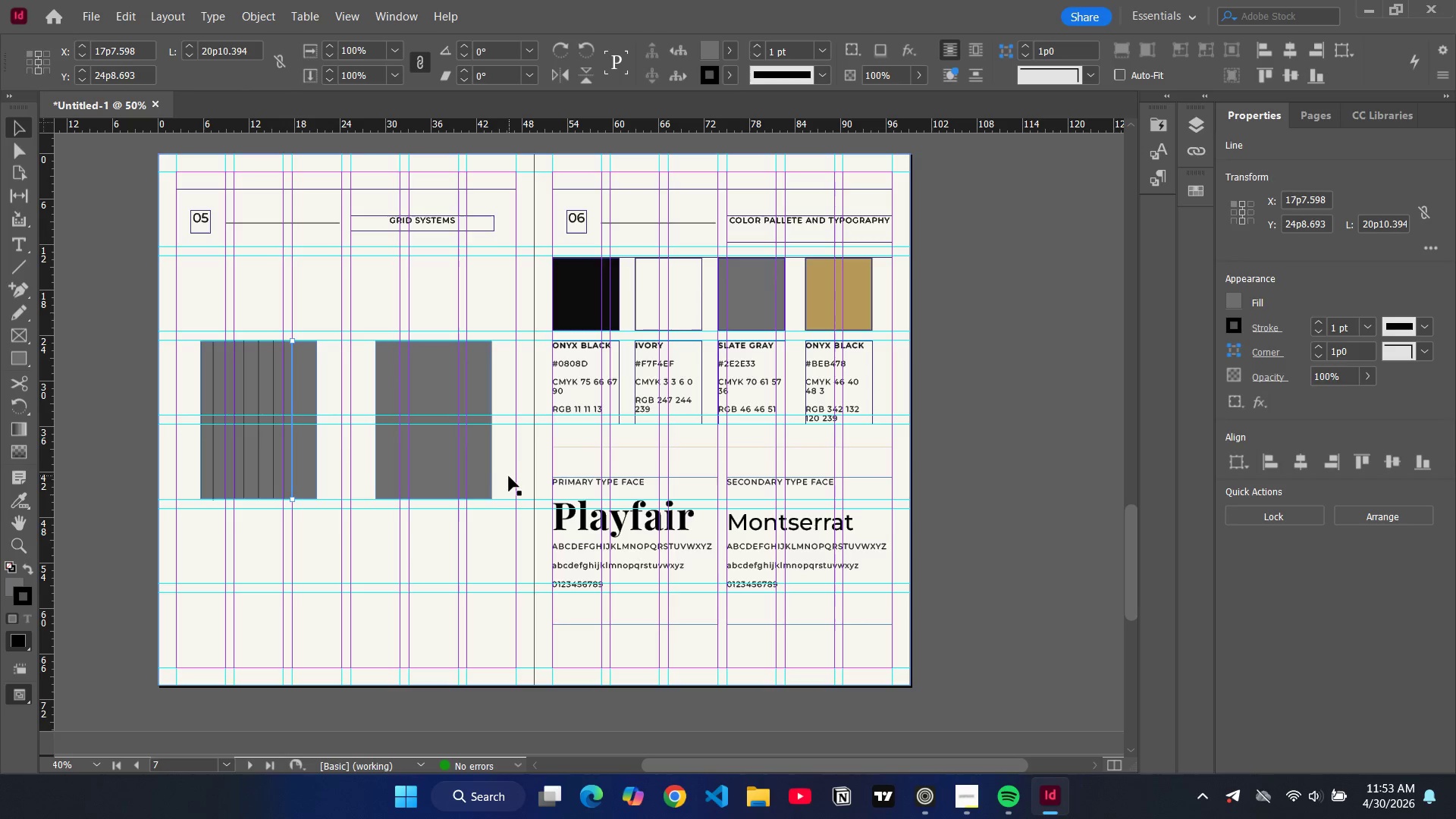 
key(Control+V)
 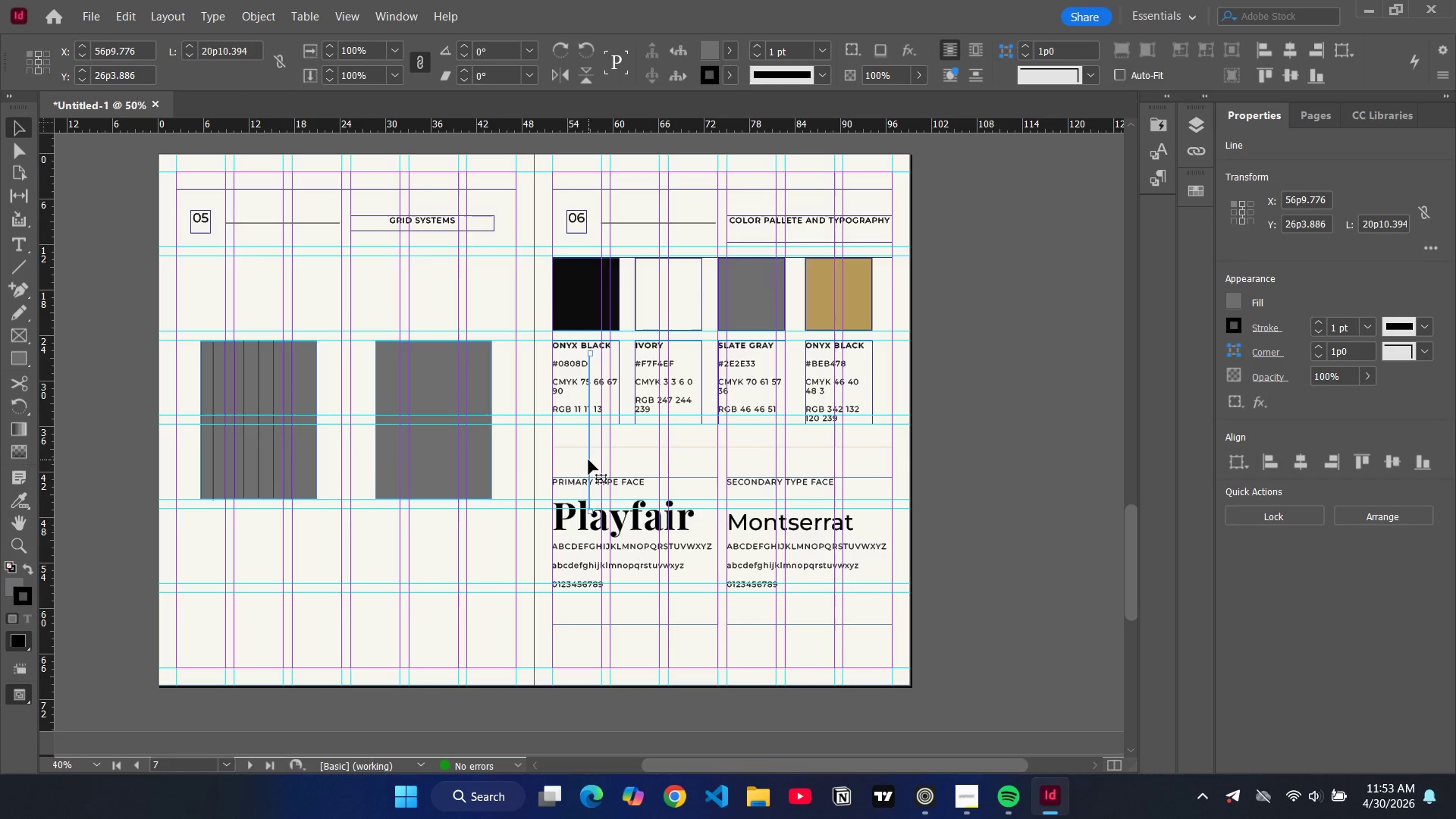 
left_click_drag(start_coordinate=[588, 460], to_coordinate=[306, 448])
 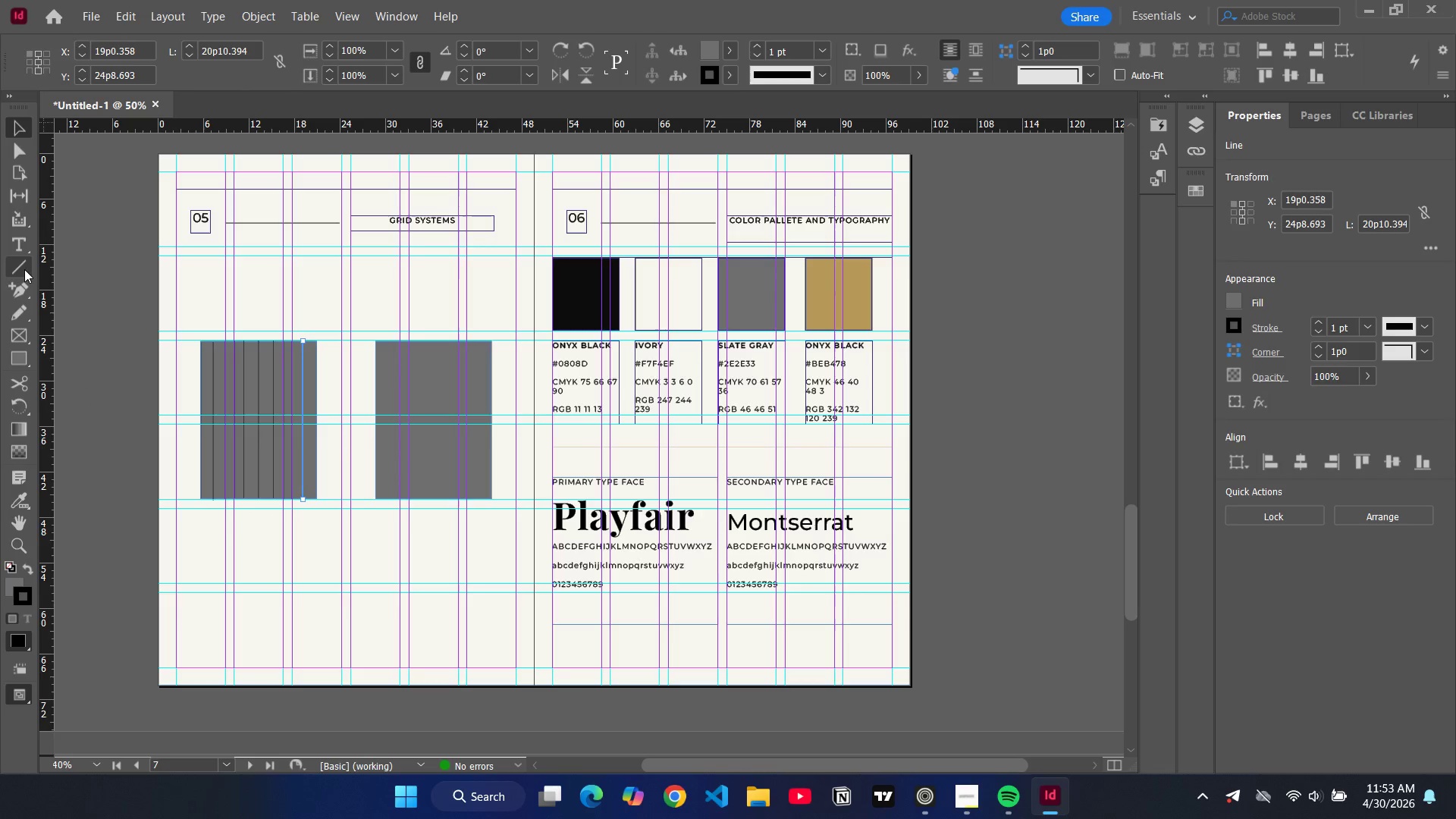 
left_click([24, 269])
 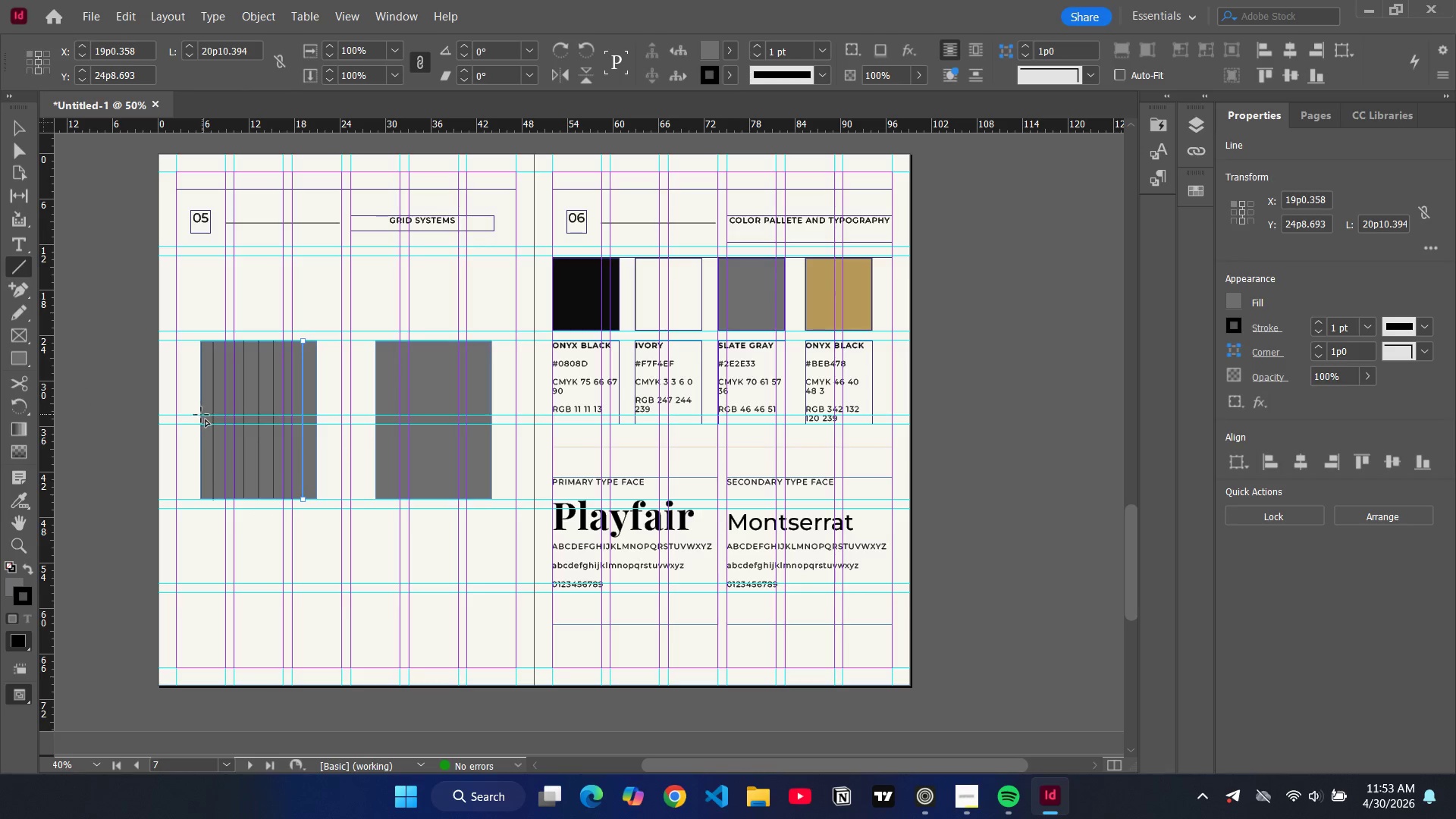 
left_click_drag(start_coordinate=[201, 415], to_coordinate=[315, 413])
 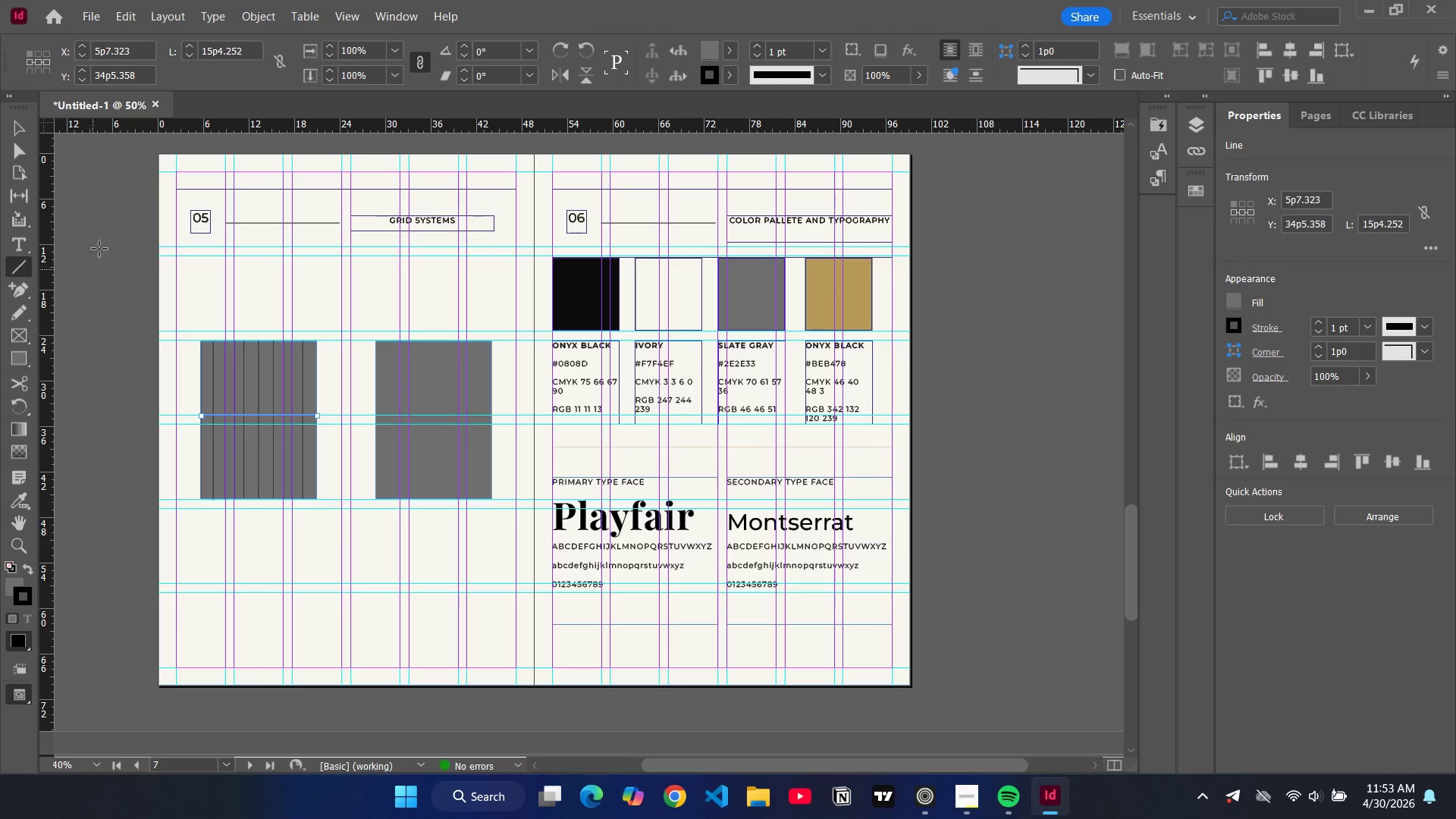 
left_click([11, 130])
 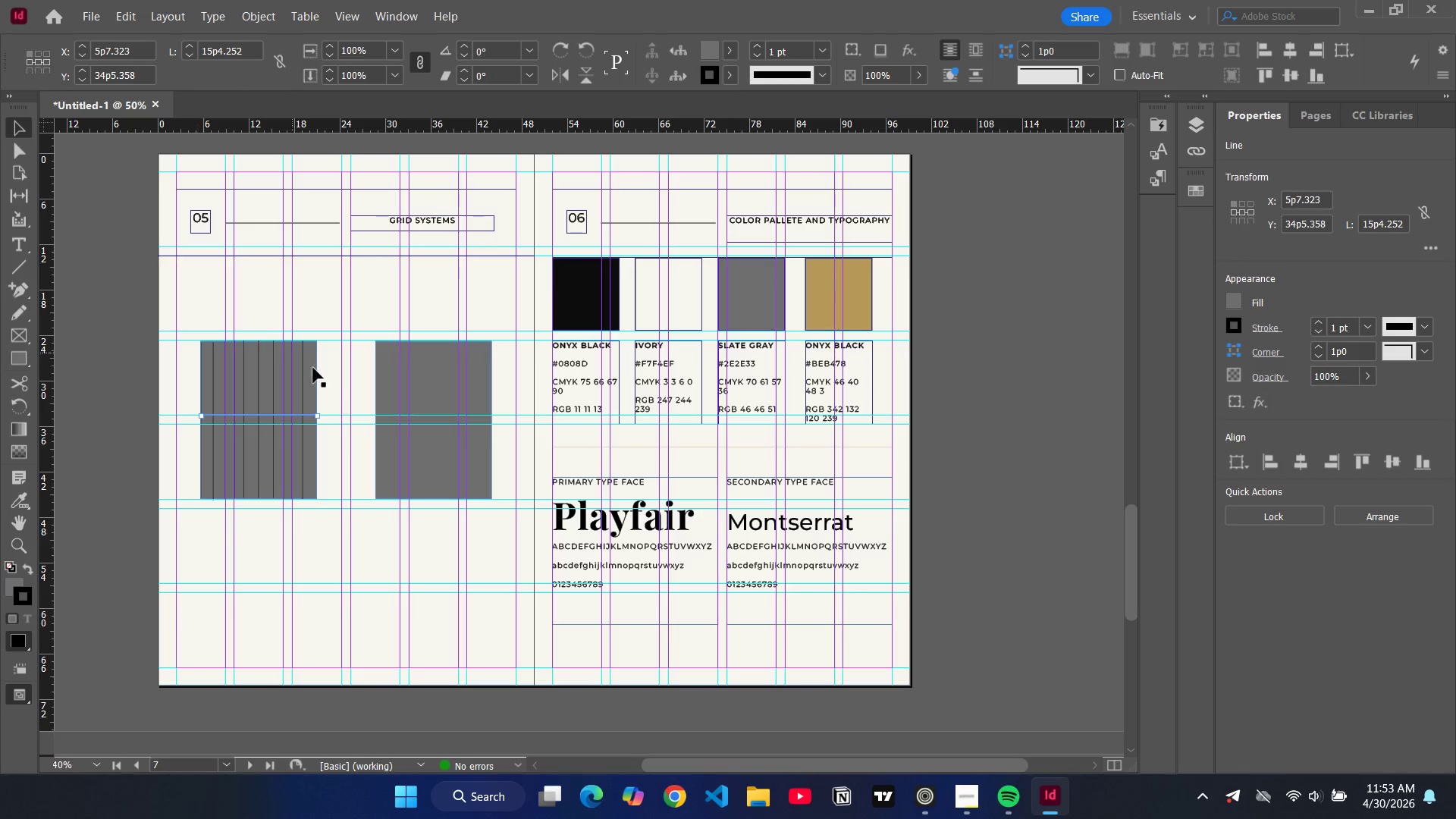 
key(Control+C)
 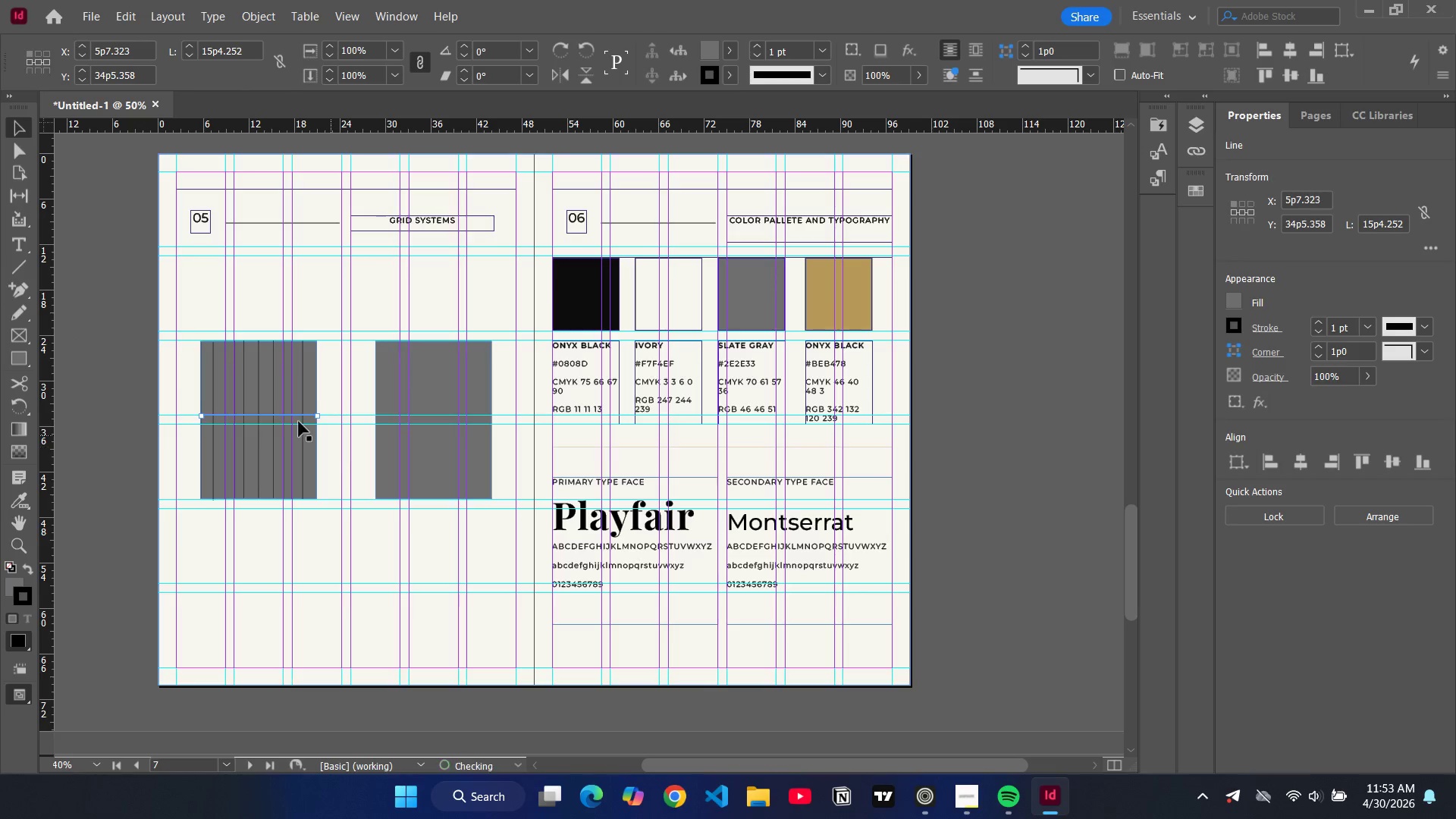 
key(Control+V)
 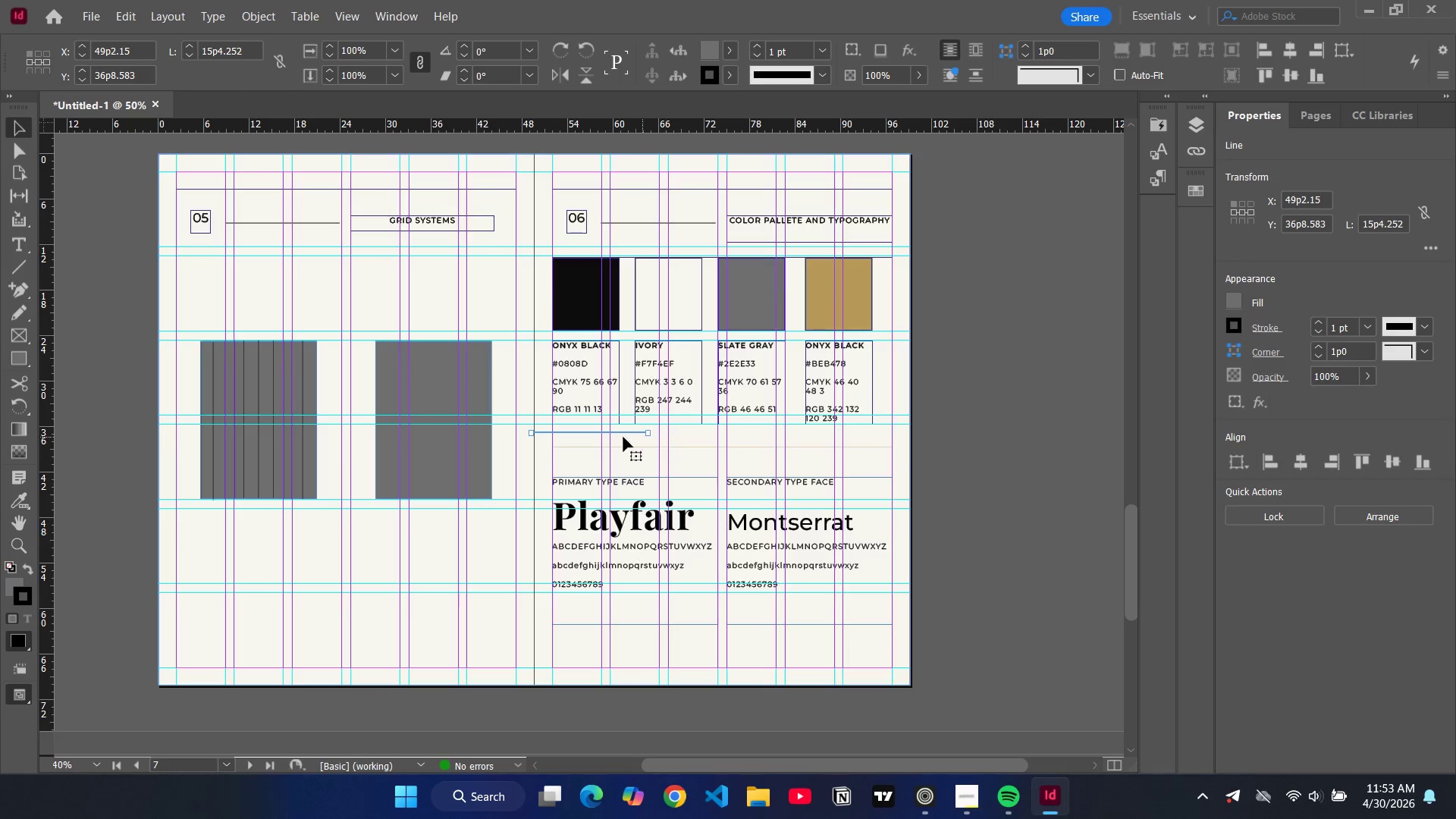 
left_click_drag(start_coordinate=[612, 435], to_coordinate=[279, 428])
 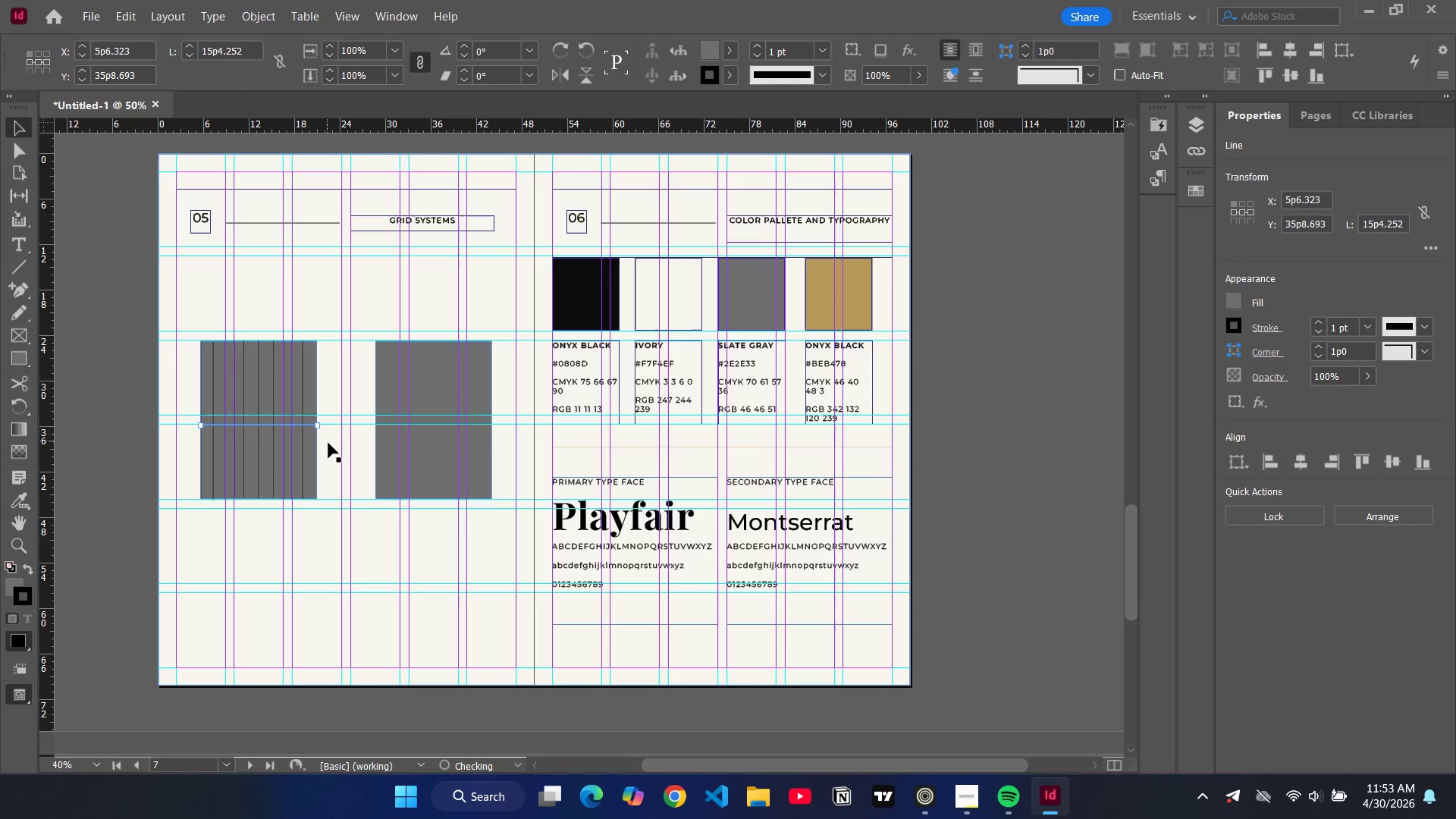 
key(Control+V)
 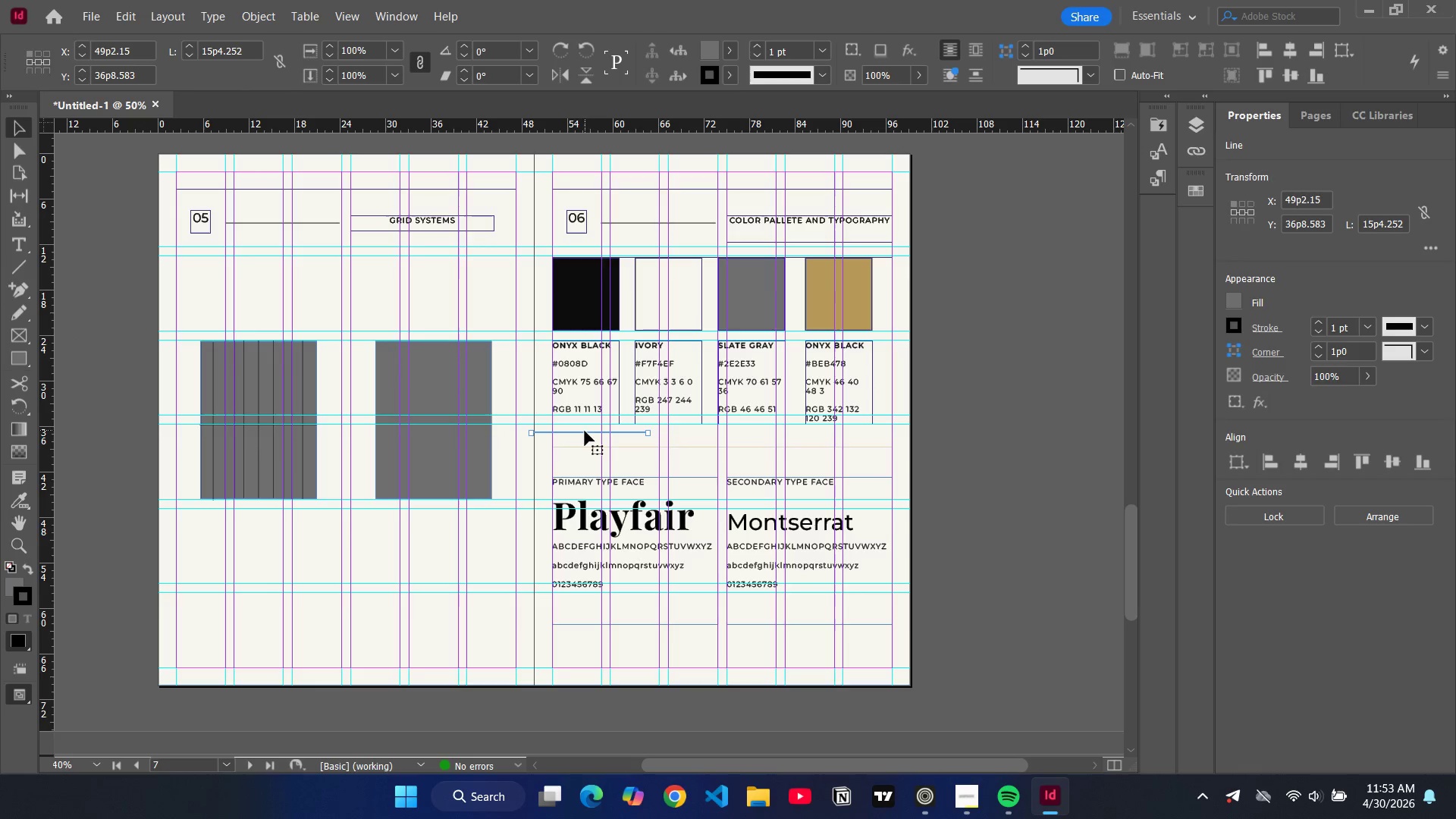 
left_click_drag(start_coordinate=[581, 432], to_coordinate=[252, 400])
 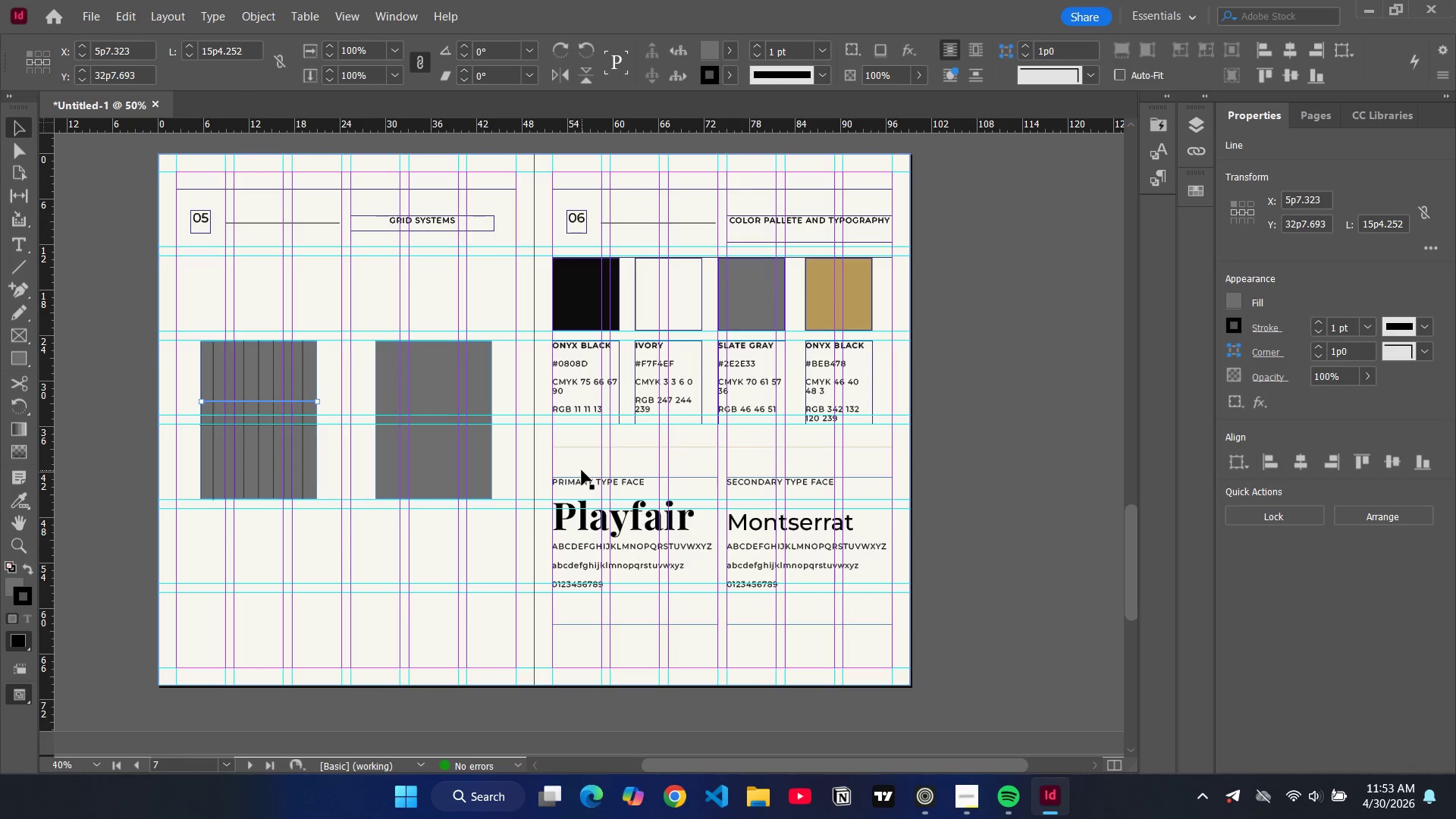 
key(Control+V)
 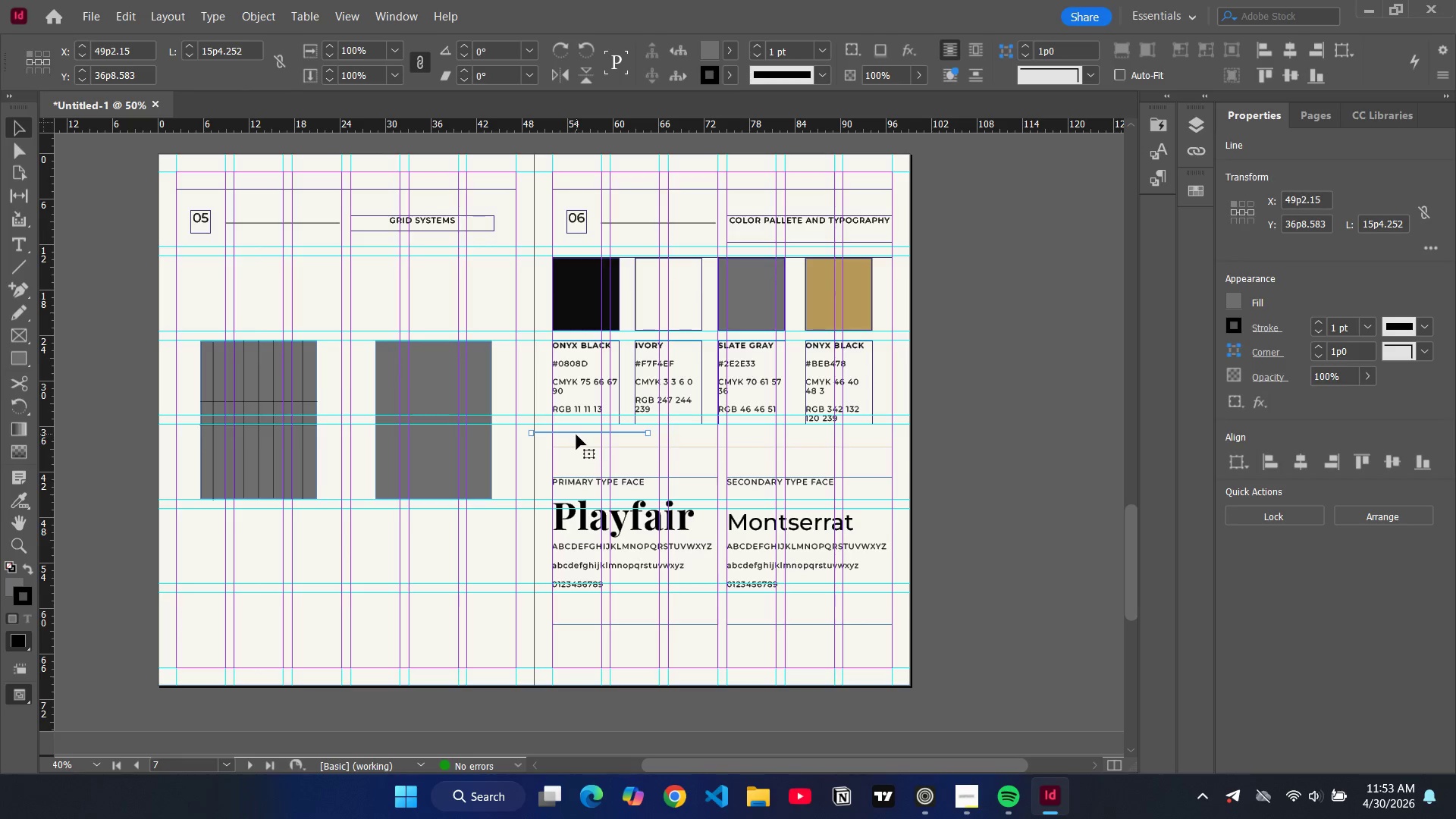 
left_click_drag(start_coordinate=[576, 435], to_coordinate=[247, 392])
 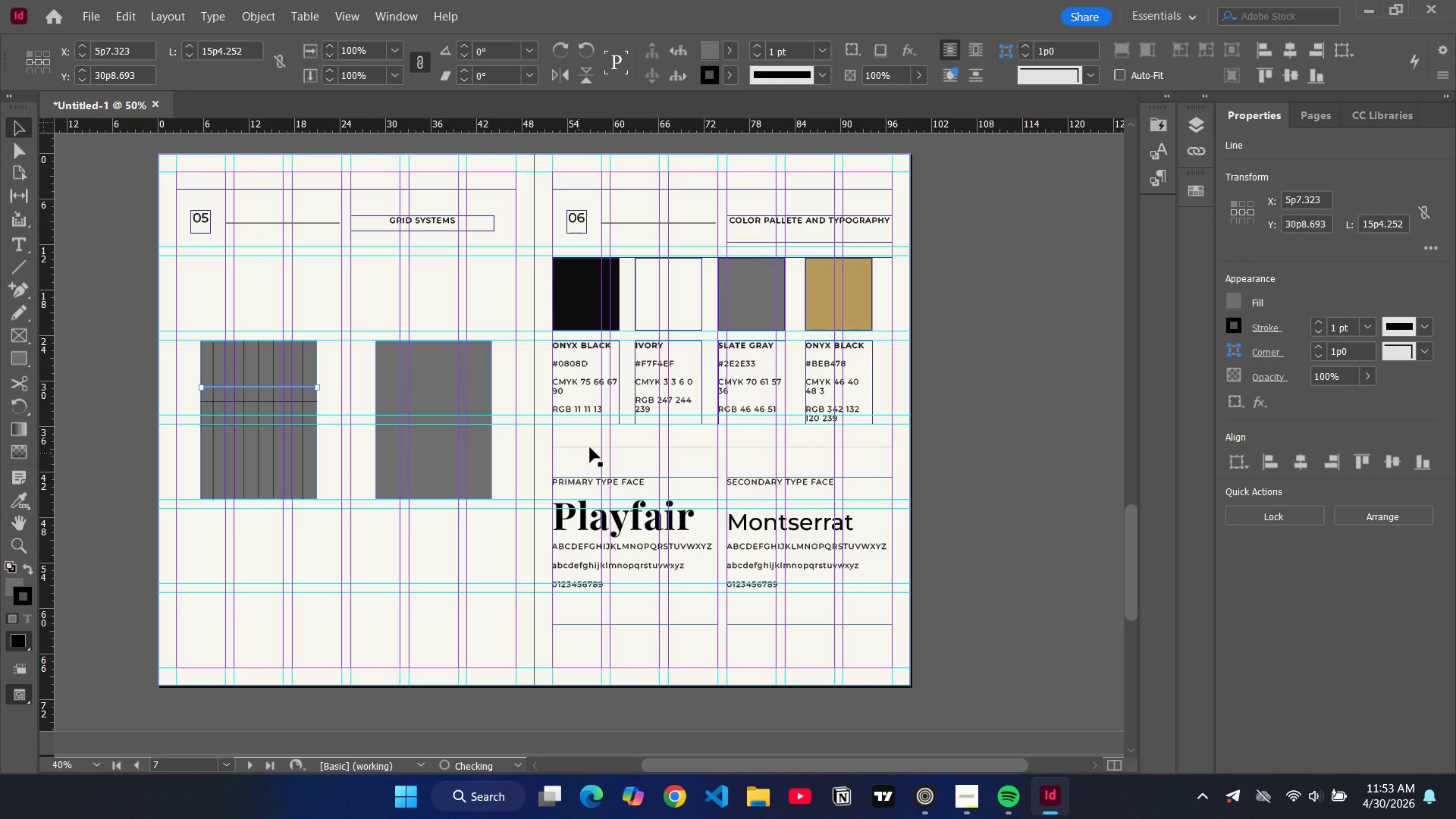 
key(Control+V)
 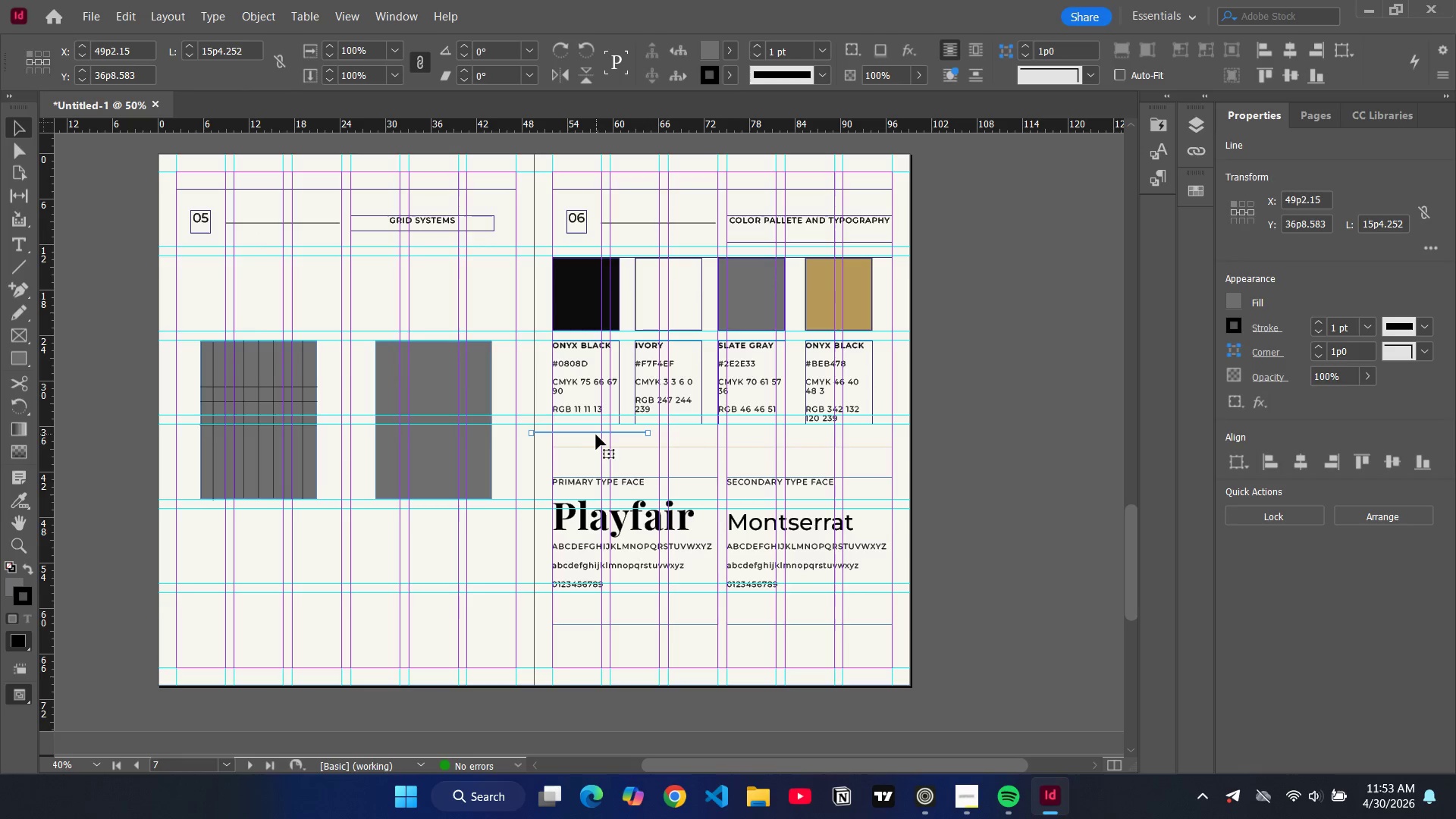 
left_click_drag(start_coordinate=[595, 435], to_coordinate=[263, 374])
 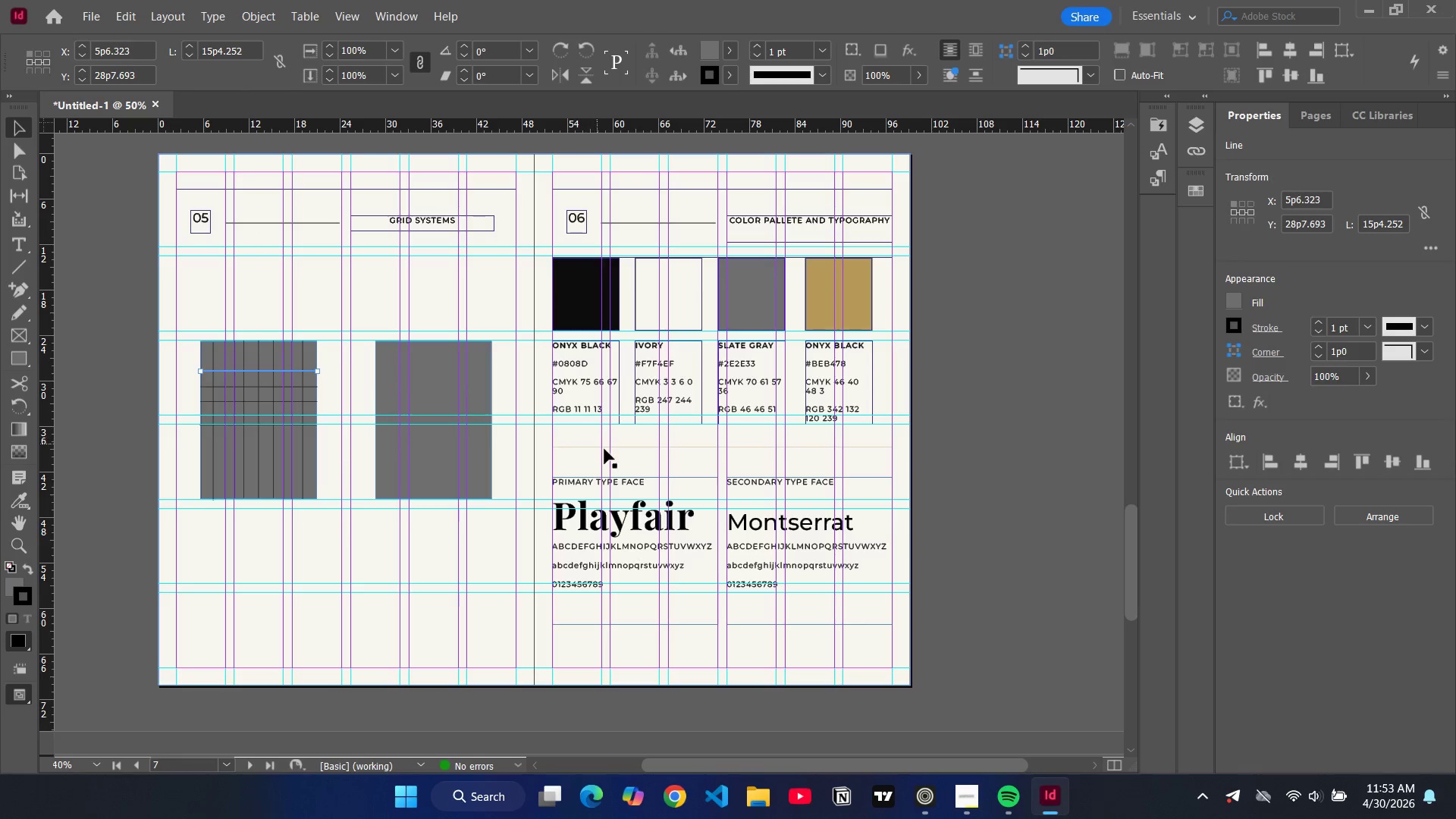 
key(Control+V)
 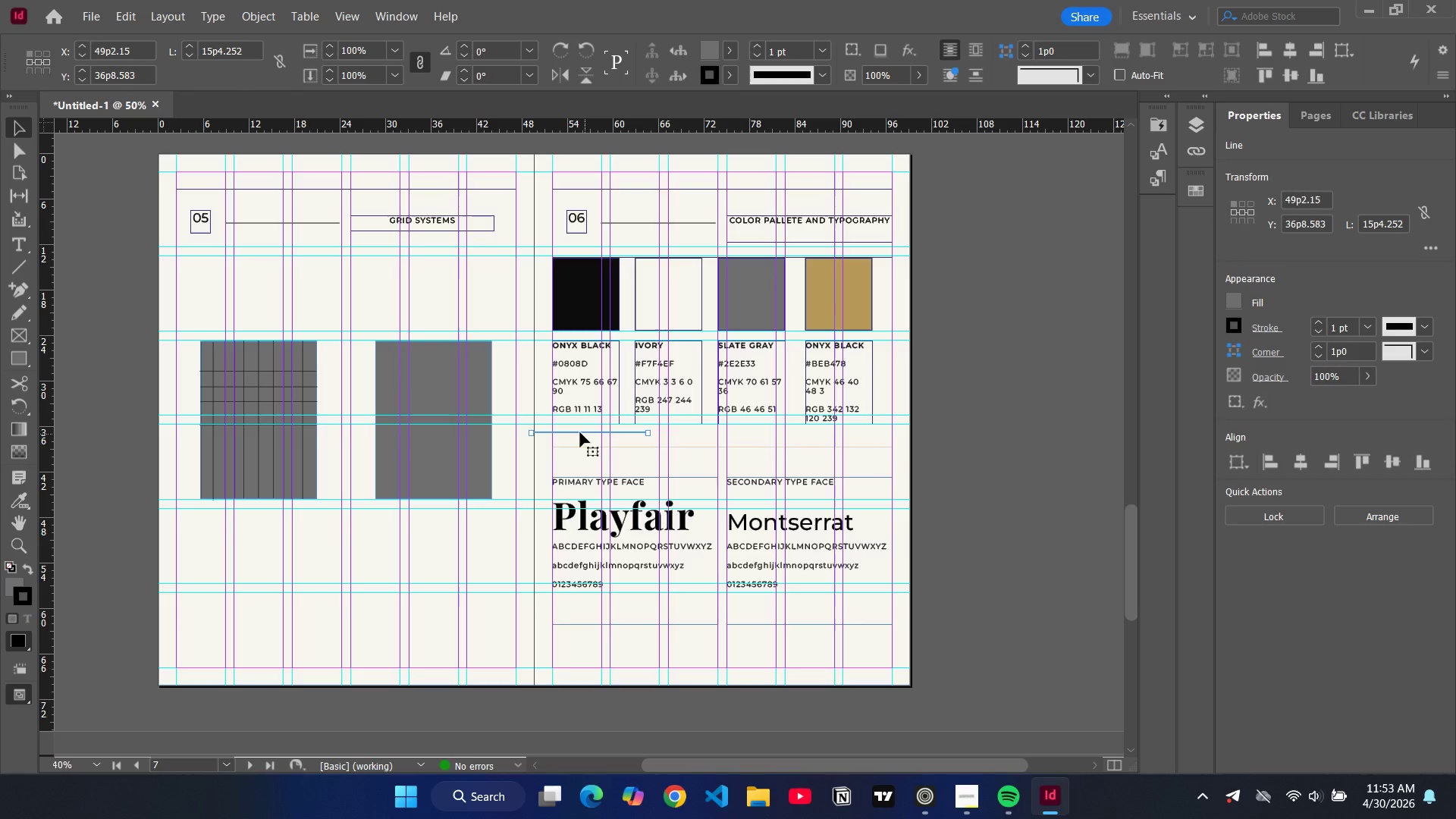 
left_click_drag(start_coordinate=[580, 432], to_coordinate=[252, 355])
 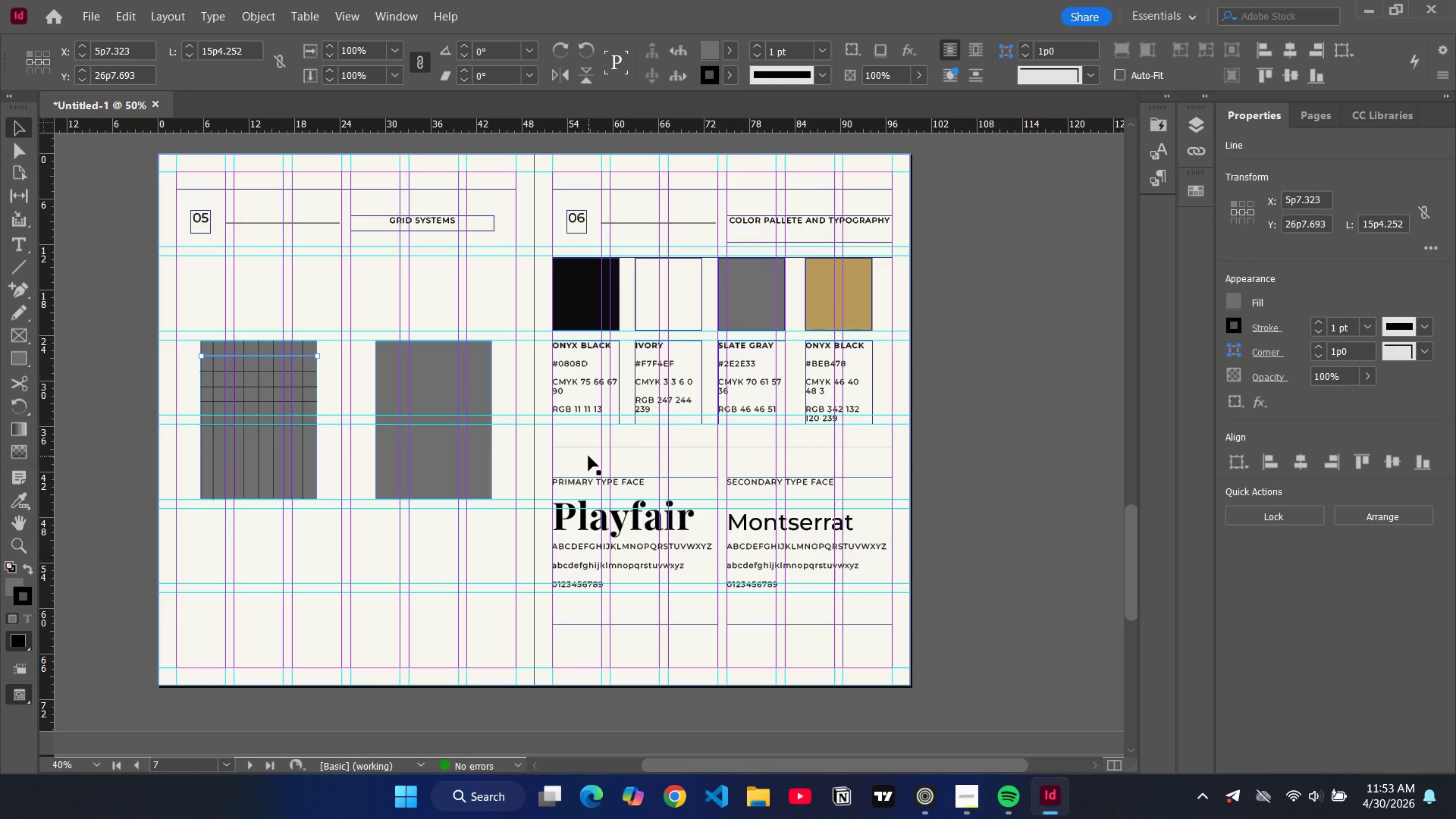 
key(Control+V)
 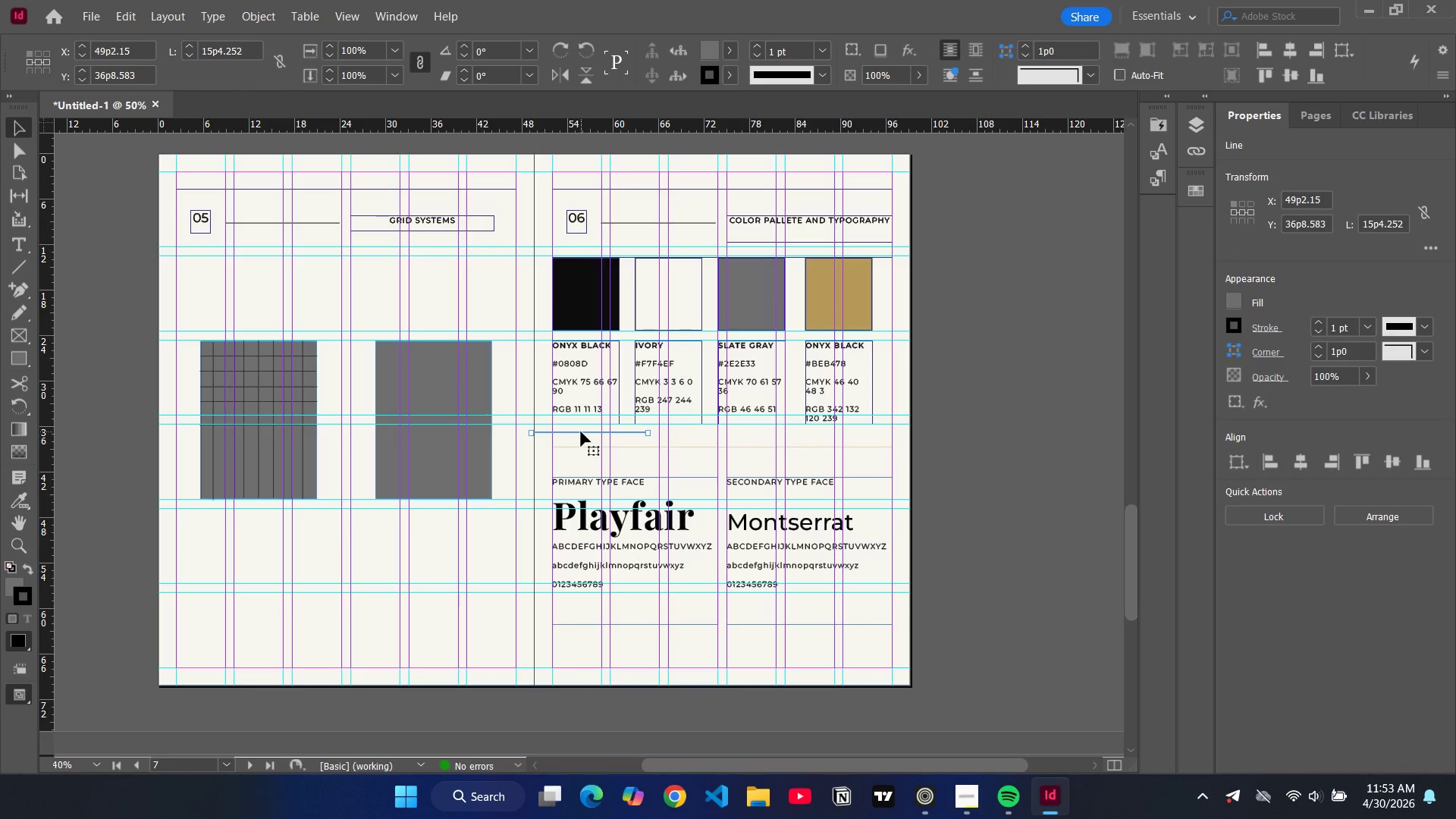 
left_click_drag(start_coordinate=[581, 431], to_coordinate=[251, 441])
 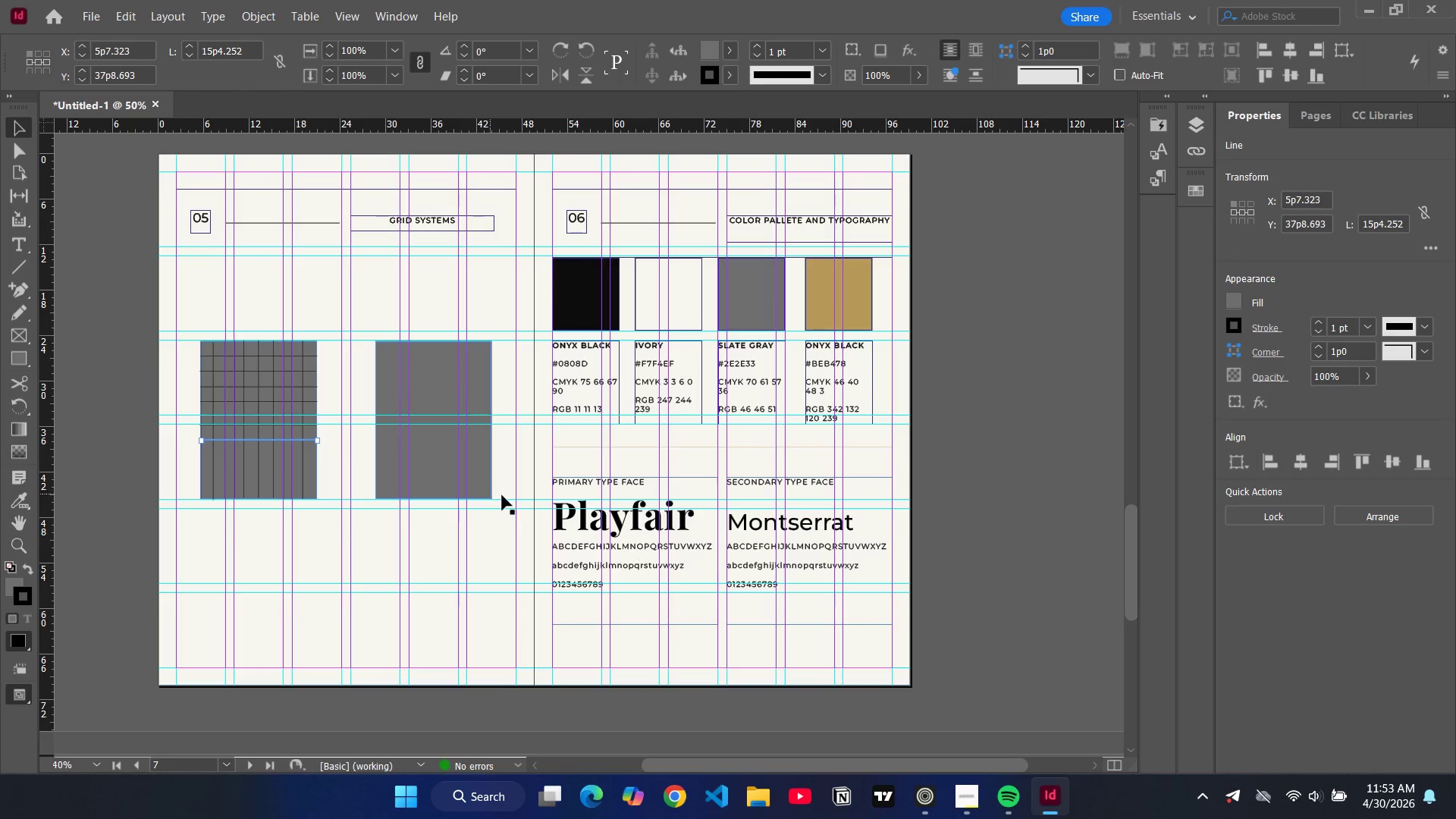 
key(Control+V)
 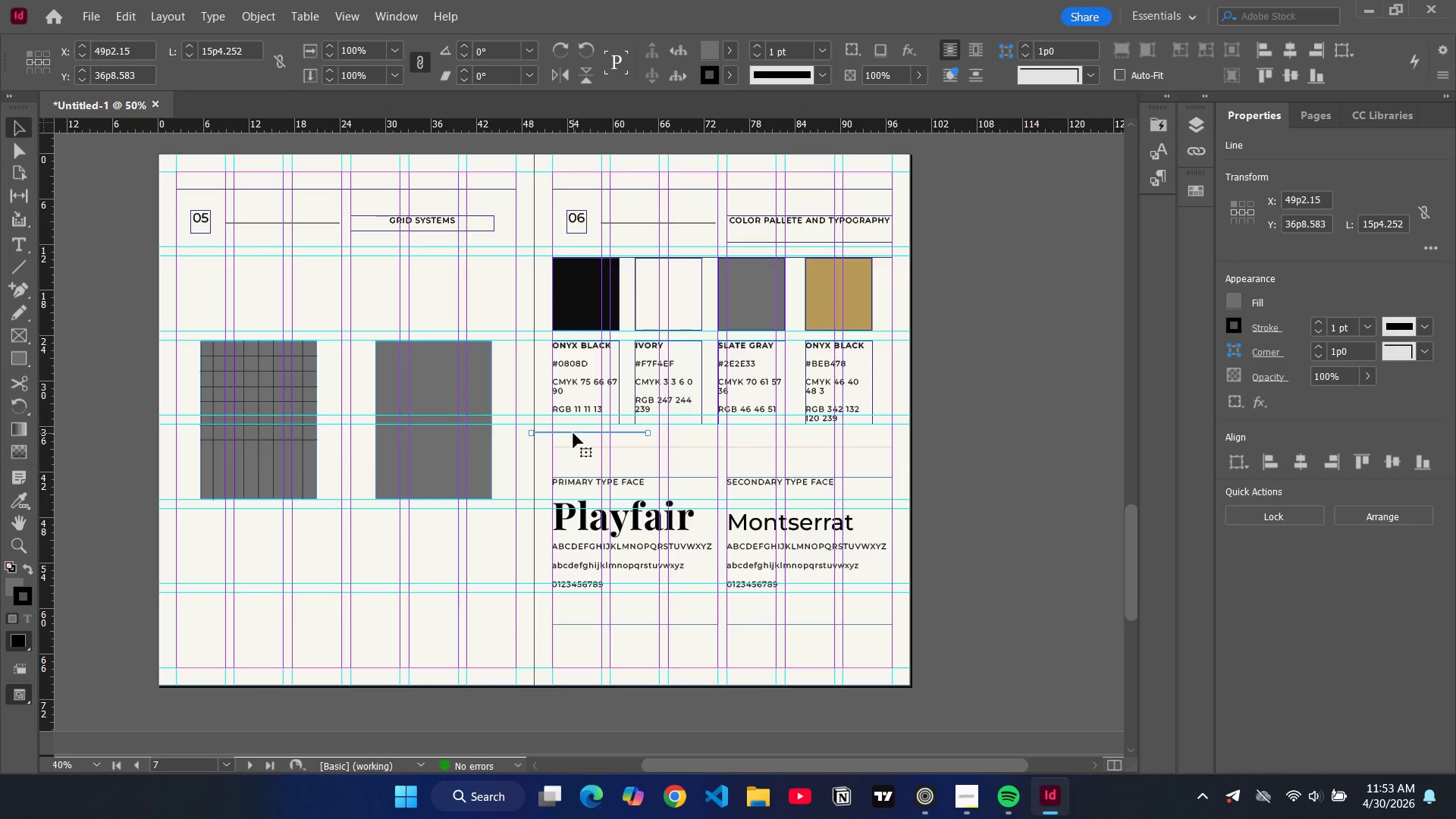 
left_click_drag(start_coordinate=[573, 433], to_coordinate=[246, 458])
 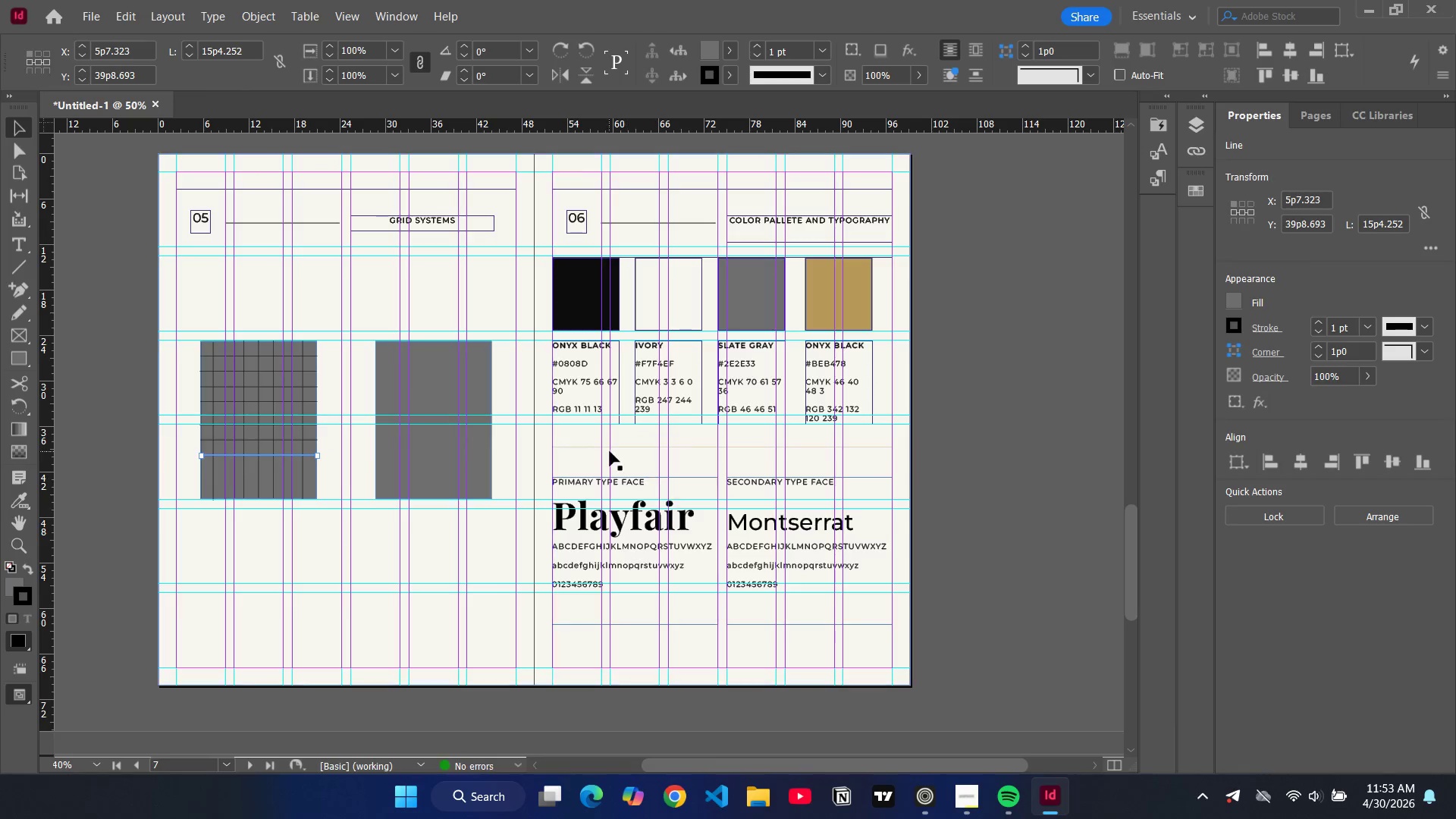 
key(Control+V)
 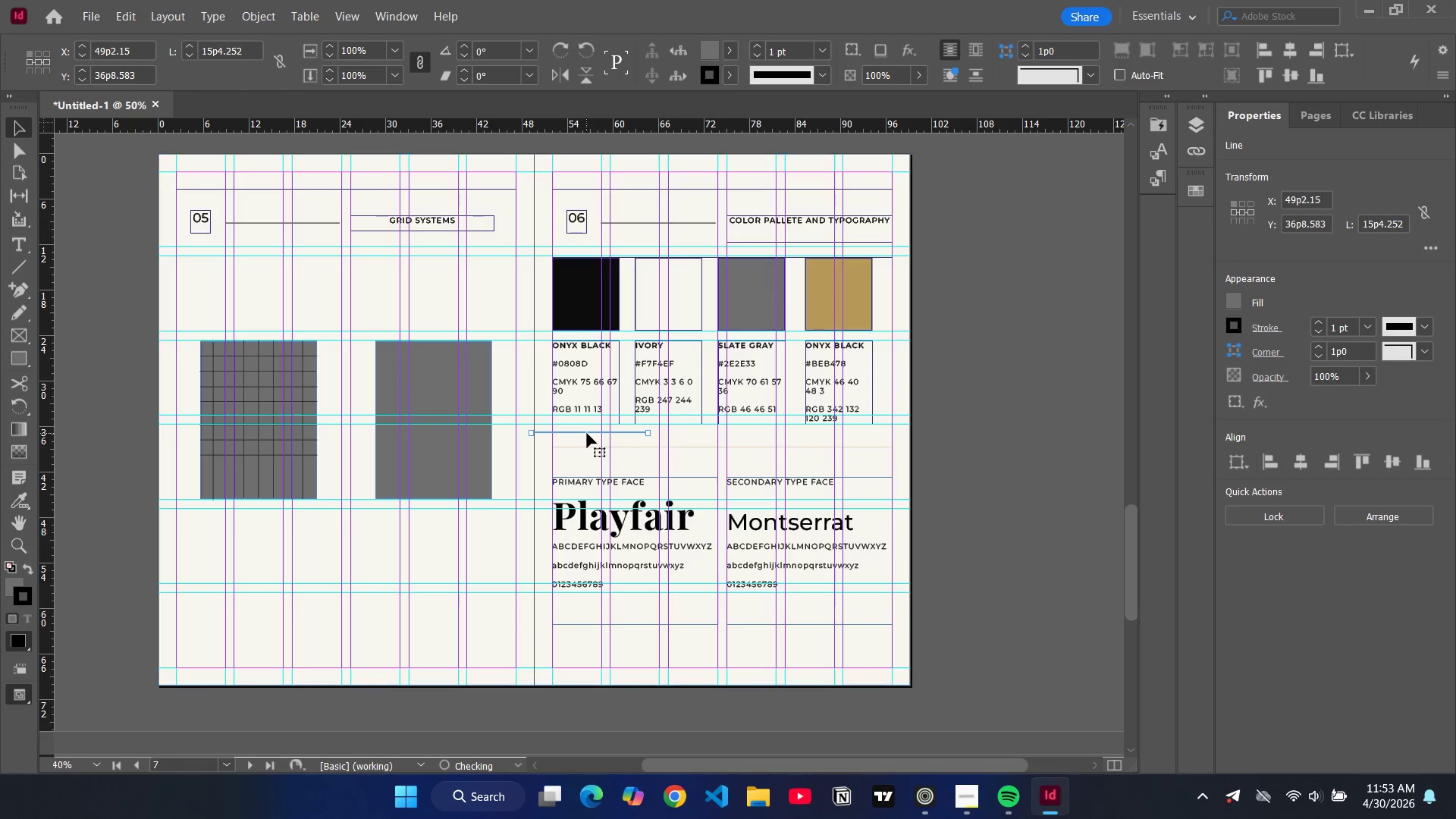 
left_click_drag(start_coordinate=[587, 433], to_coordinate=[259, 470])
 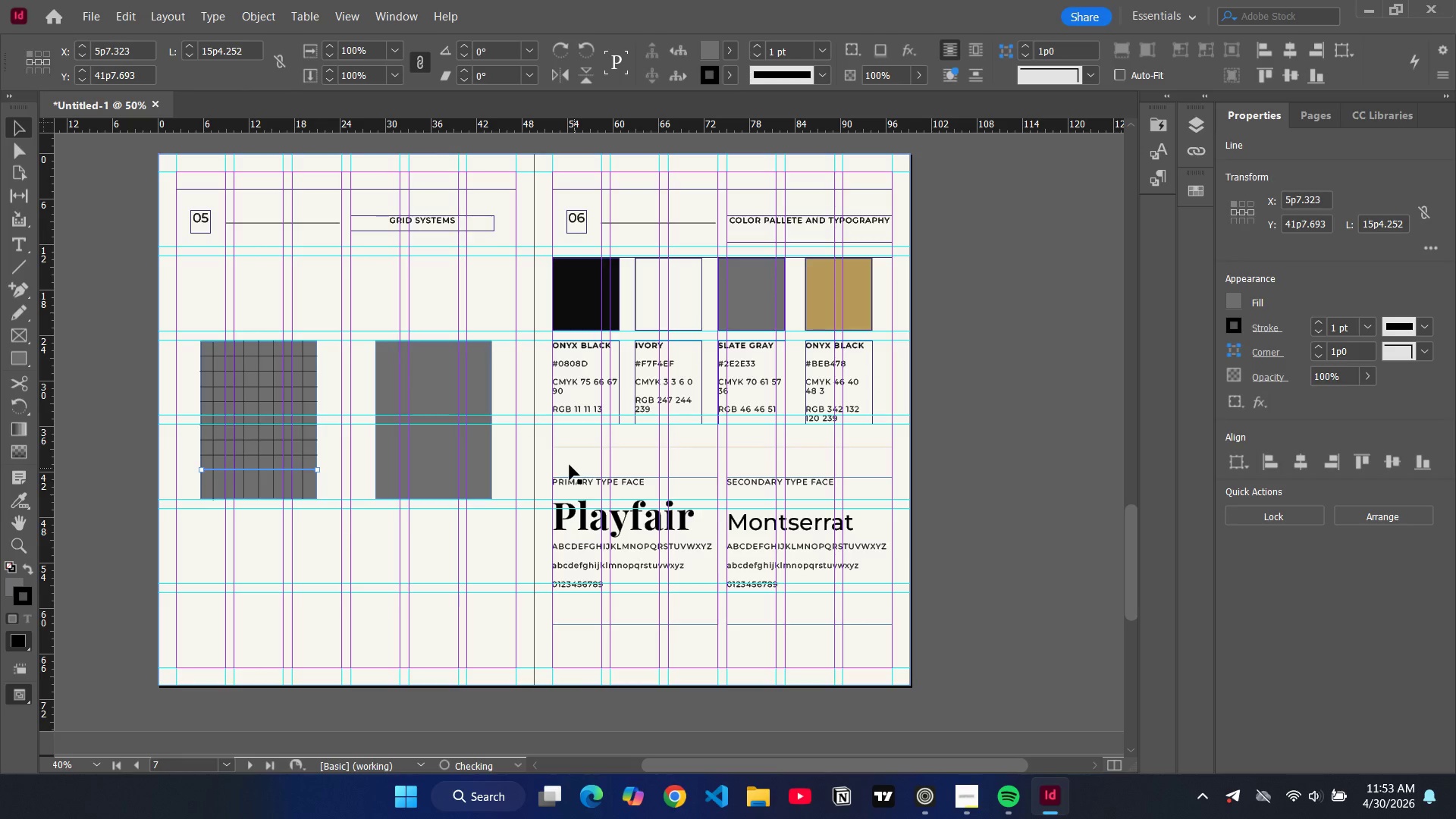 
key(Control+V)
 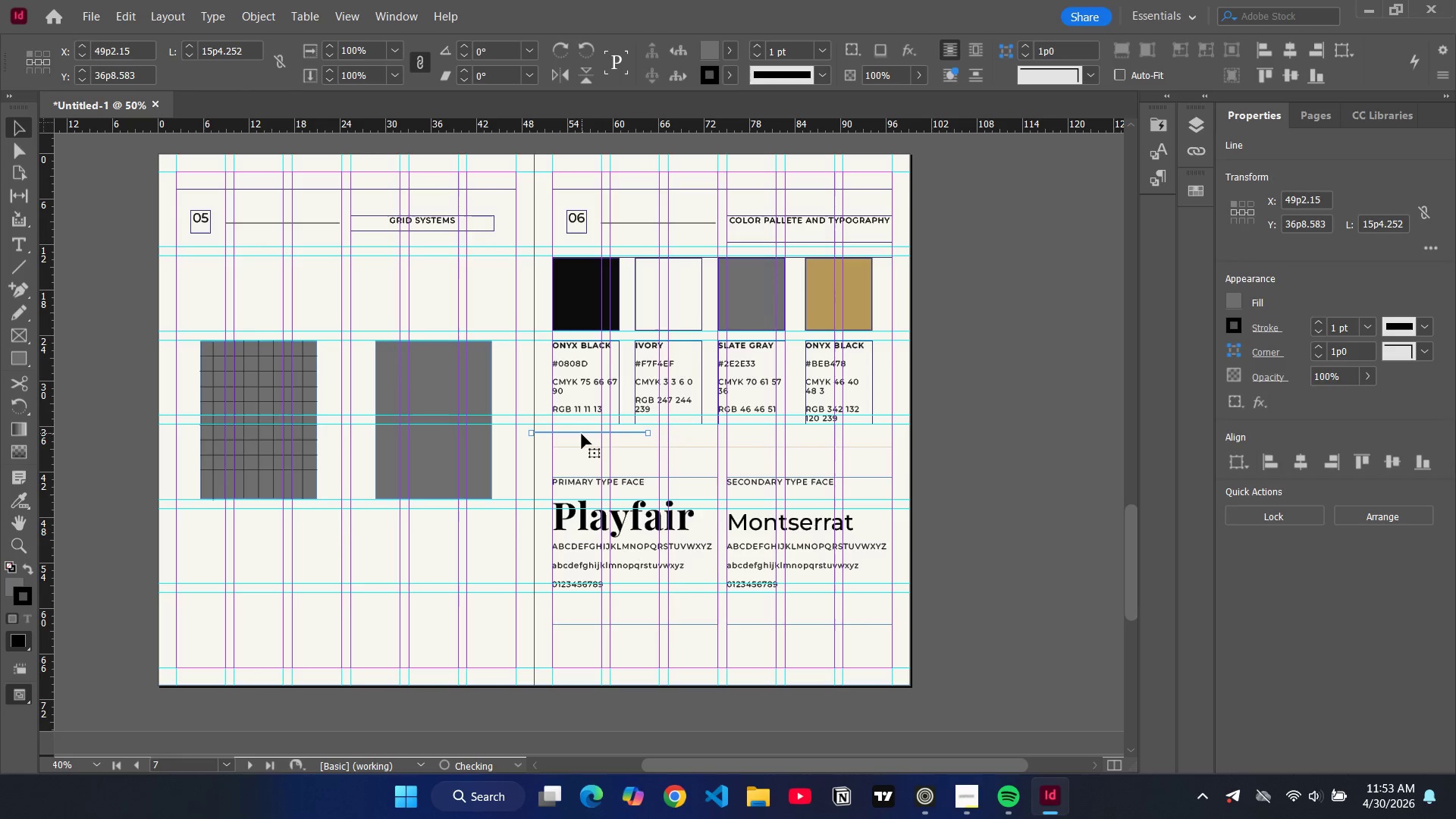 
left_click_drag(start_coordinate=[582, 434], to_coordinate=[252, 485])
 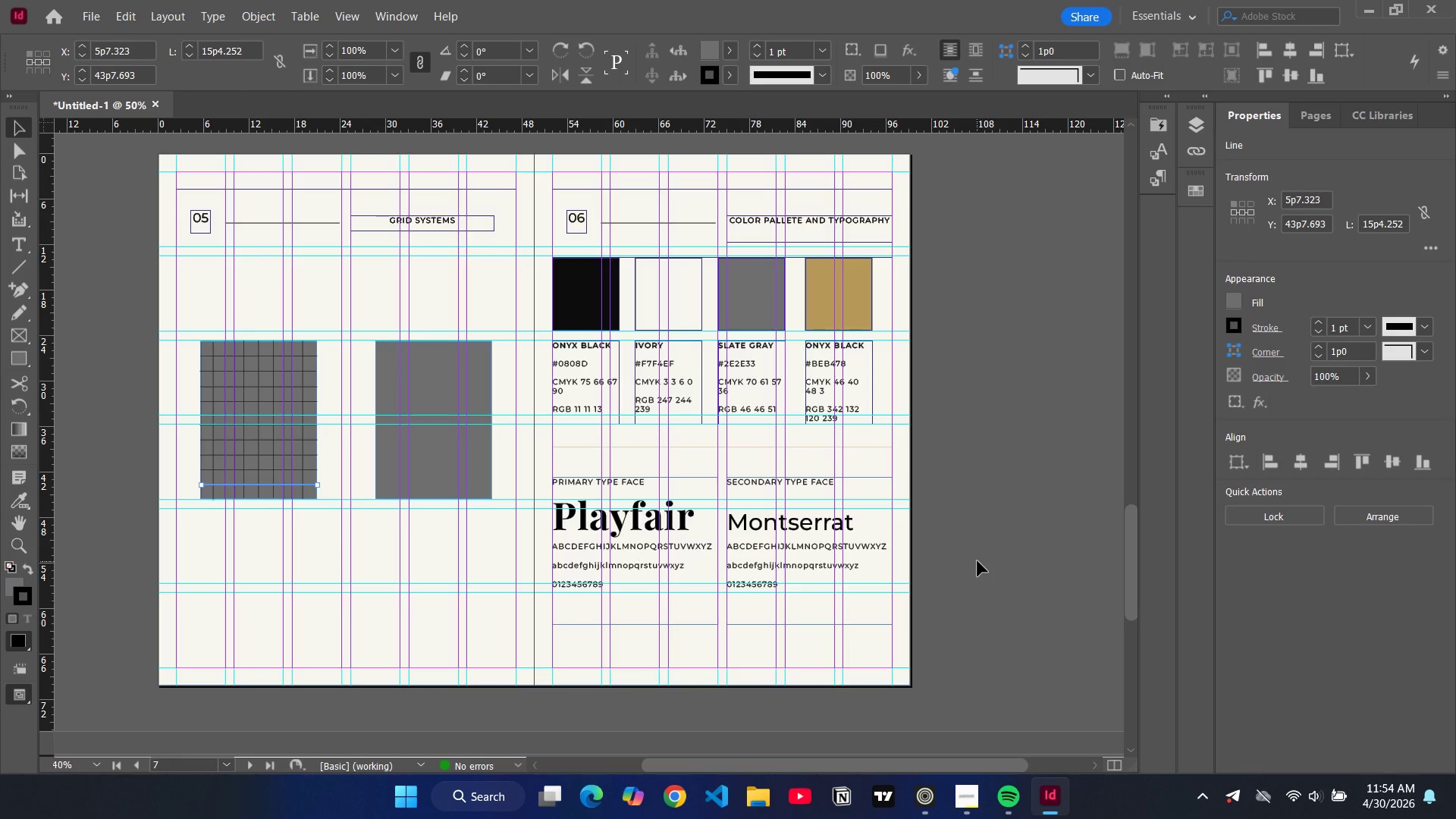 
left_click([977, 561])
 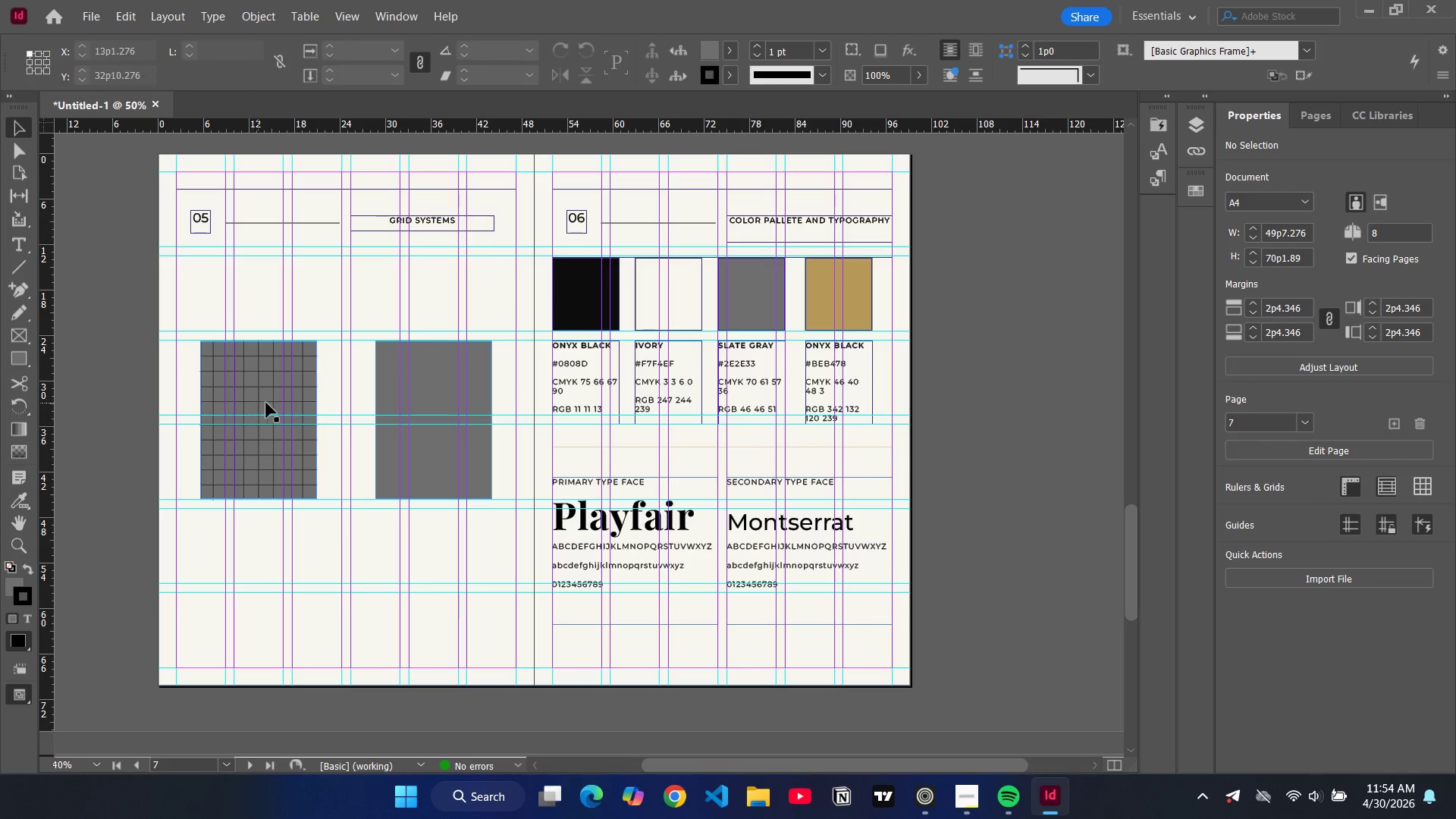 
key(W)
 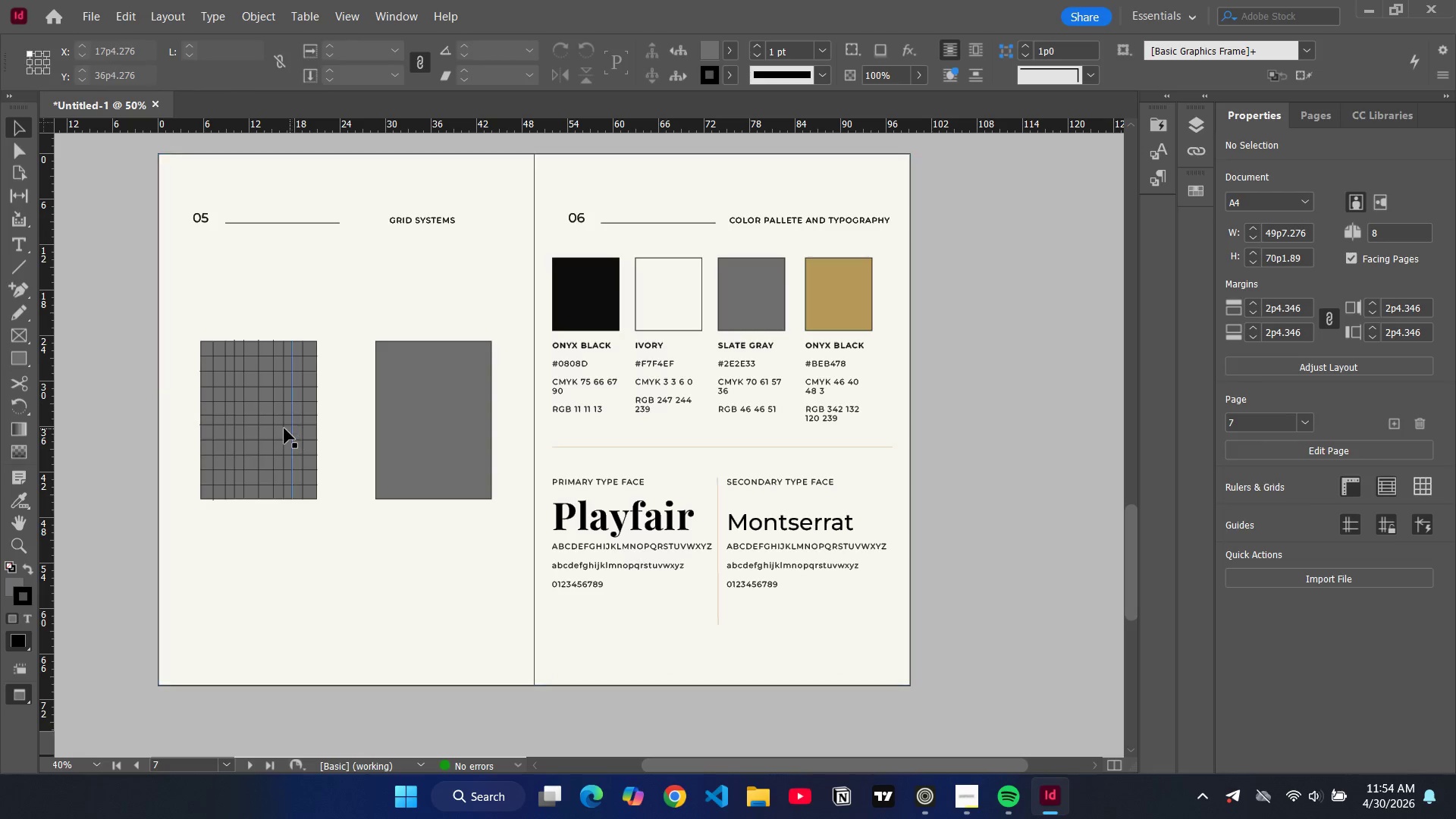 
left_click([284, 428])
 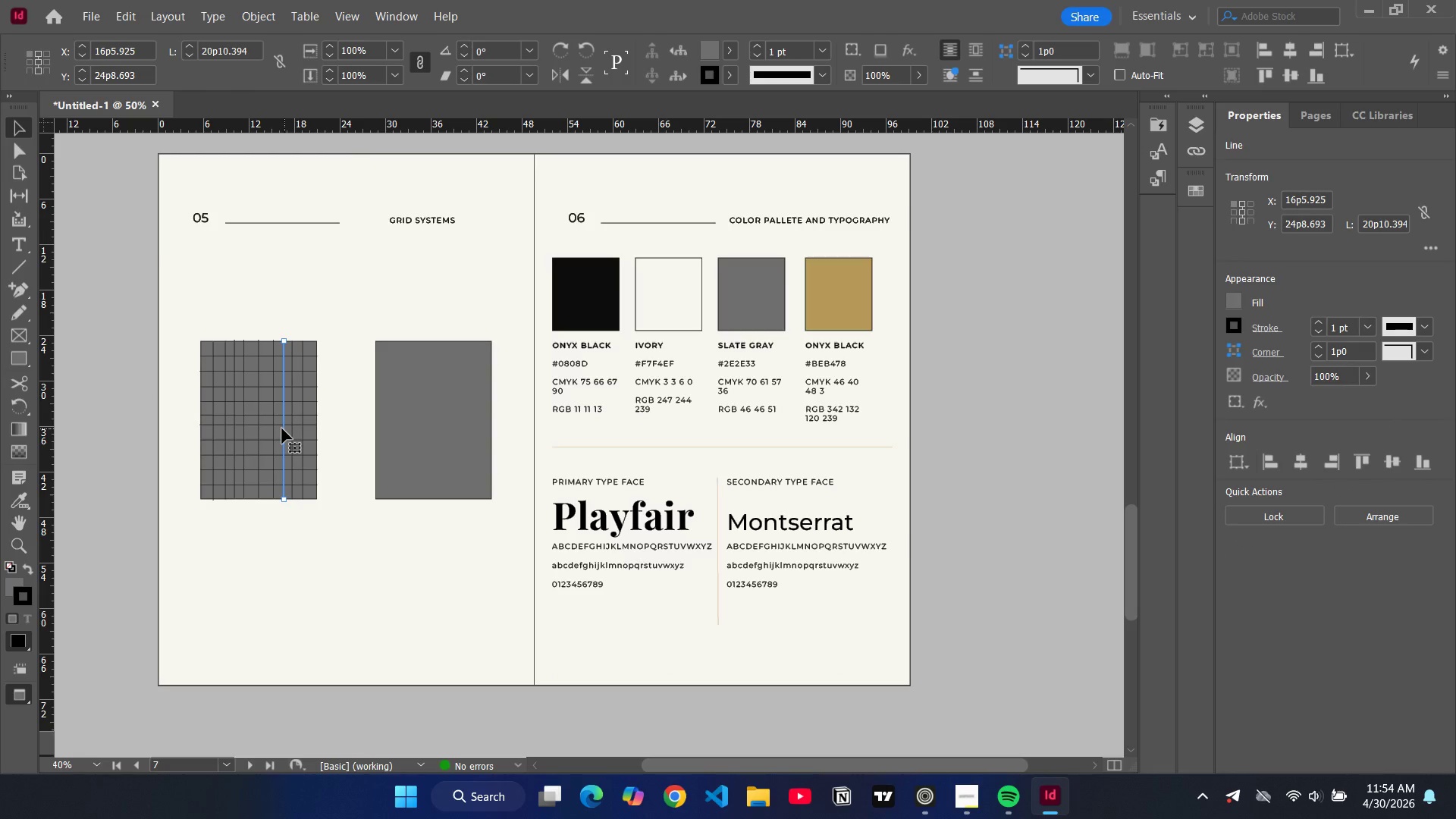 
hold_key(key=ControlLeft, duration=26.31)
hold_key(key=ShiftLeft, duration=1.51)
left_click([272, 438])
 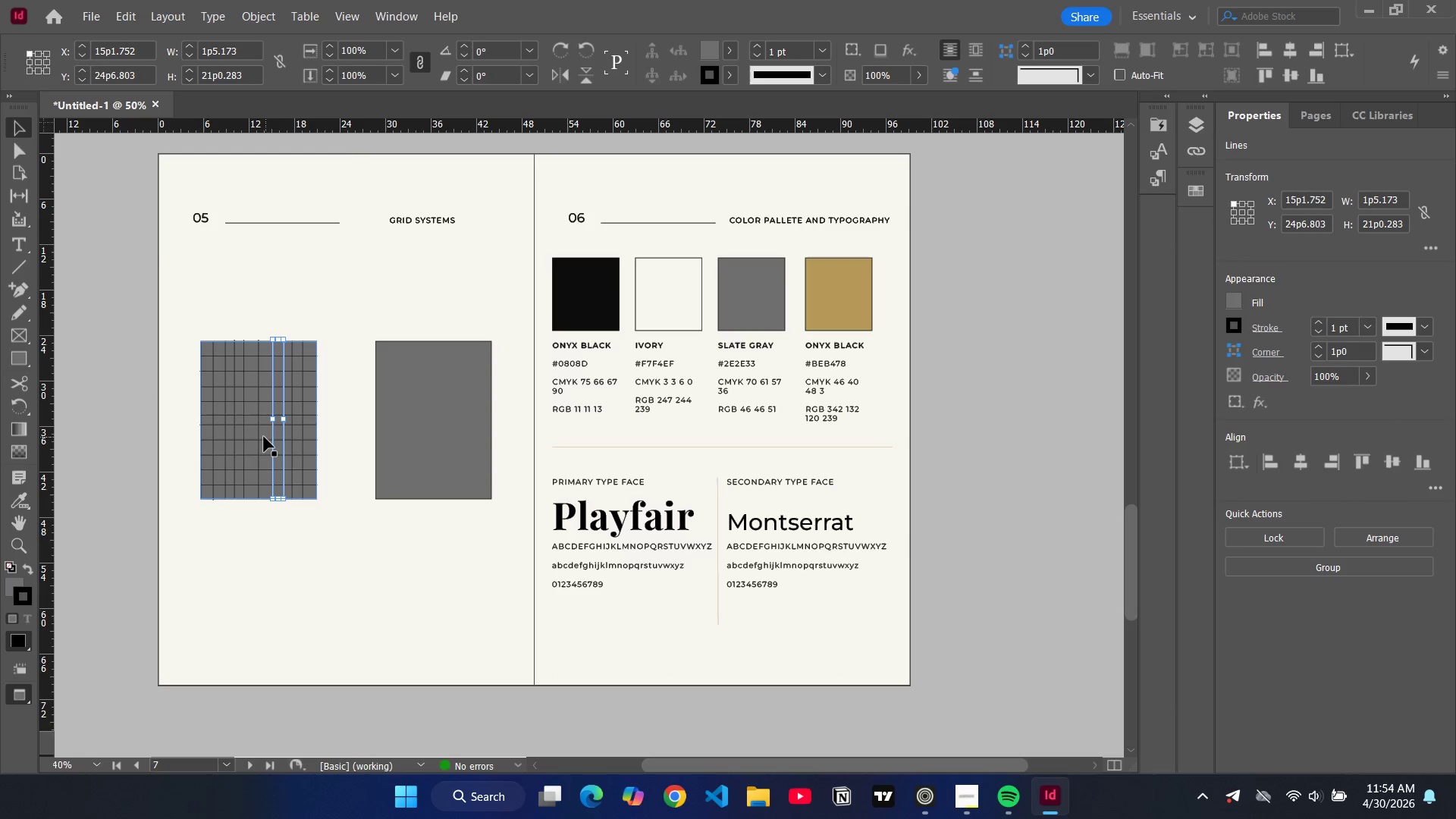 
hold_key(key=ShiftLeft, duration=1.5)
left_click([261, 436])
 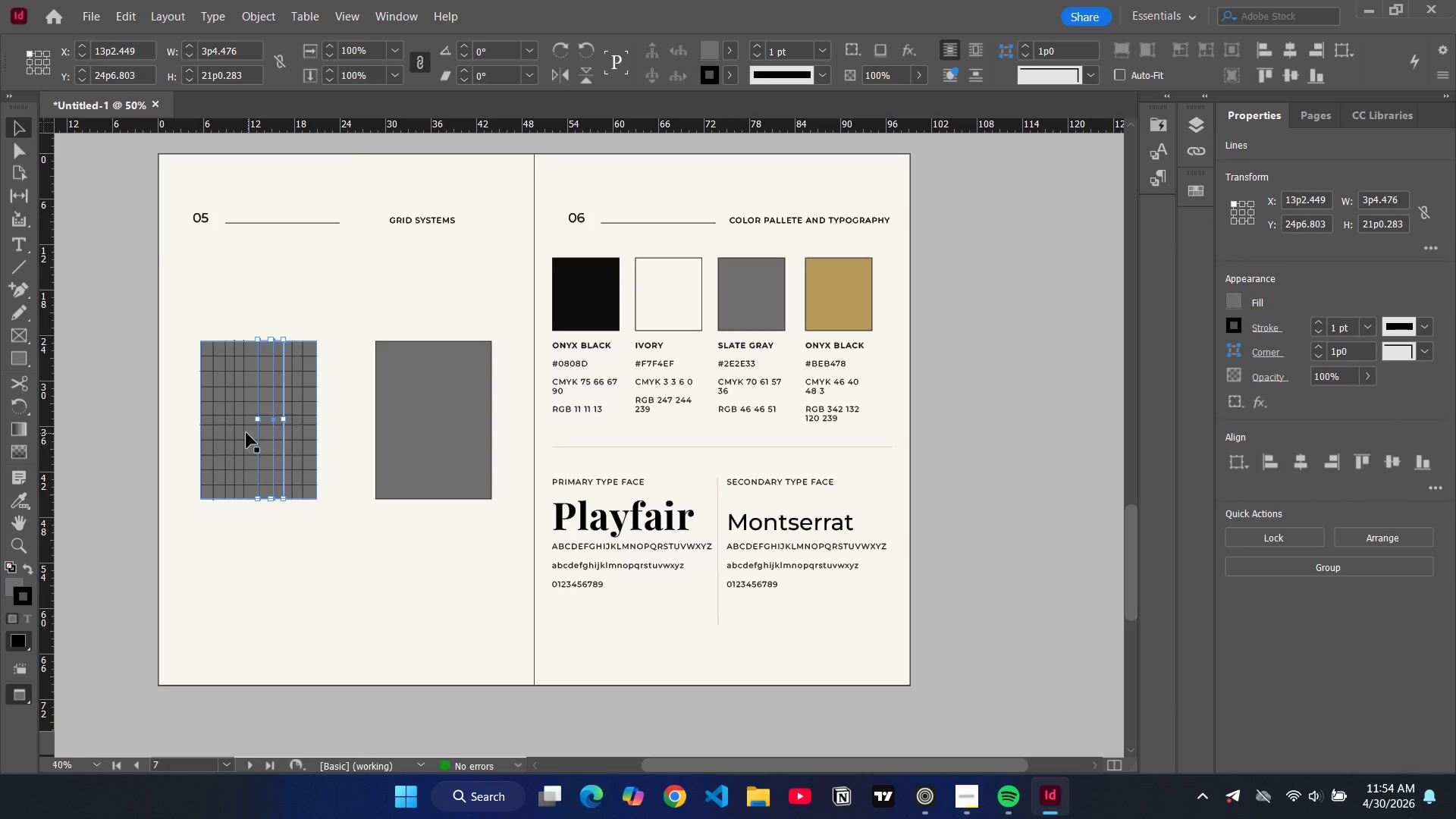 
left_click([243, 434])
 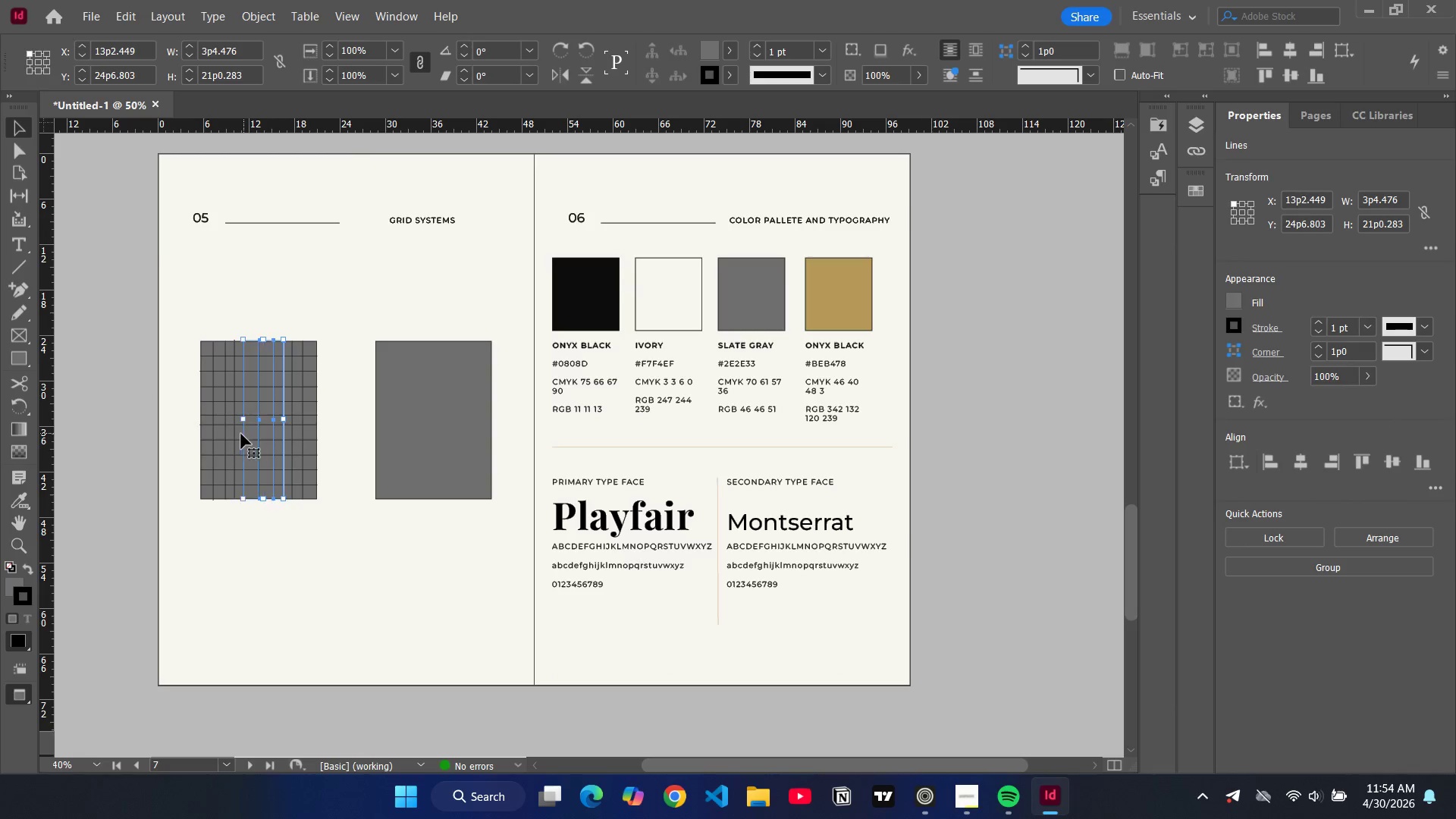 
hold_key(key=ShiftLeft, duration=1.5)
left_click([235, 435])
 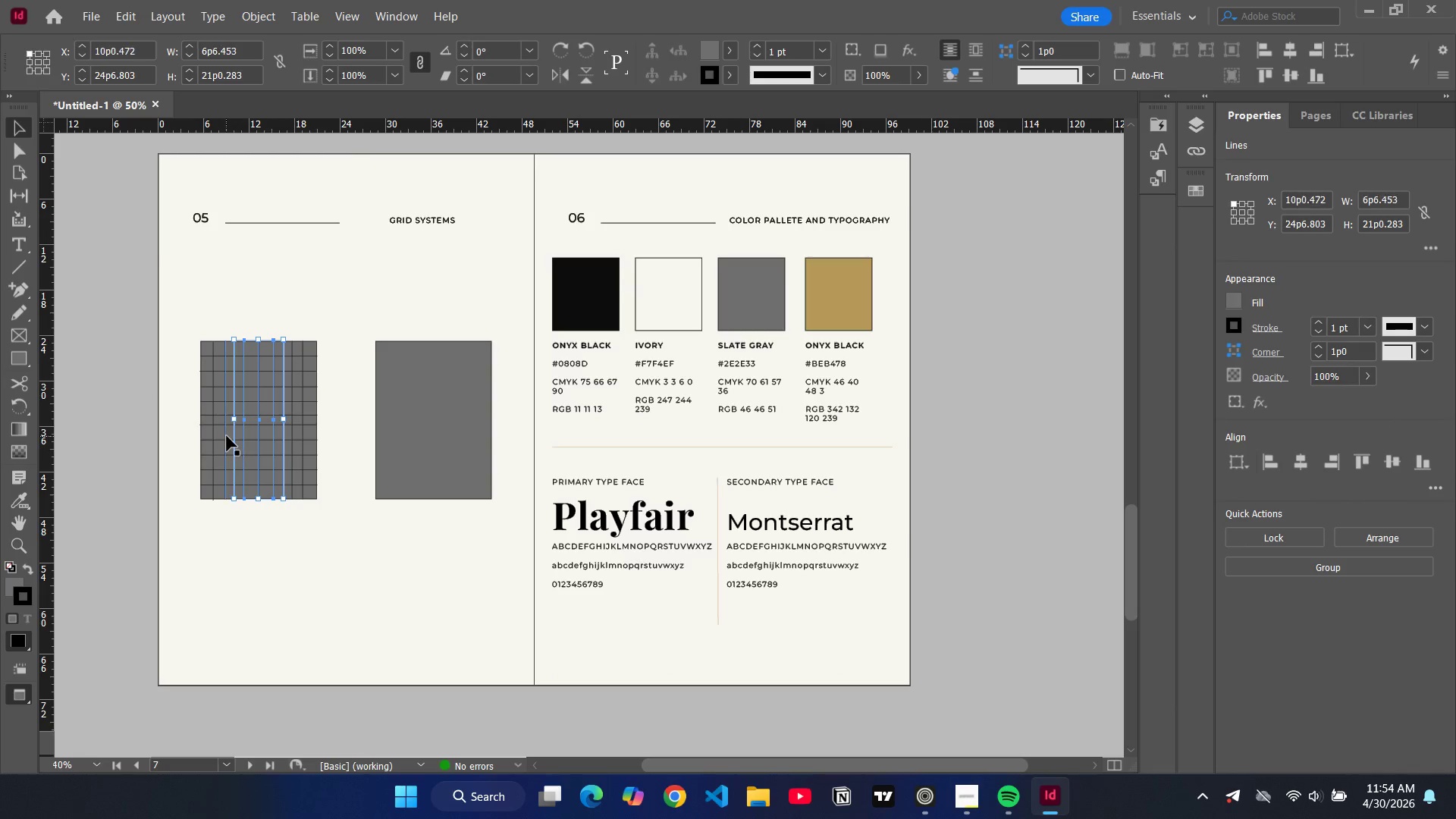 
left_click([227, 436])
 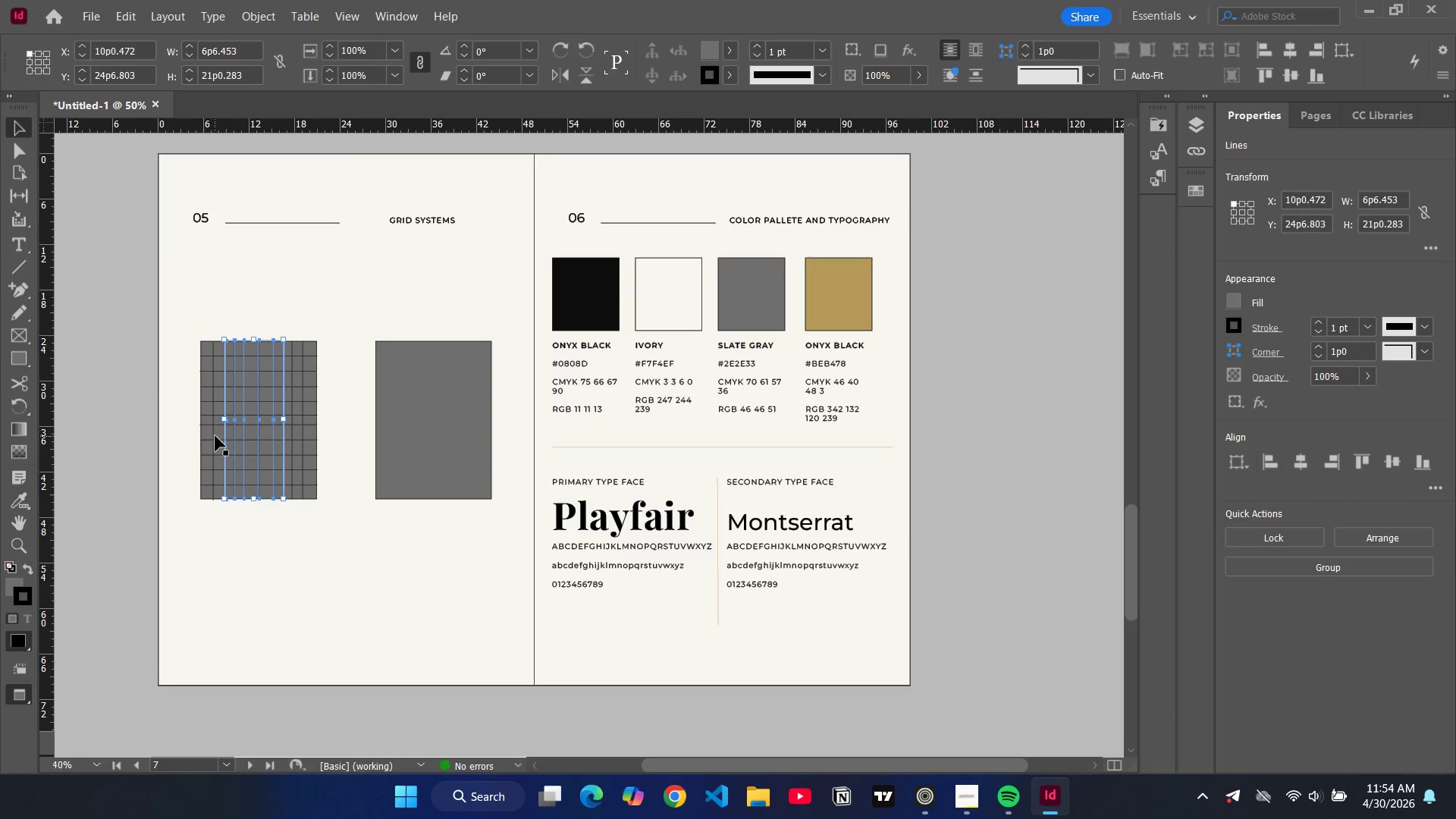 
hold_key(key=ShiftLeft, duration=1.5)
left_click([215, 436])
 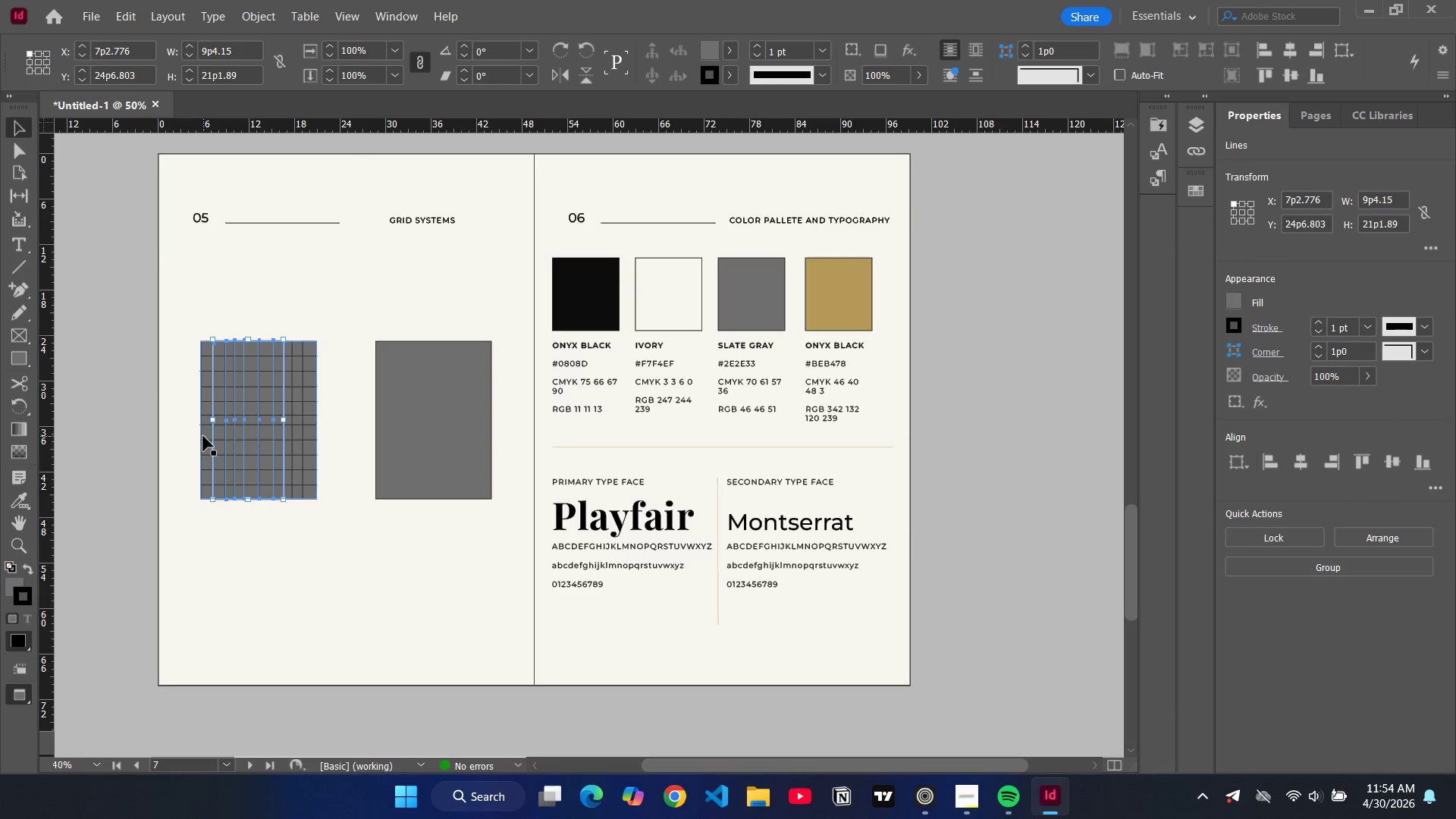 
left_click([203, 436])
 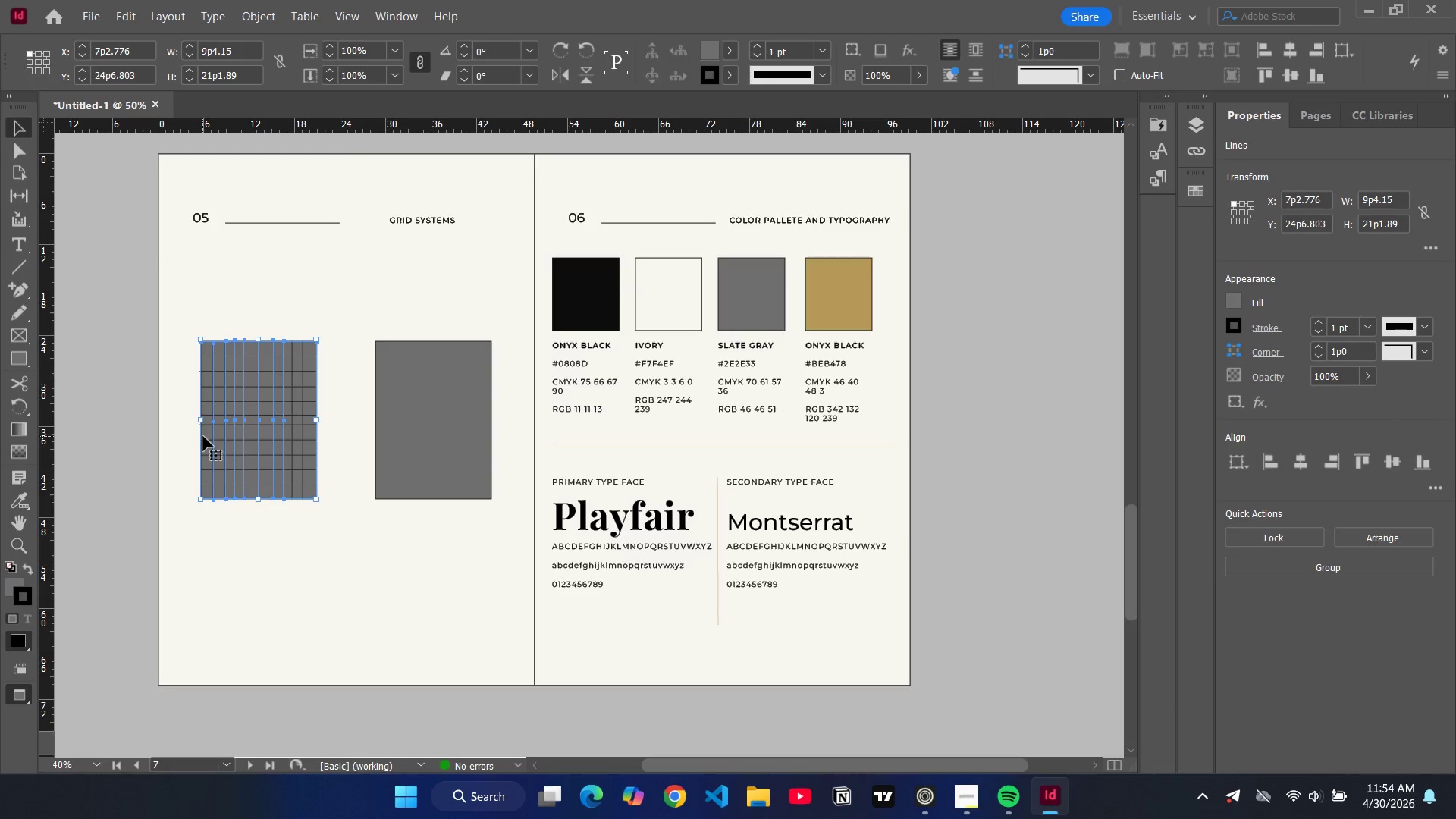 
hold_key(key=ShiftLeft, duration=1.5)
hold_key(key=ShiftLeft, duration=1.5)
left_click([305, 441])
 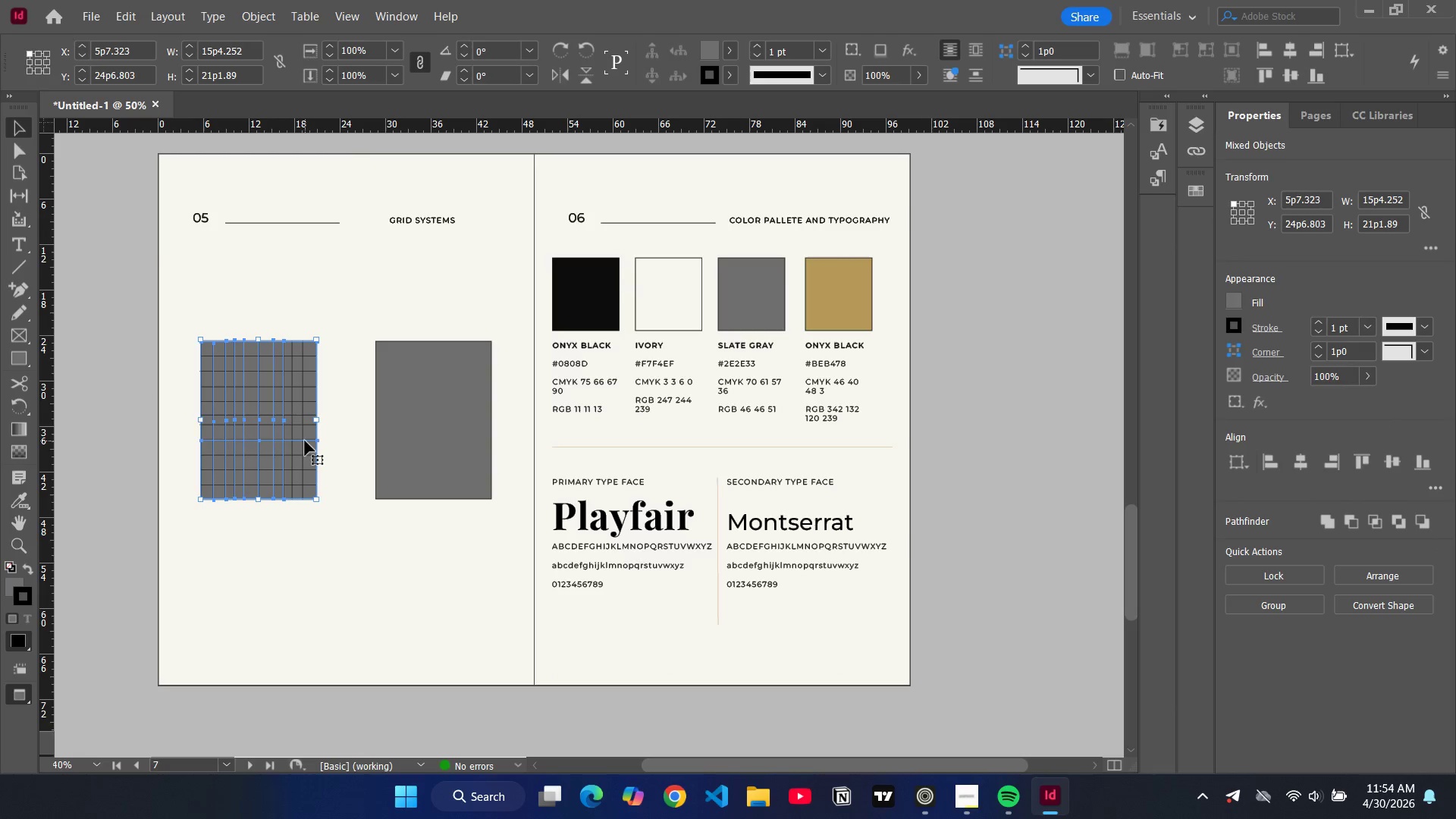 
left_click([303, 454])
 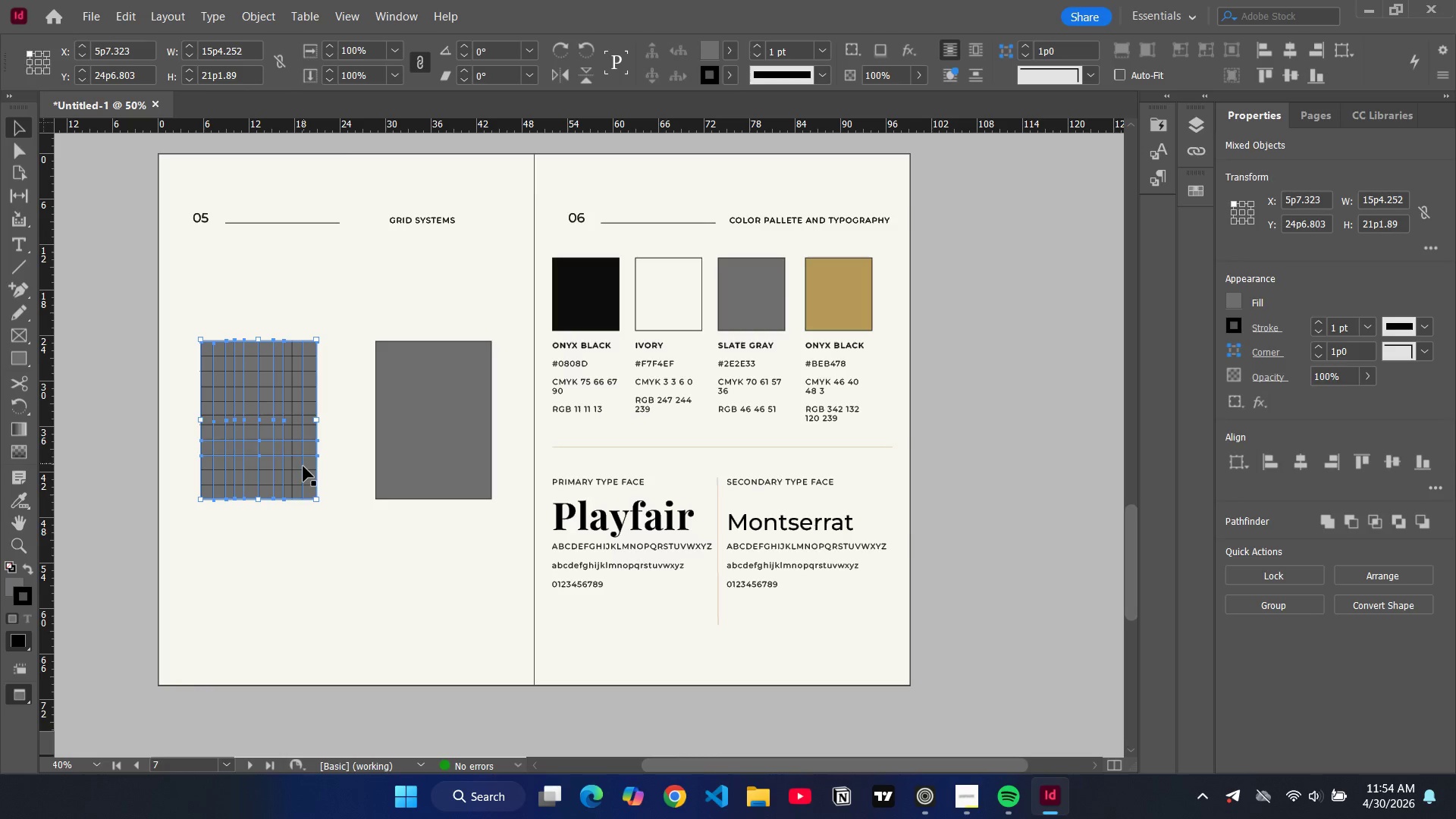 
hold_key(key=ShiftLeft, duration=1.5)
left_click([303, 466])
 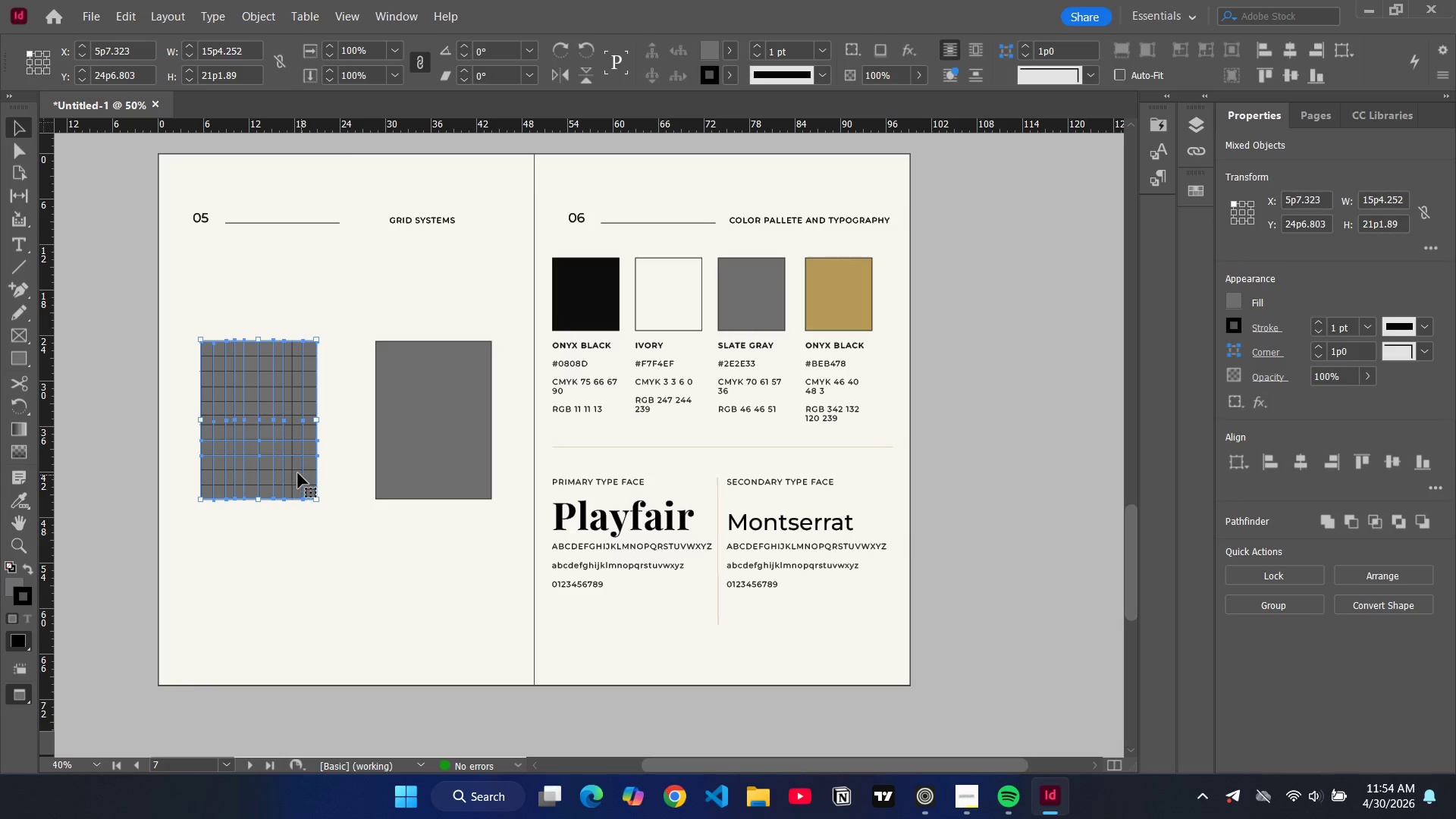 
left_click([298, 473])
 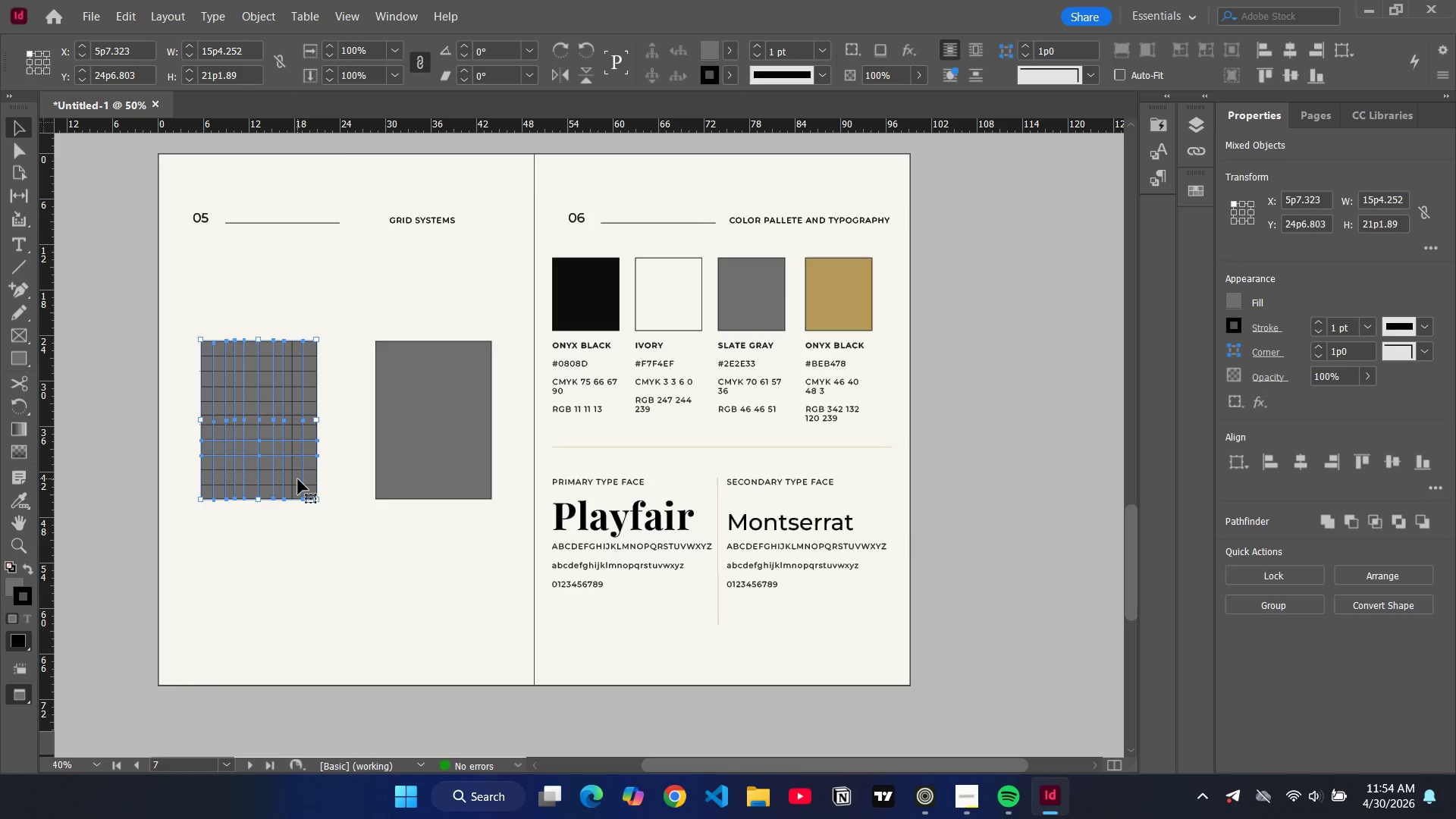 
hold_key(key=ShiftLeft, duration=1.5)
left_click([298, 483])
 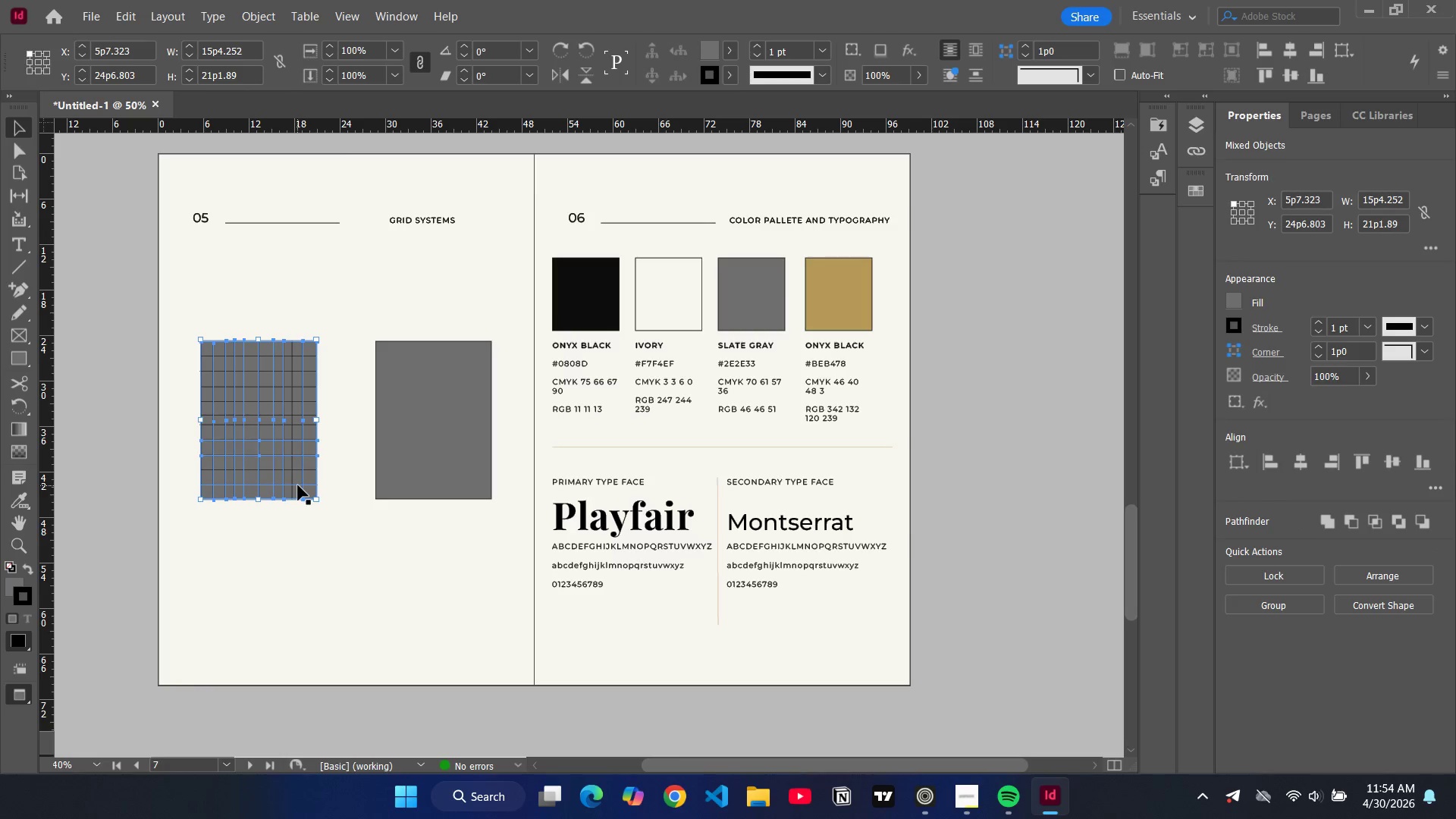 
left_click([298, 485])
 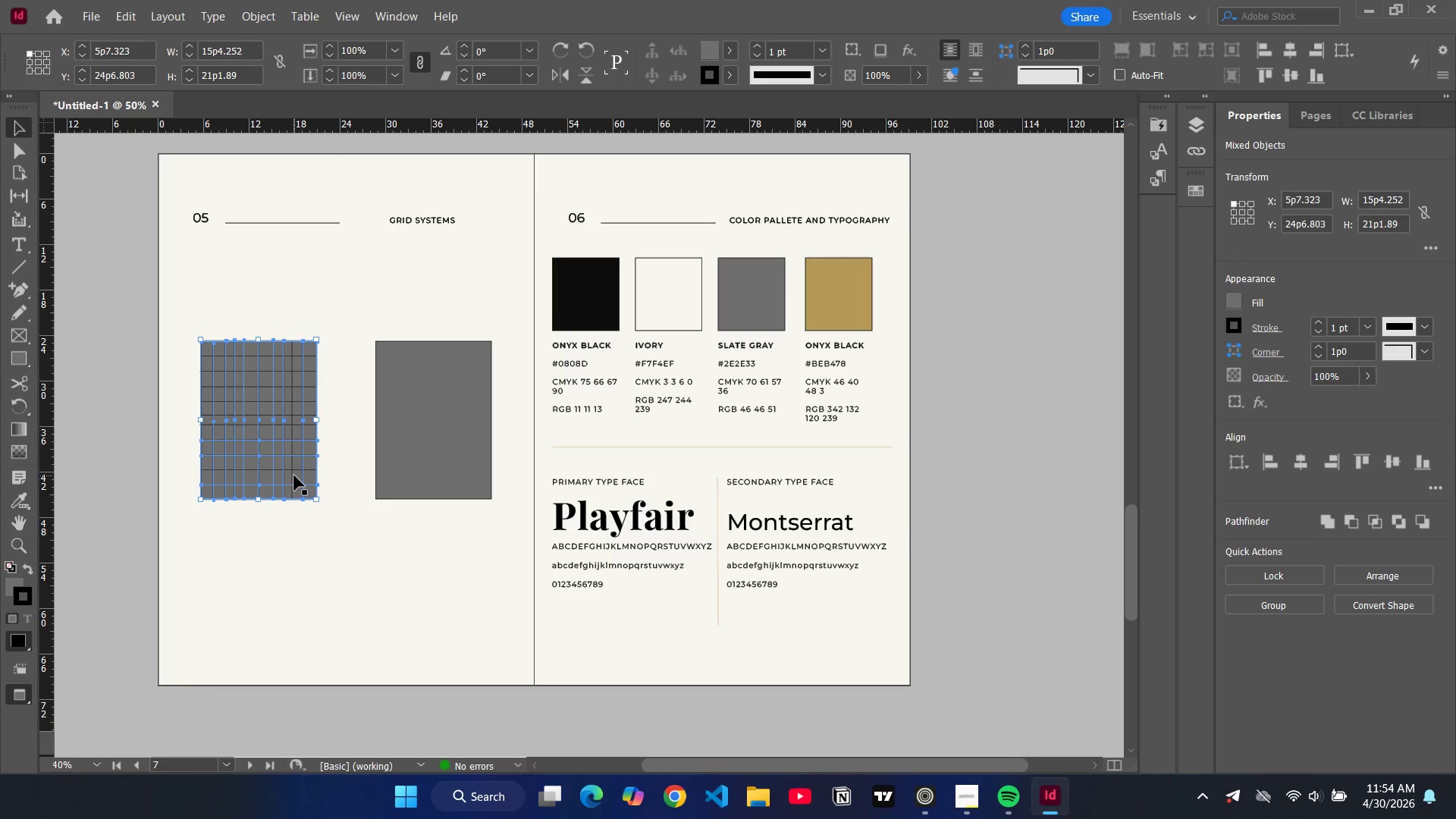 
hold_key(key=ShiftLeft, duration=1.5)
left_click([293, 471])
 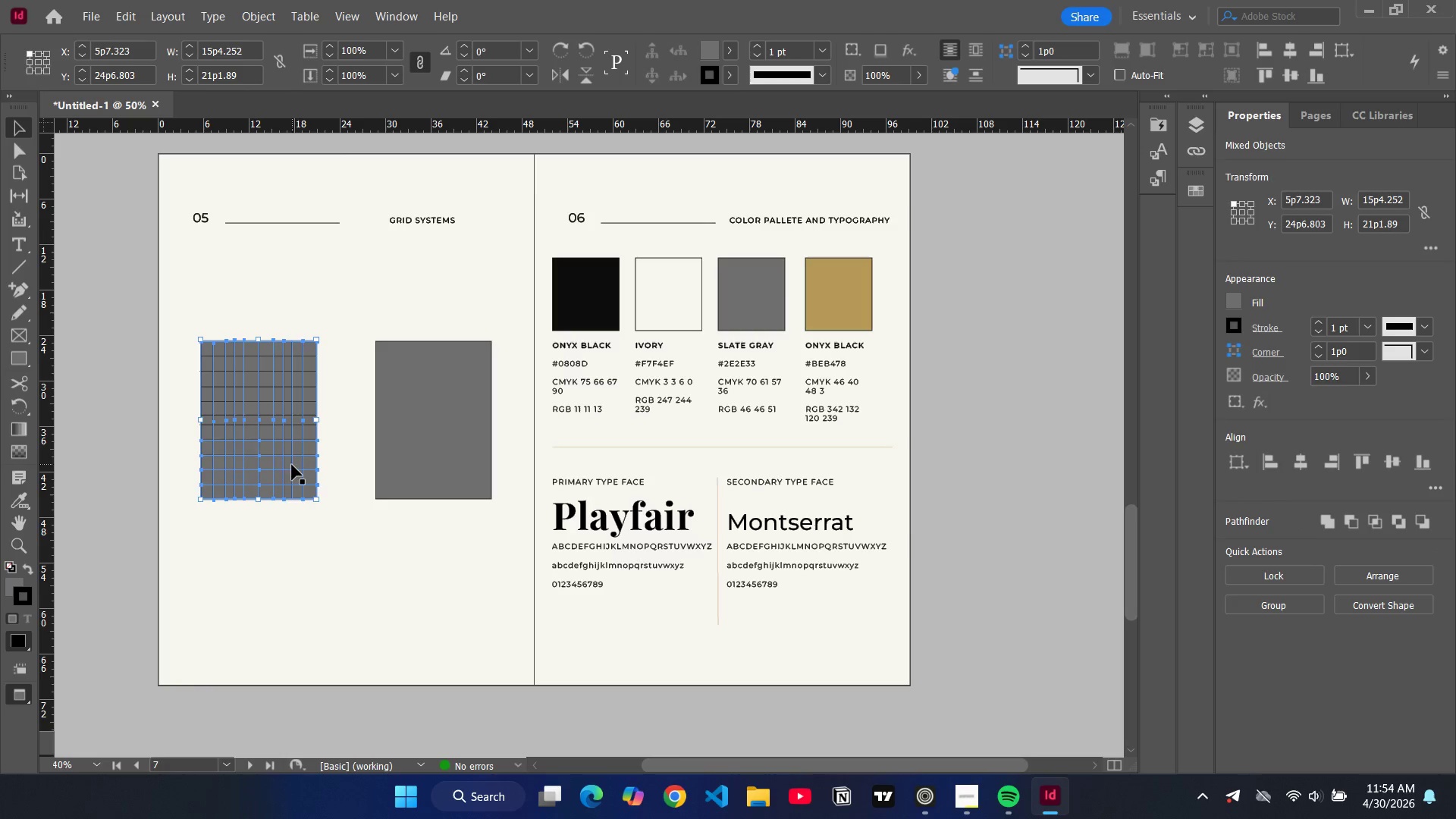 
double_click([292, 465])
 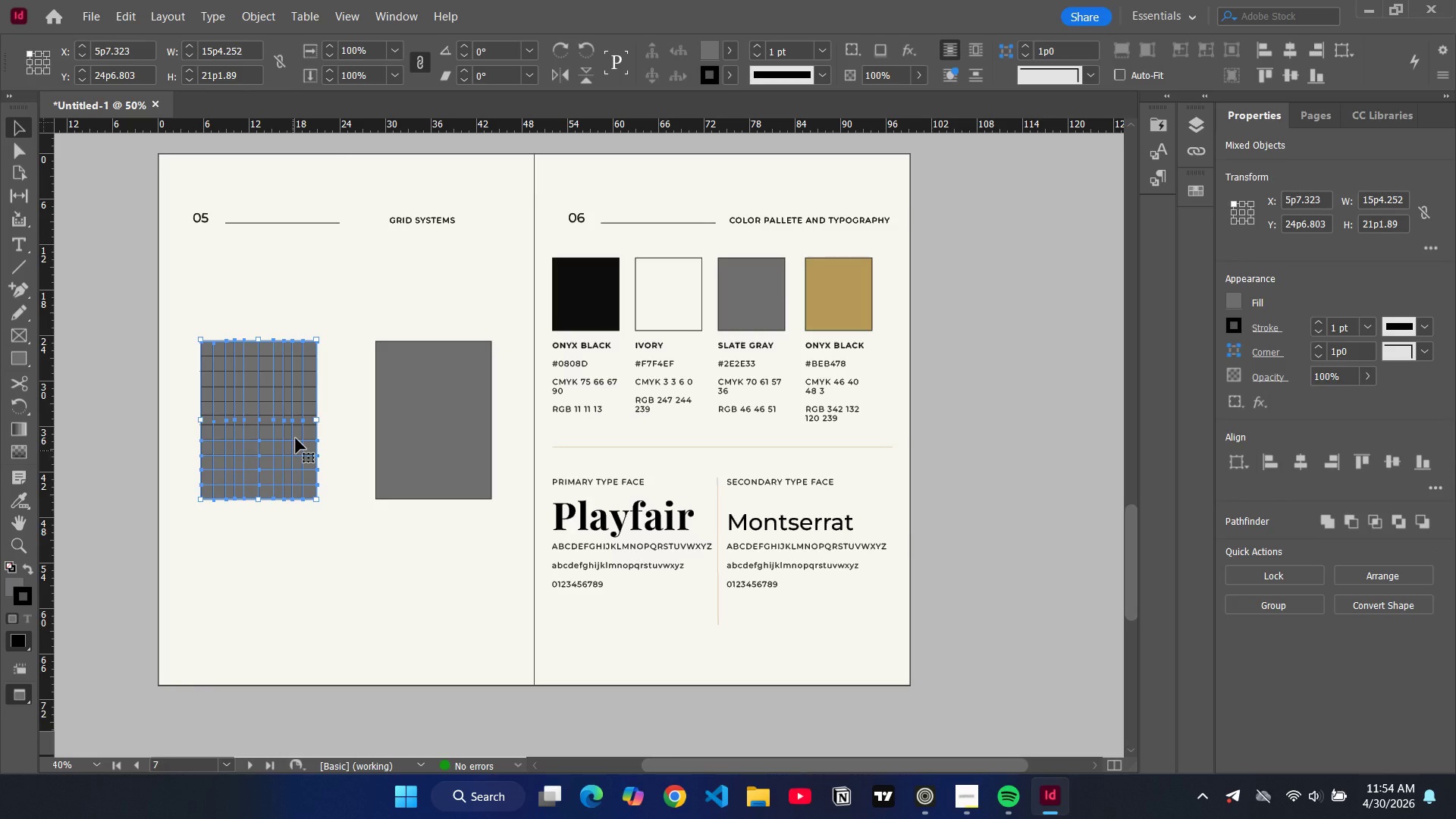 
hold_key(key=ShiftLeft, duration=1.5)
left_click([294, 425])
 